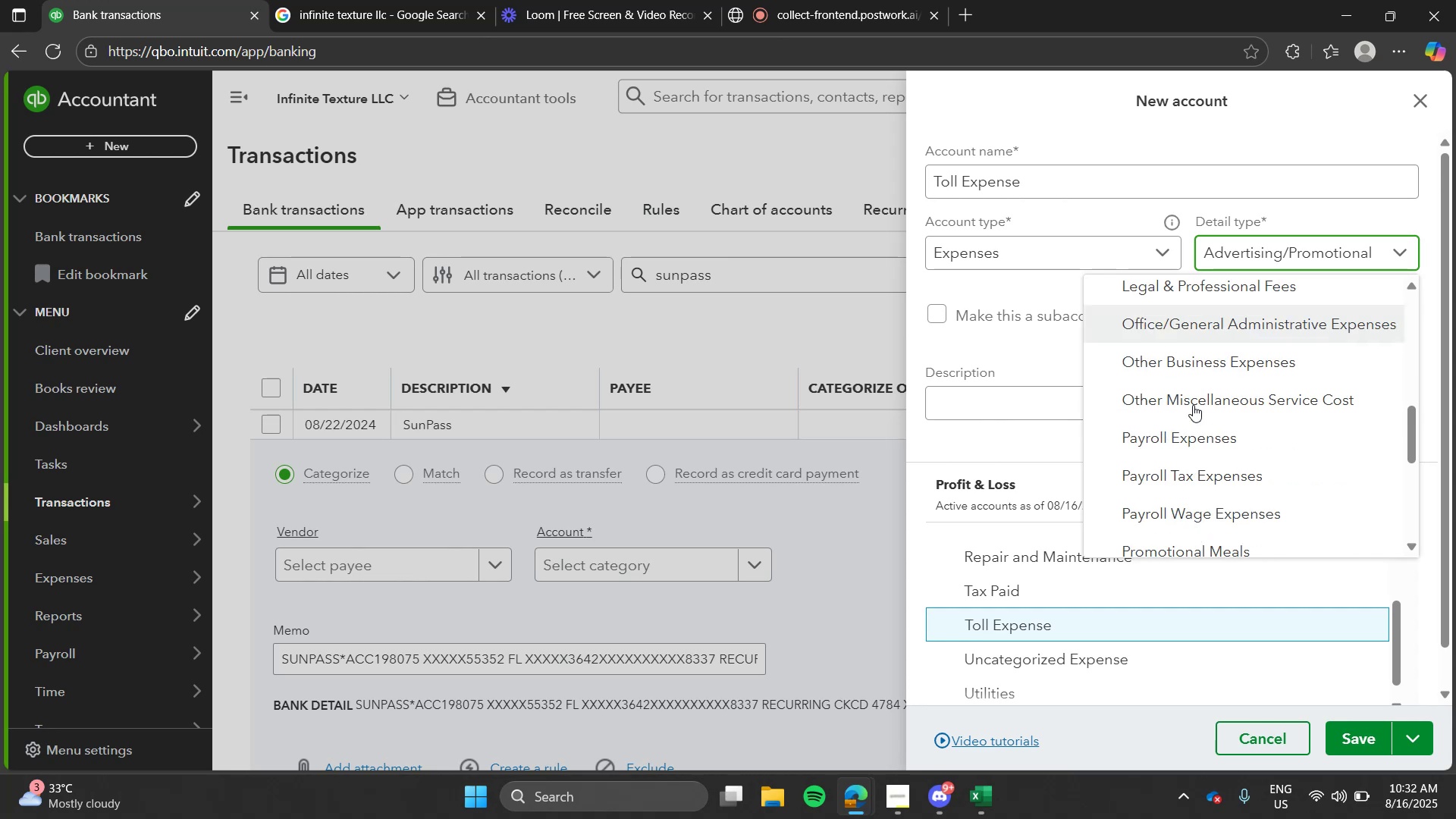 
left_click([1135, 238])
 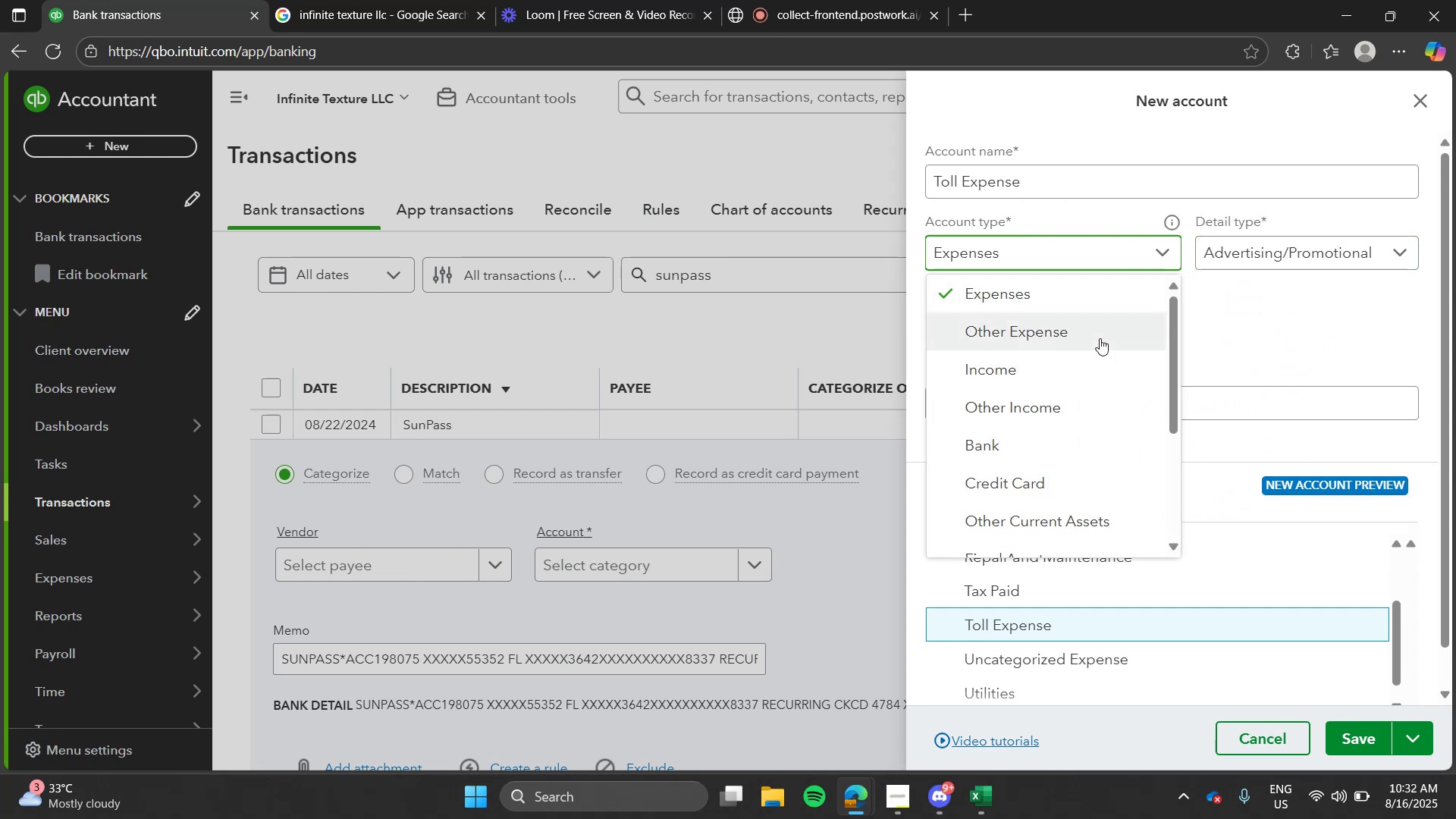 
left_click([1100, 338])
 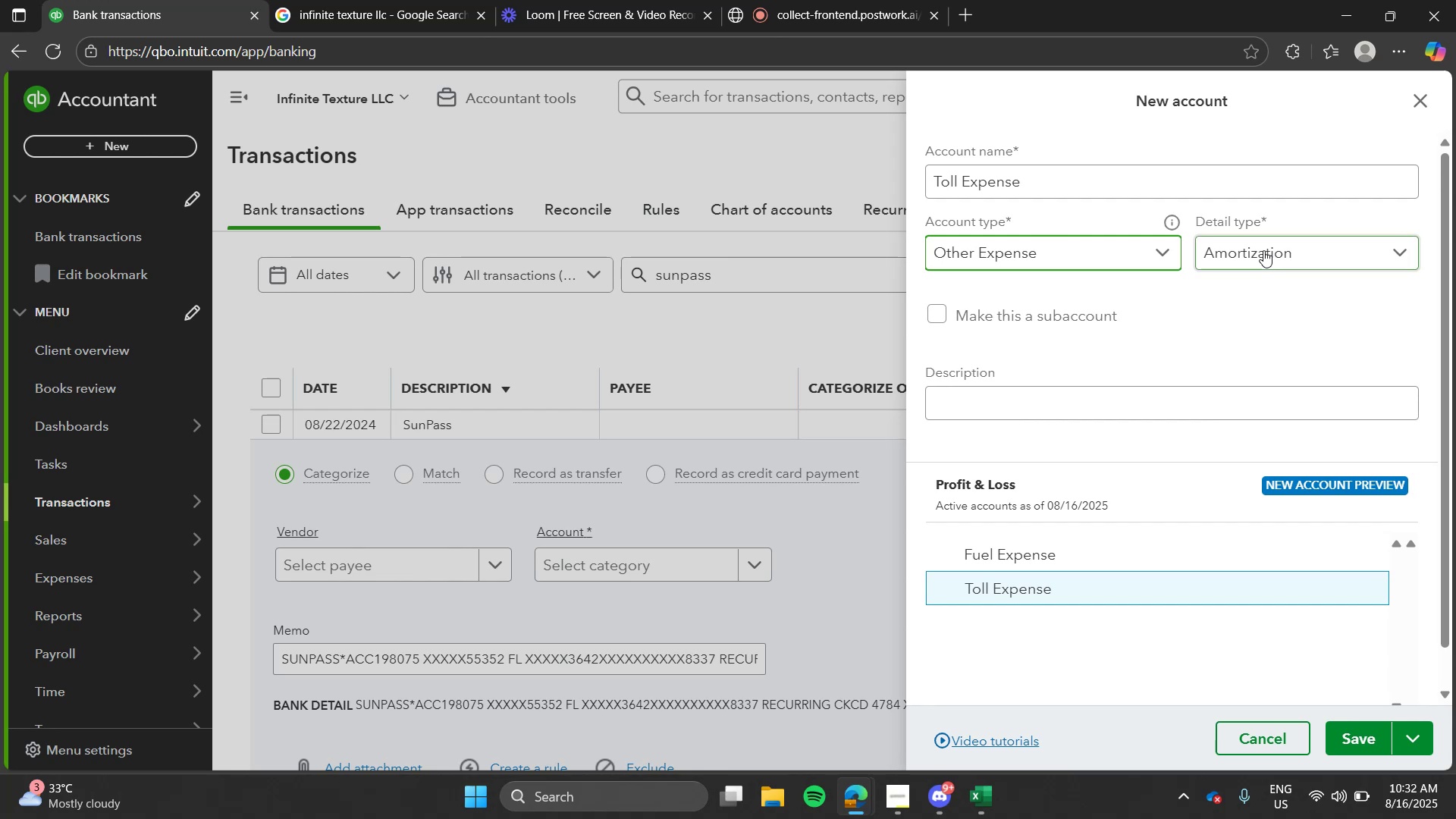 
left_click([1263, 250])
 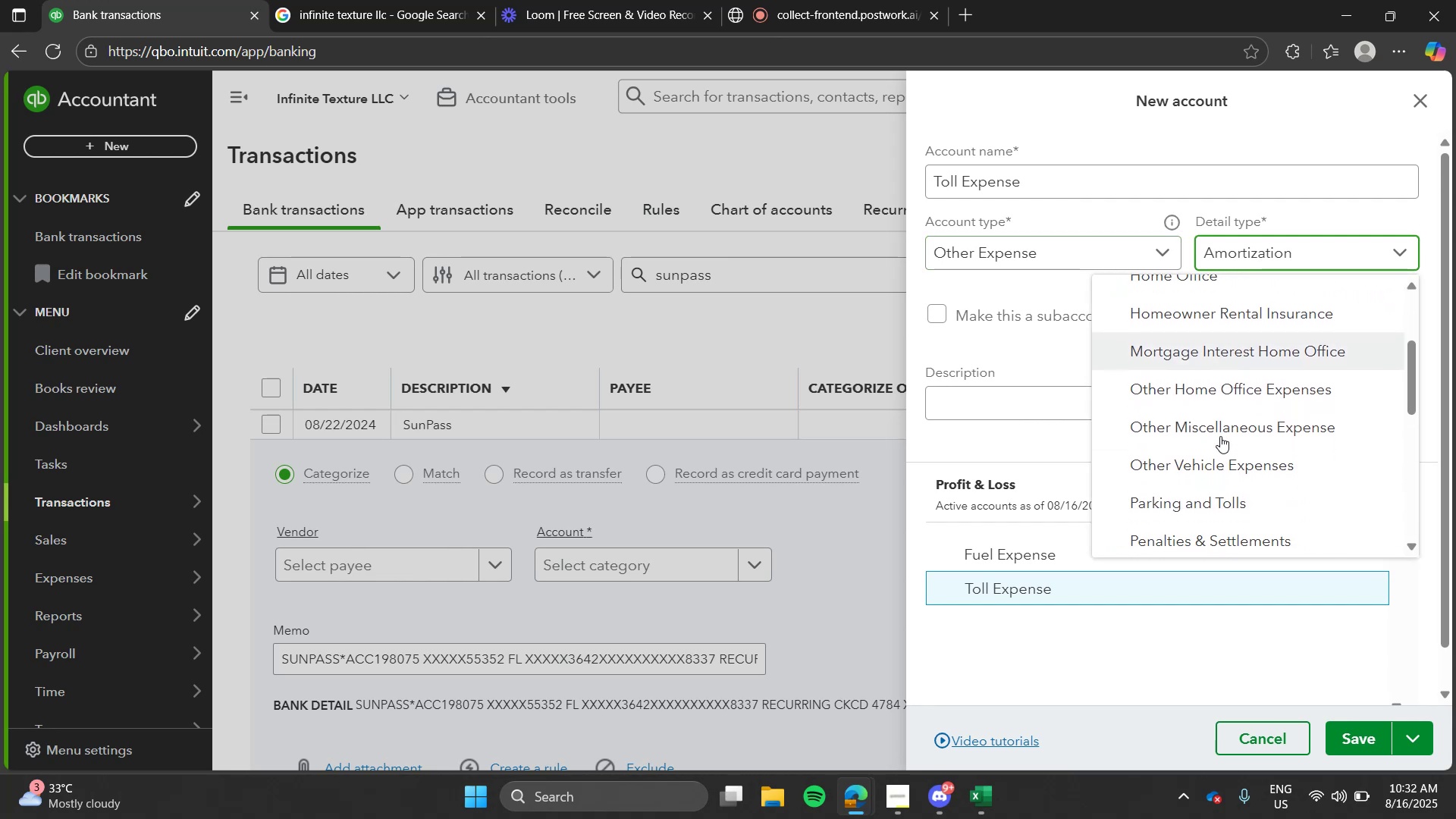 
wait(5.29)
 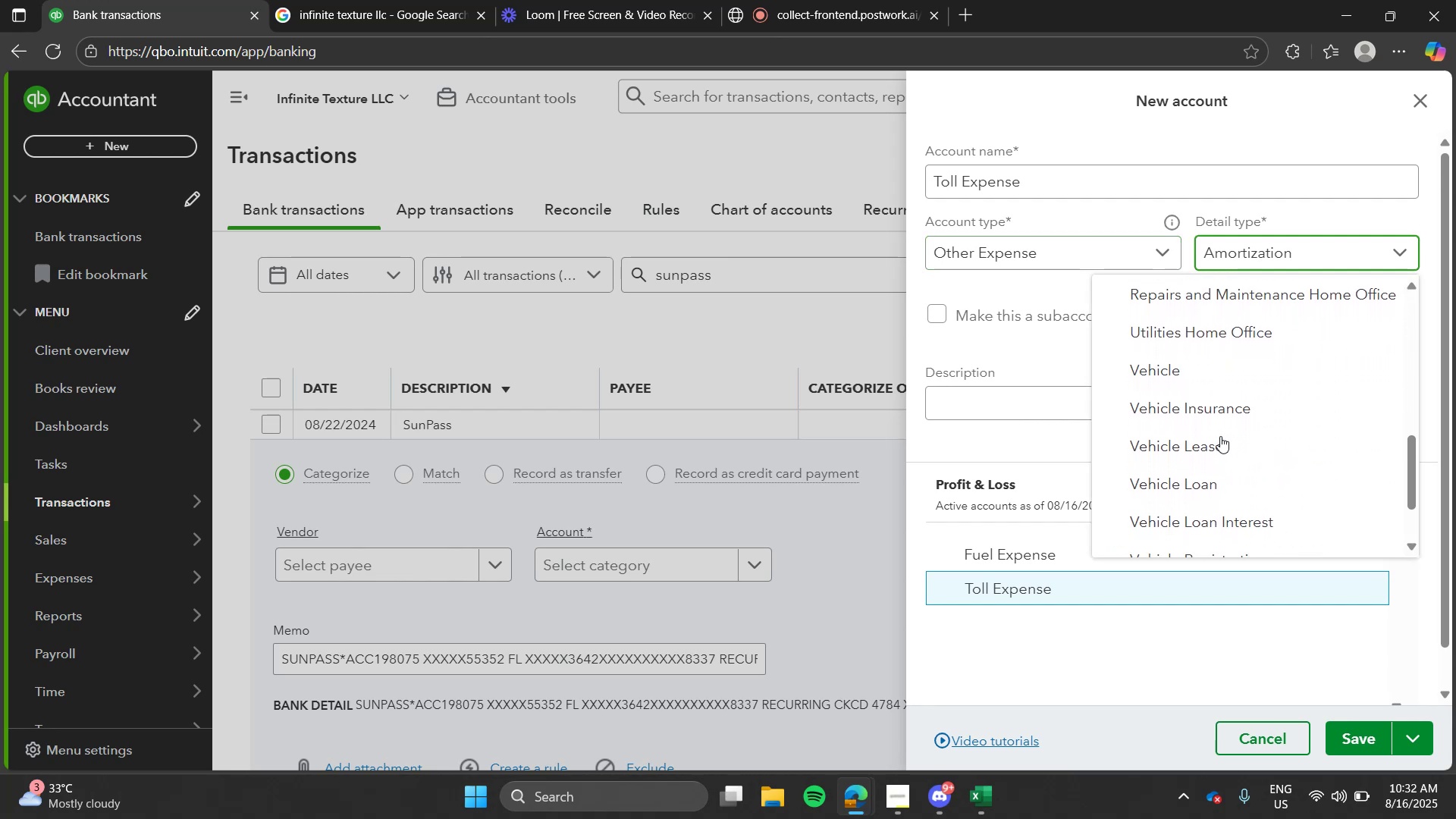 
left_click([1230, 422])
 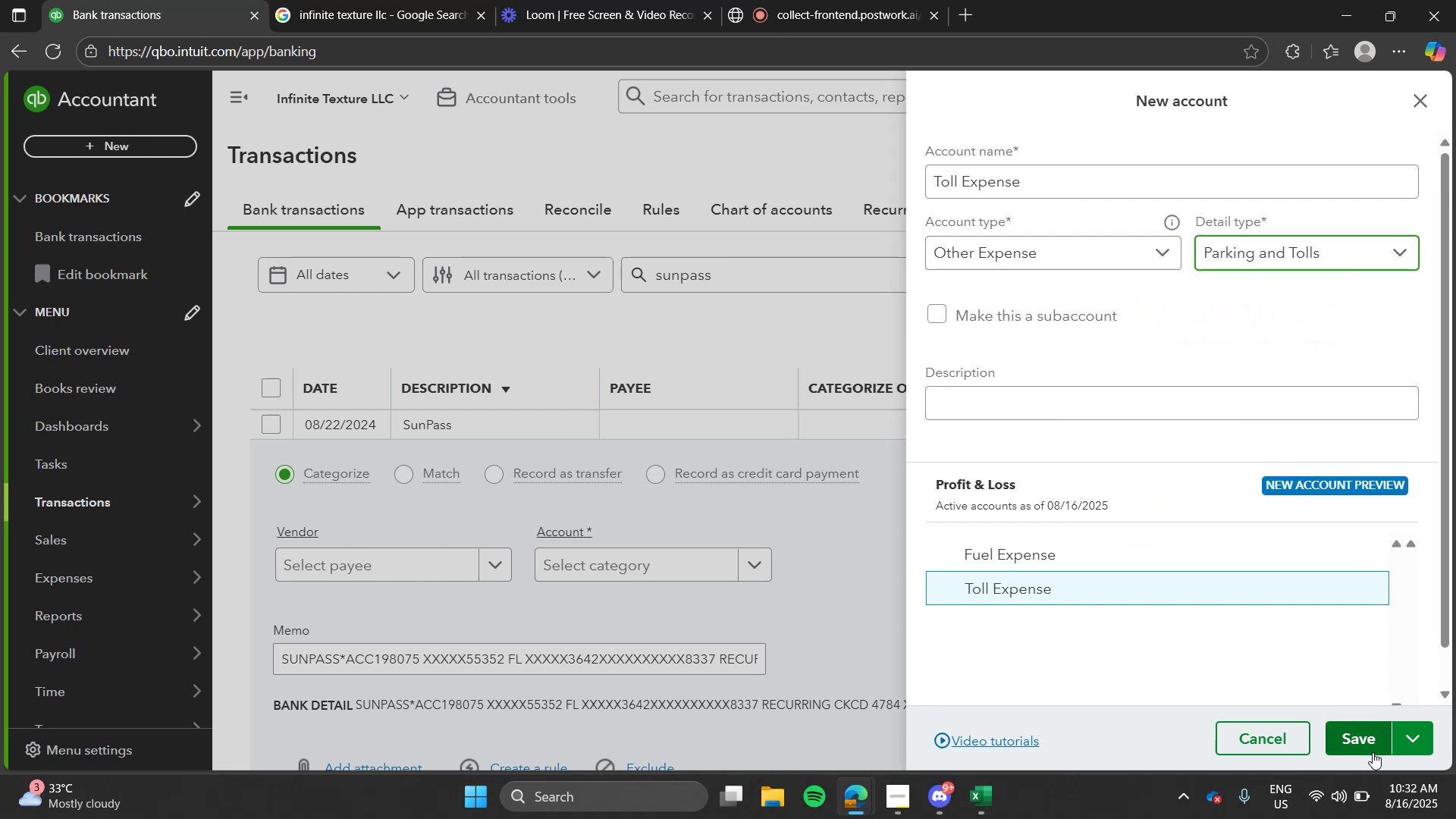 
left_click([1373, 752])
 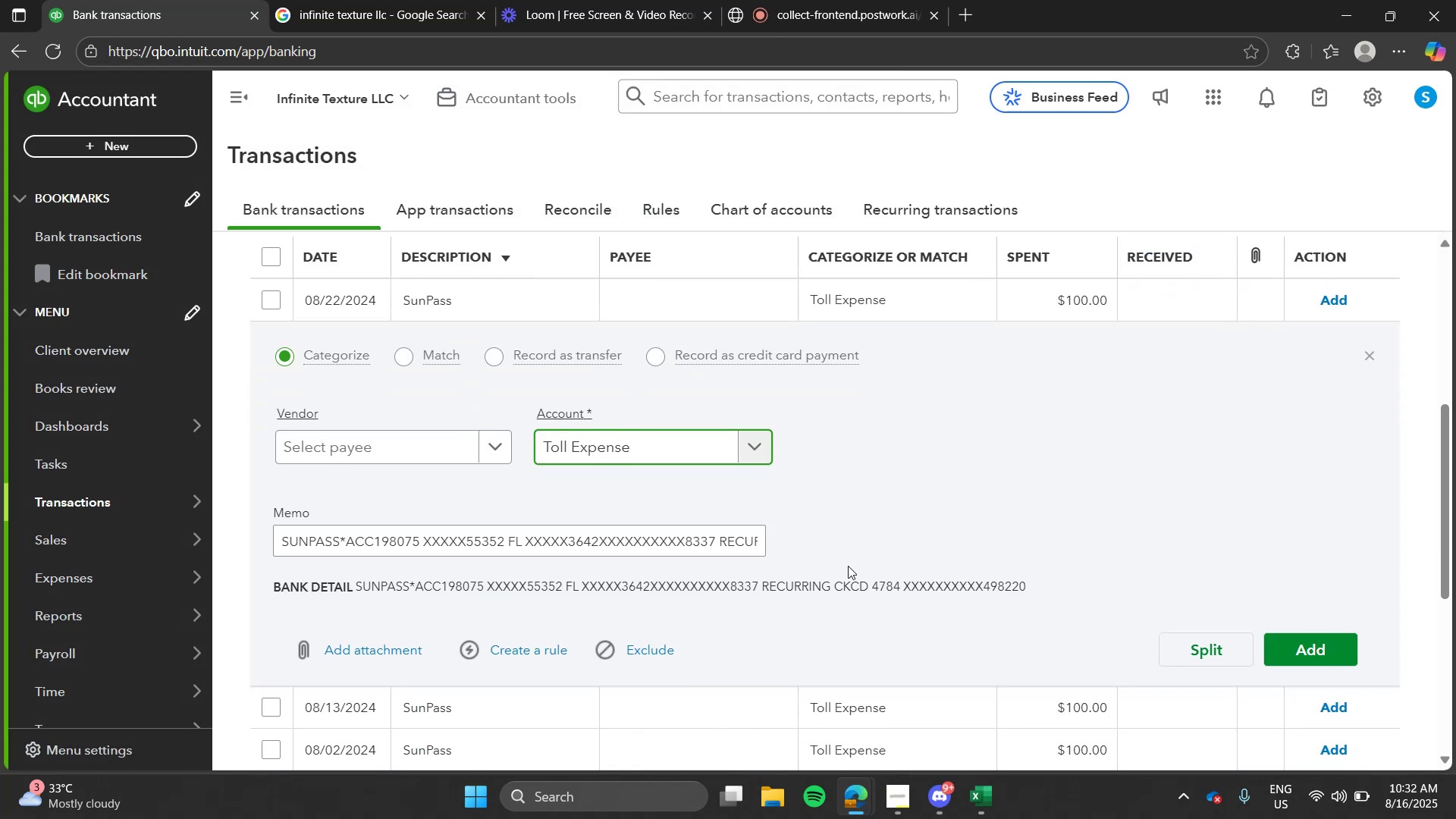 
left_click([1288, 624])
 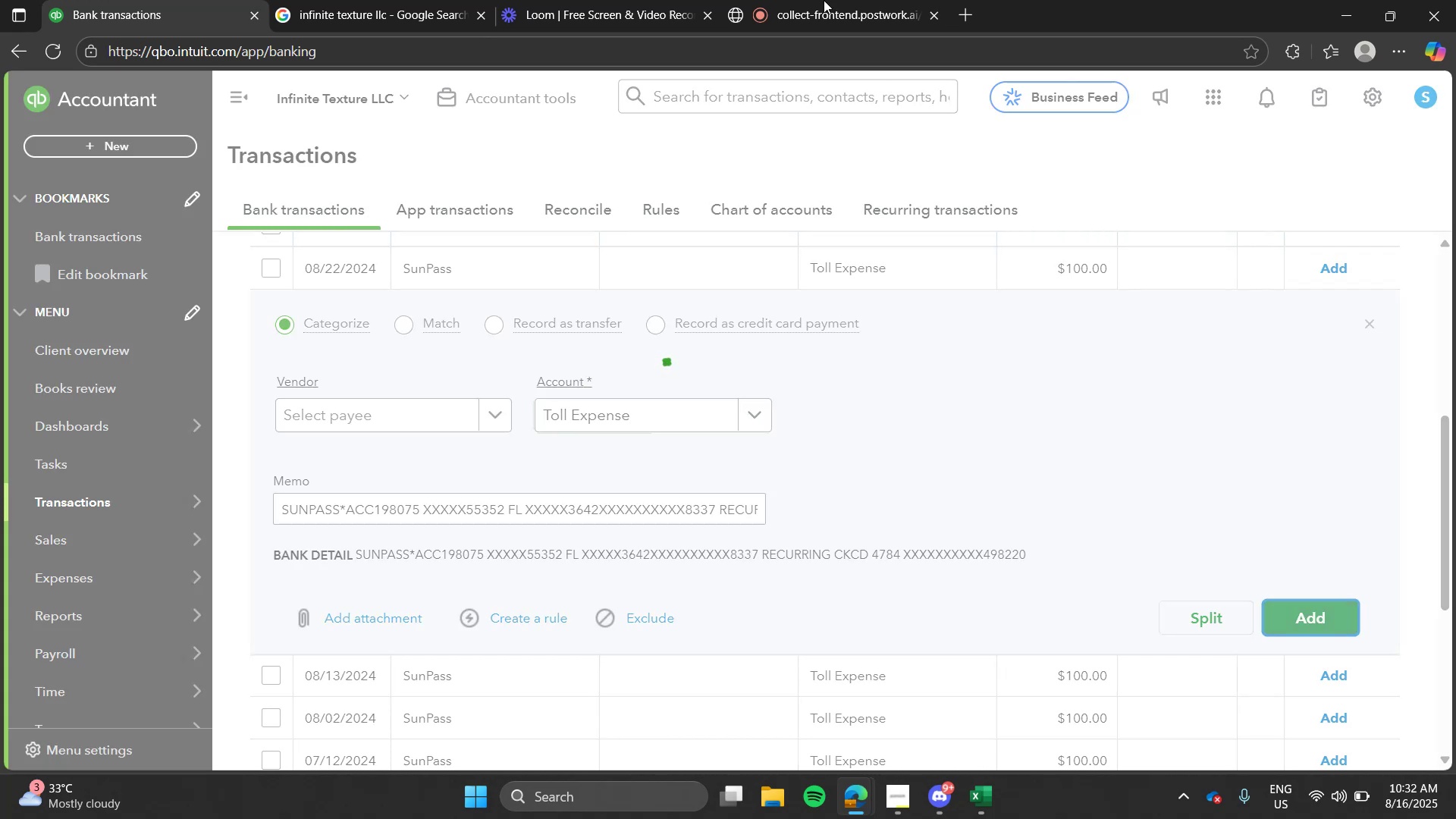 
left_click([824, 0])
 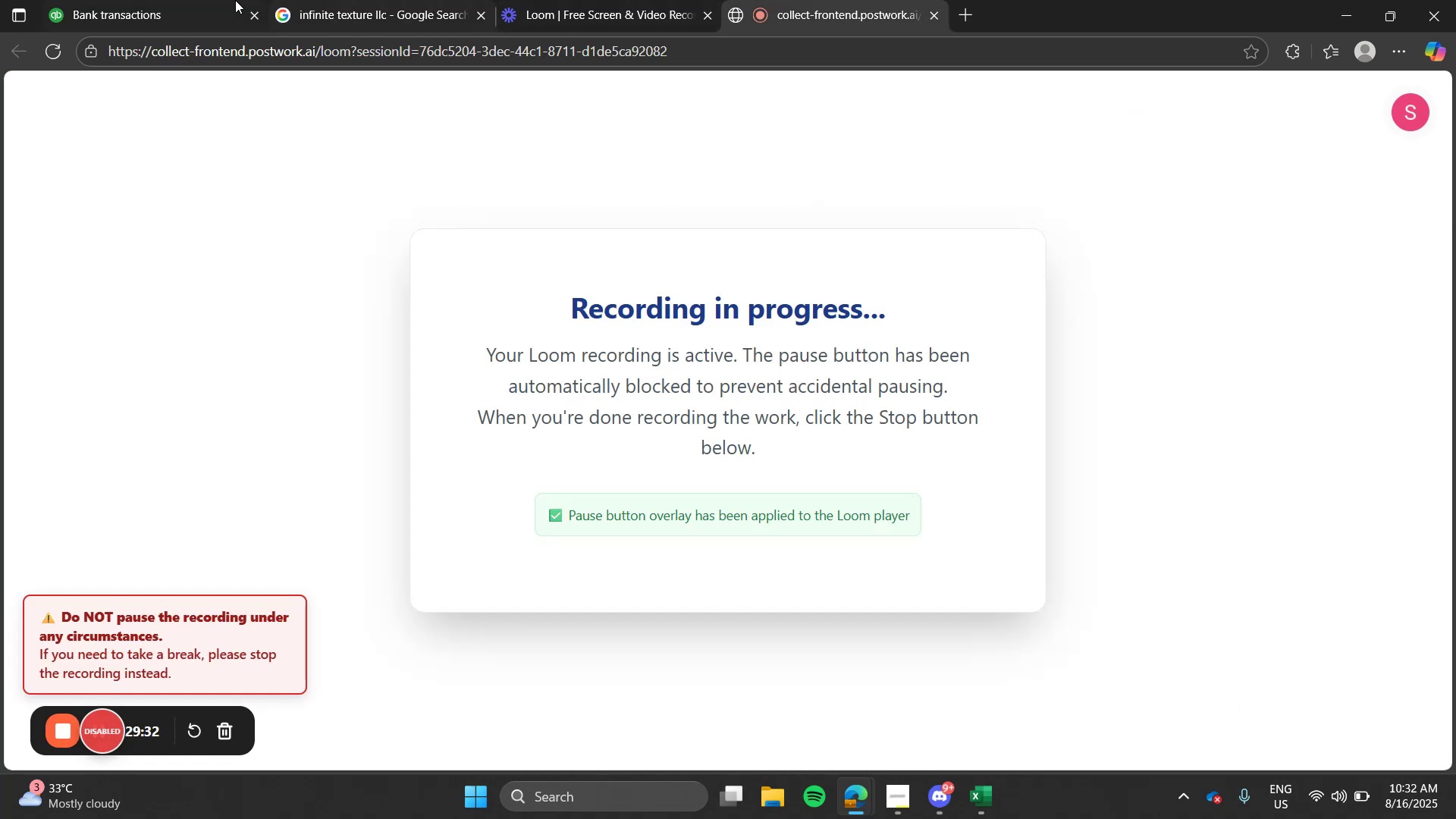 
left_click([196, 0])
 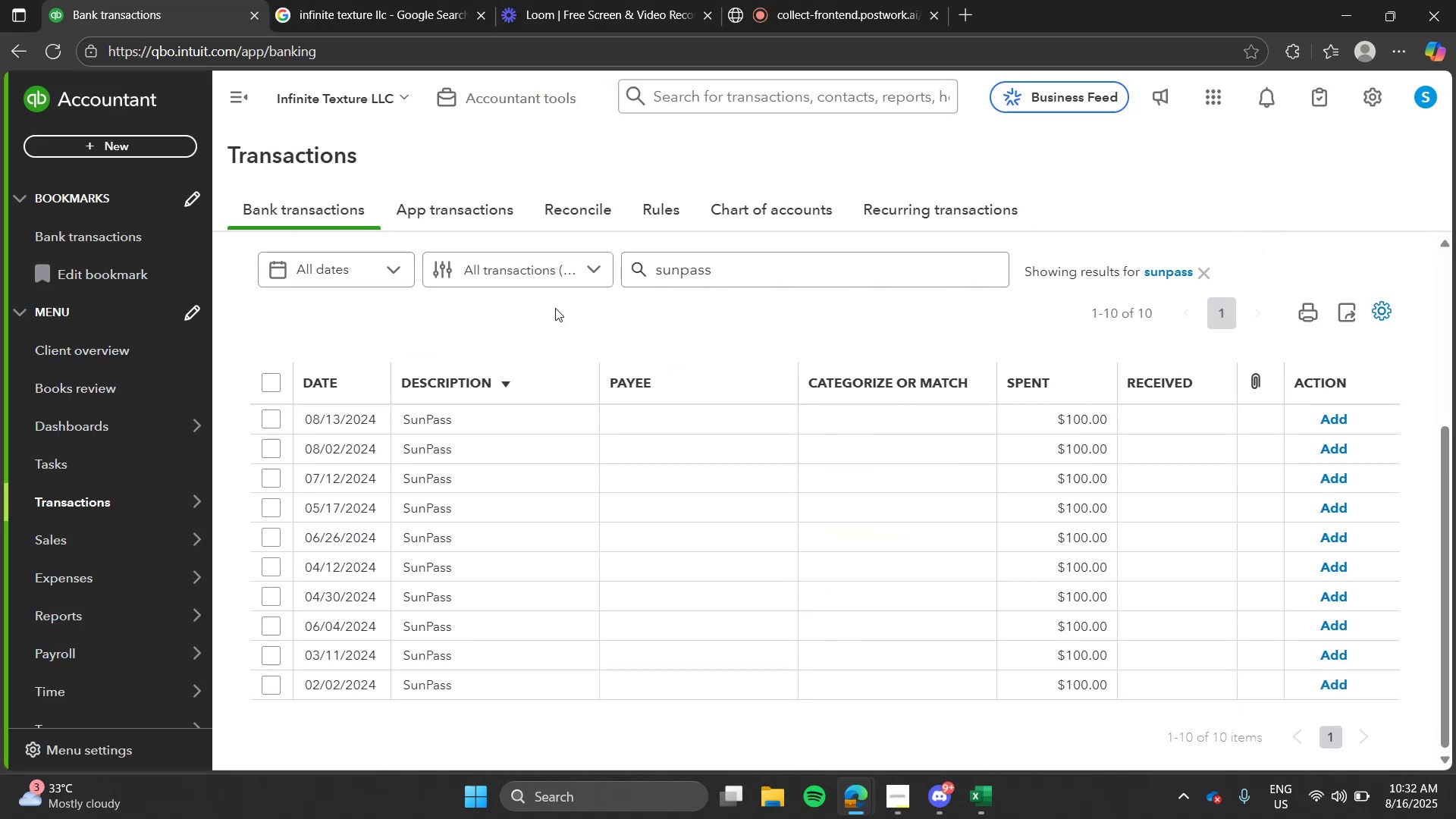 
wait(10.23)
 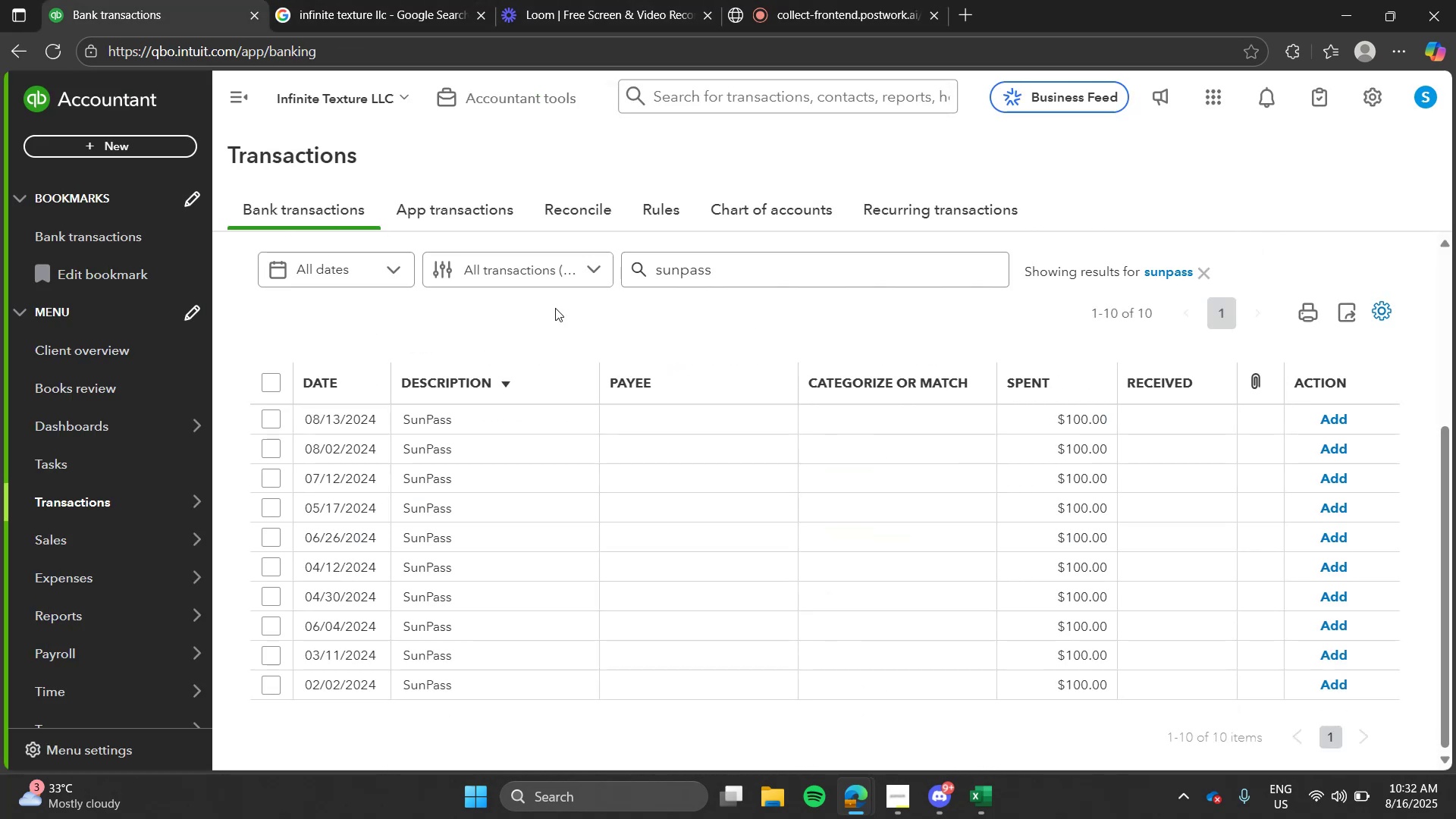 
left_click([538, 447])
 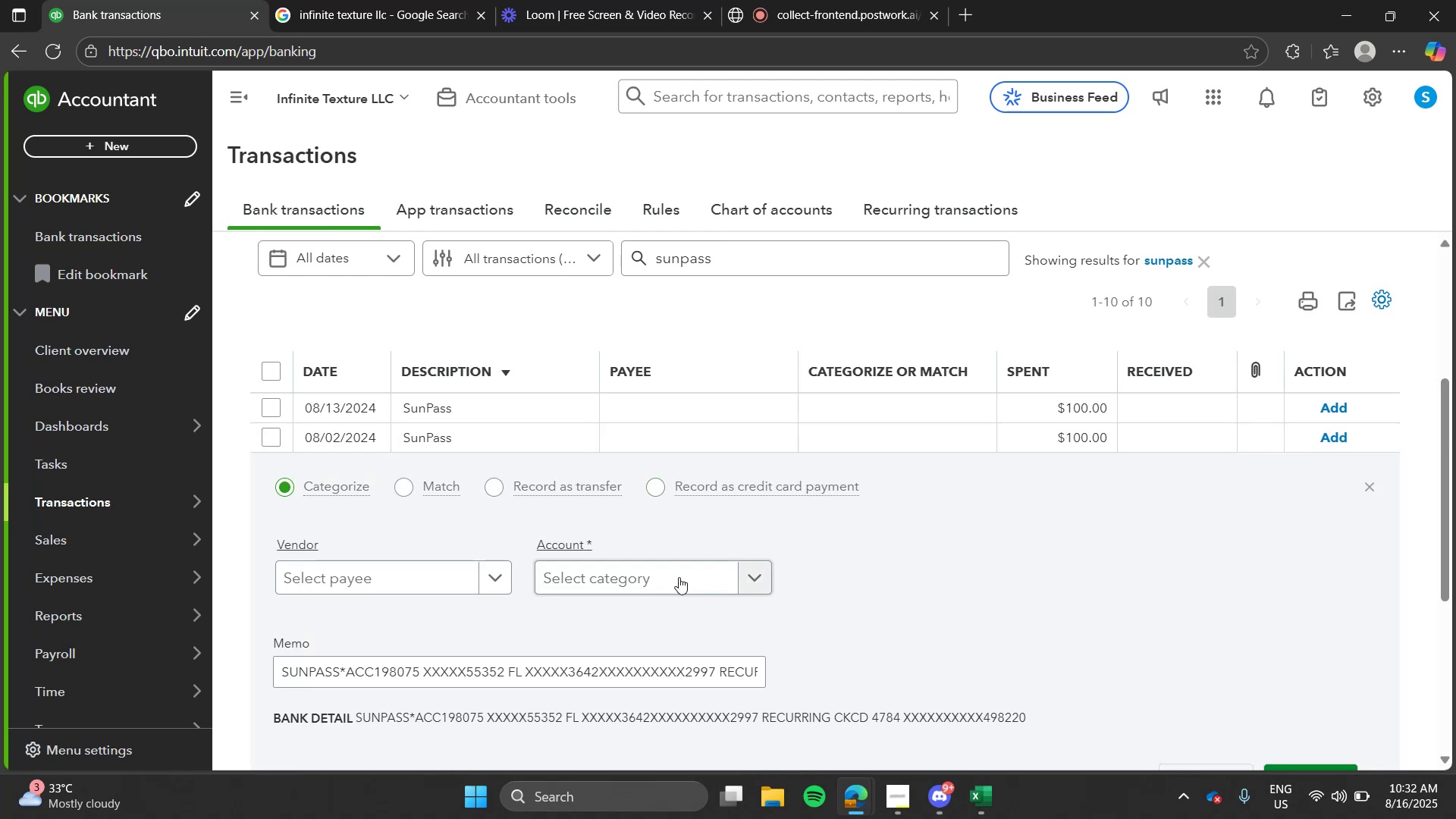 
left_click([678, 577])
 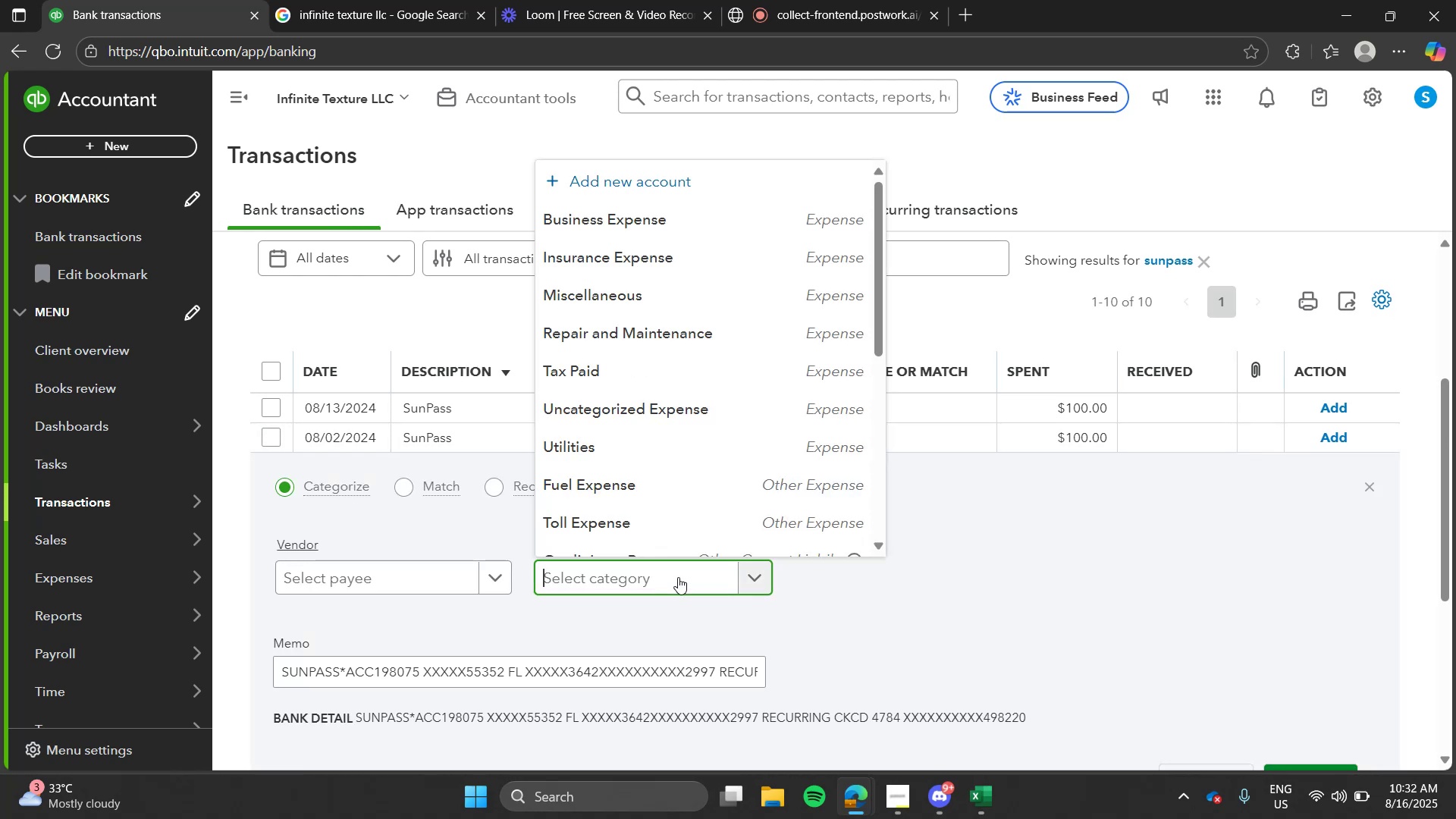 
type(tol)
key(Tab)
 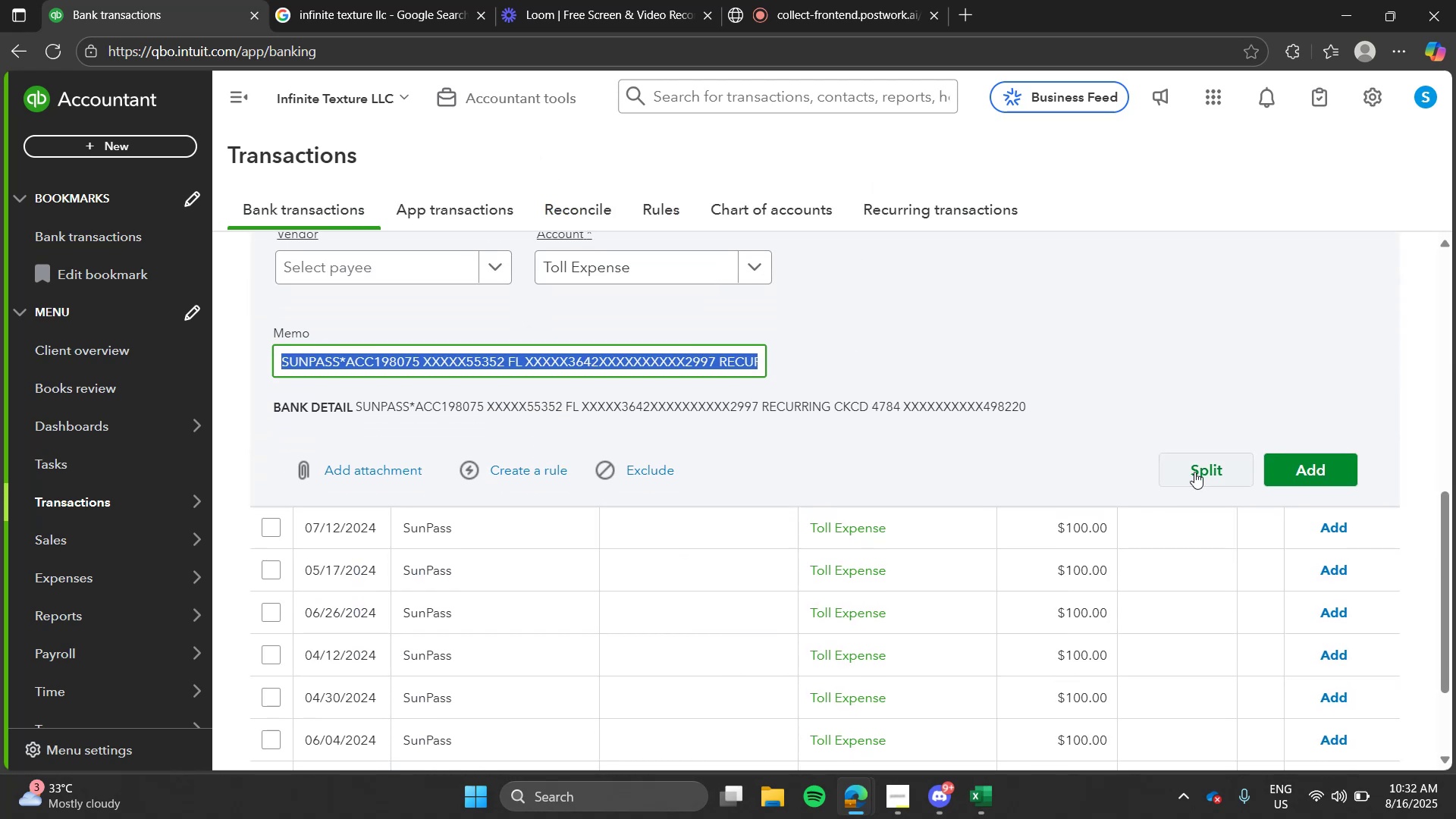 
left_click([1267, 466])
 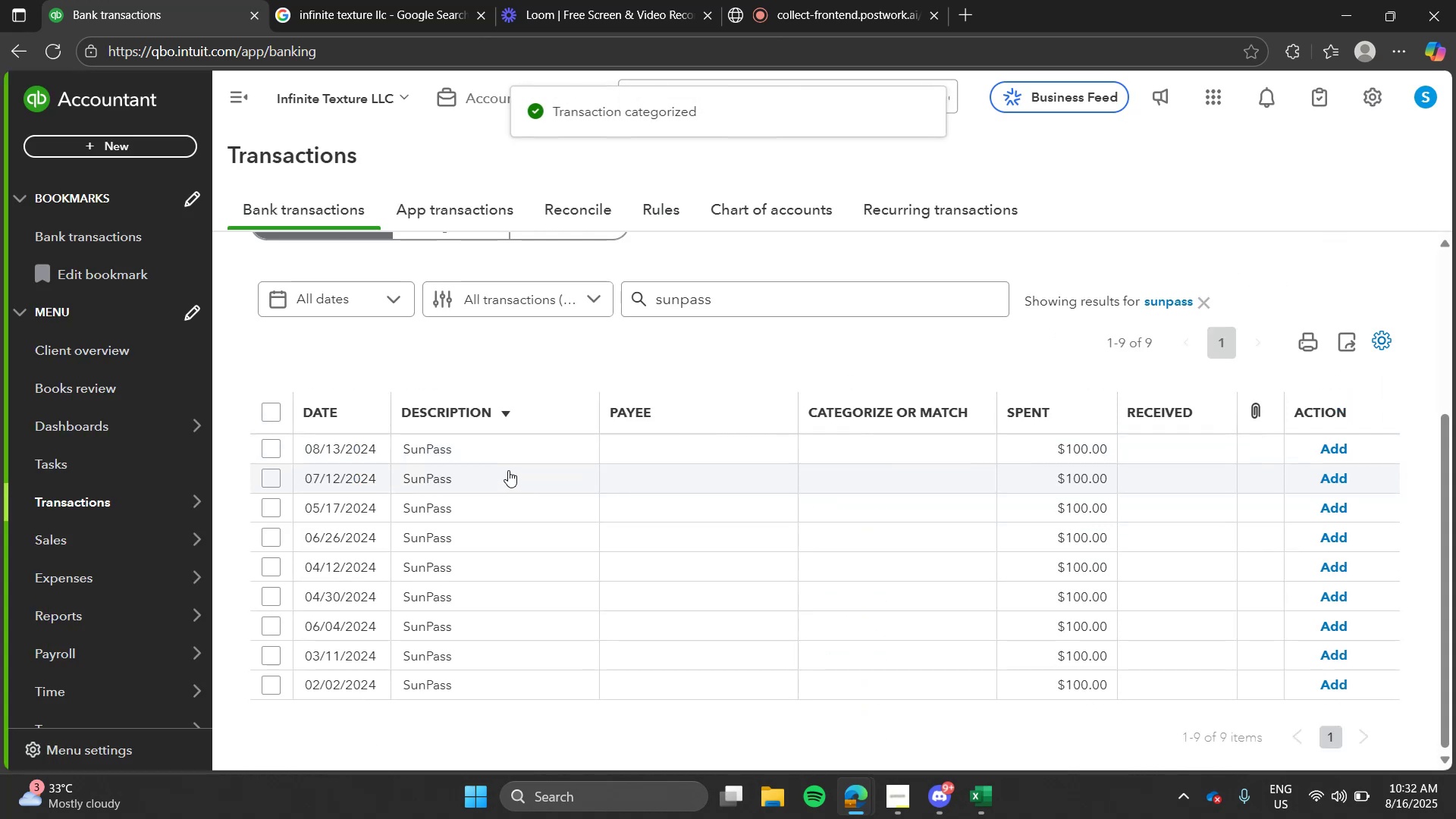 
left_click([508, 472])
 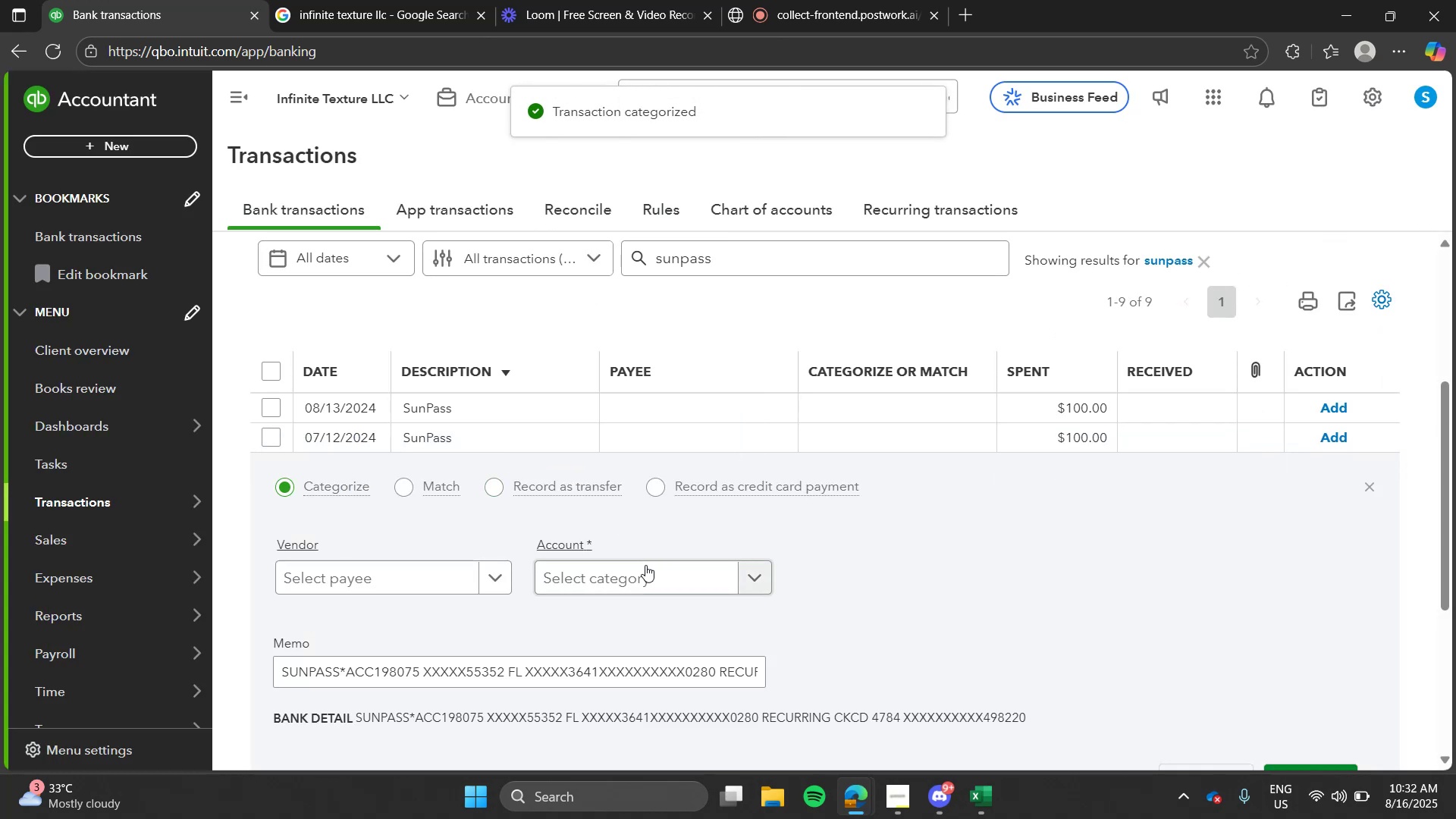 
left_click([645, 565])
 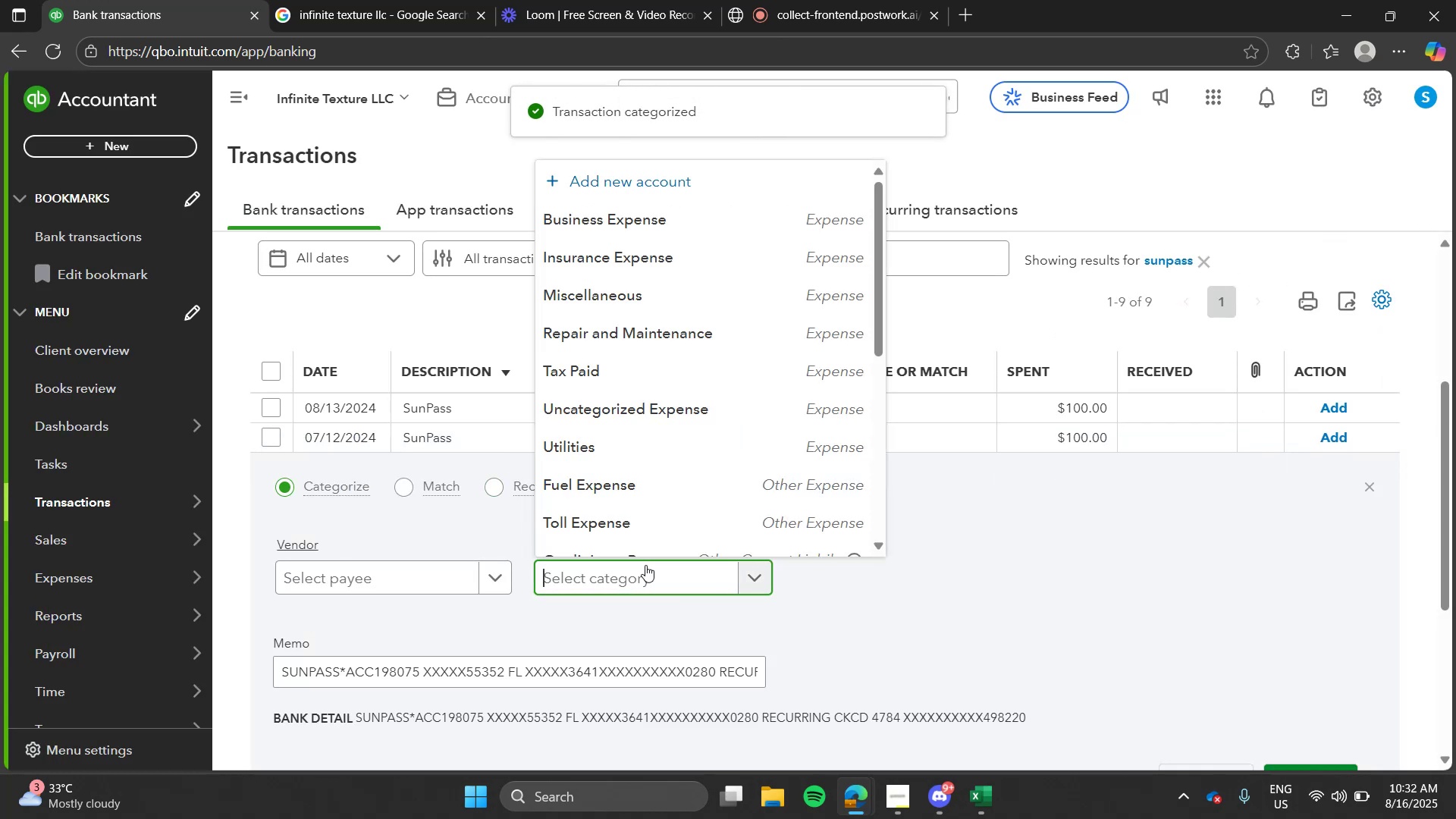 
type(to)
key(Tab)
 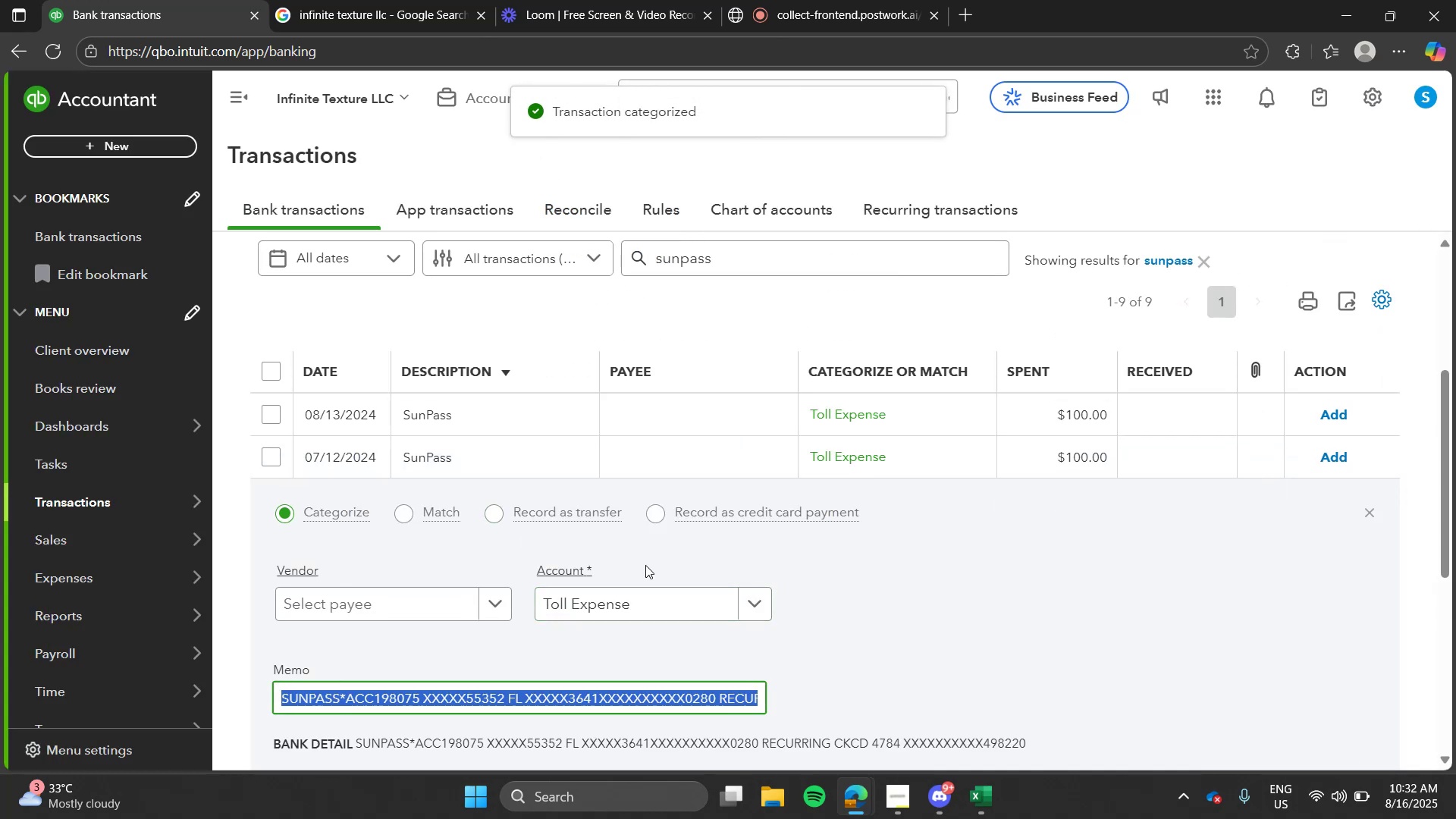 
hold_key(key=L, duration=0.46)
 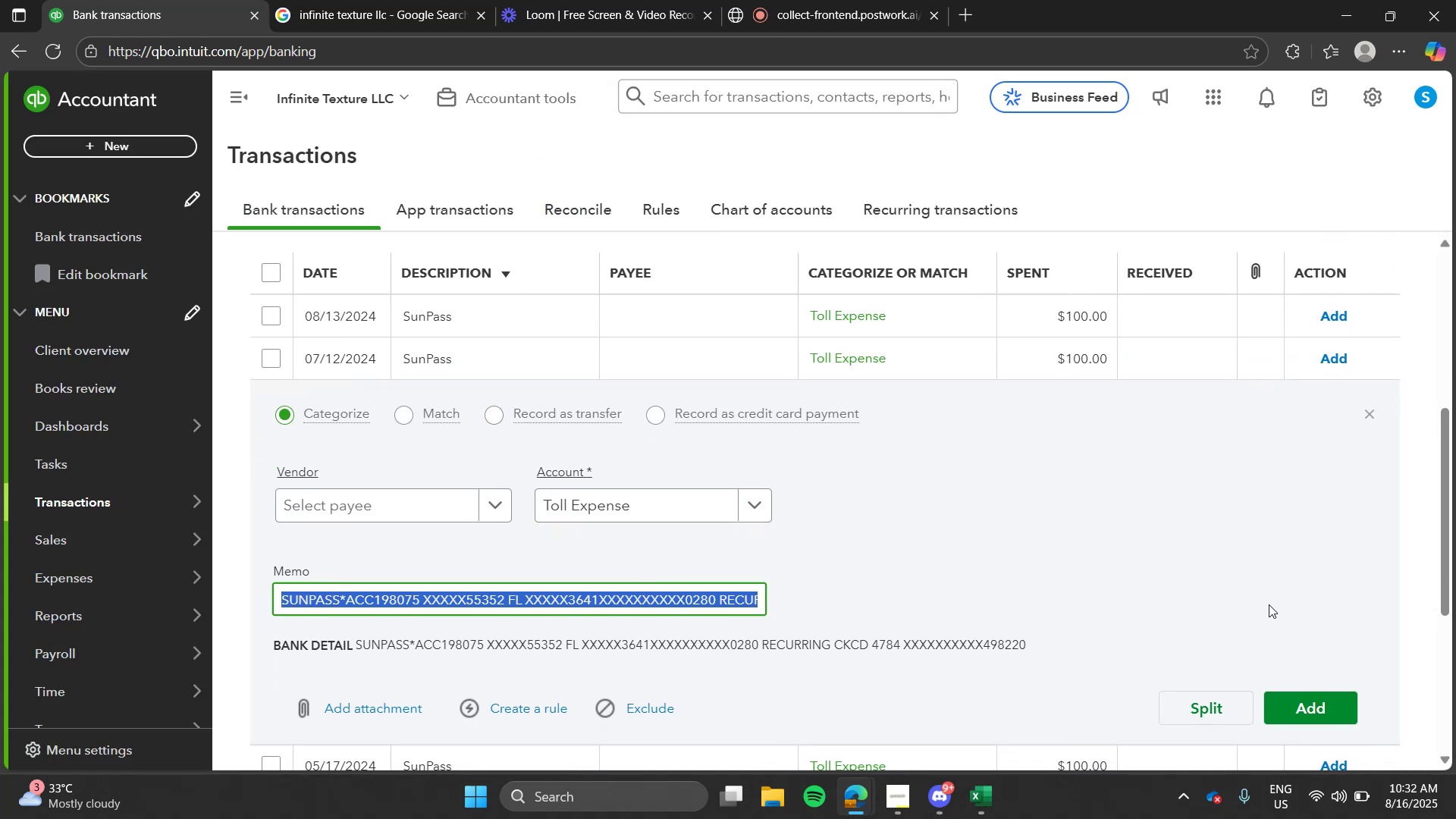 
left_click([1294, 696])
 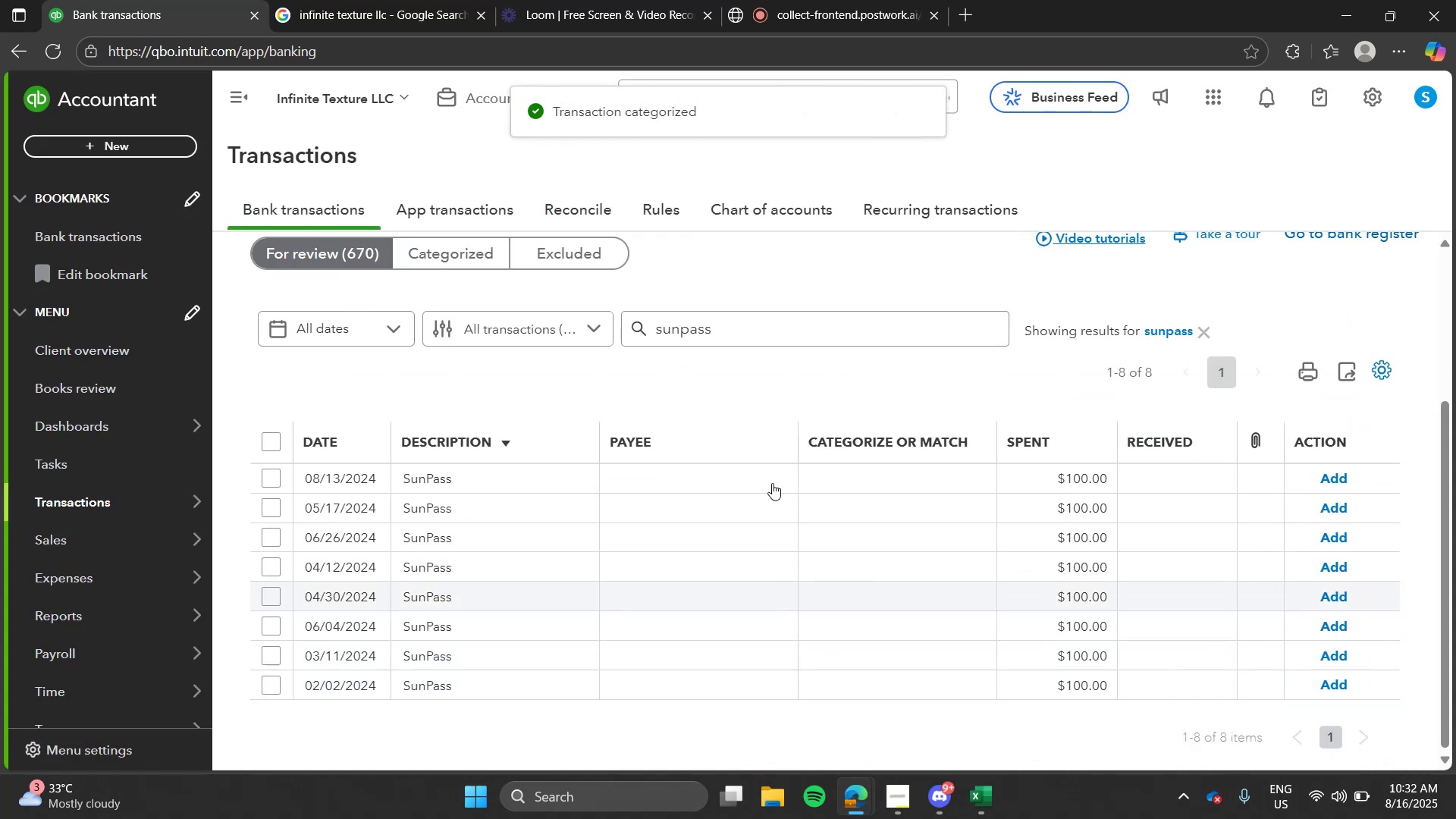 
left_click([633, 511])
 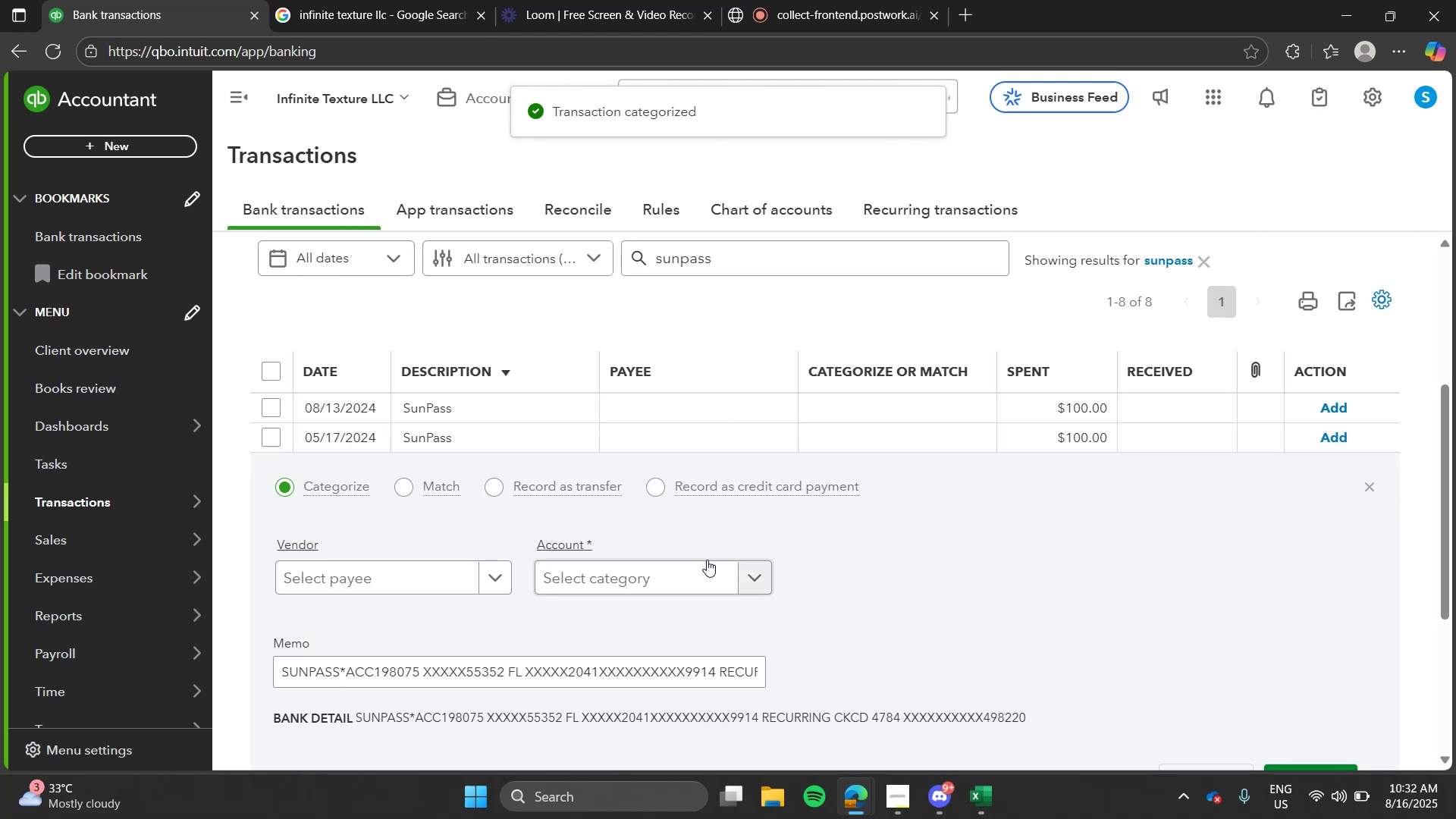 
left_click([707, 560])
 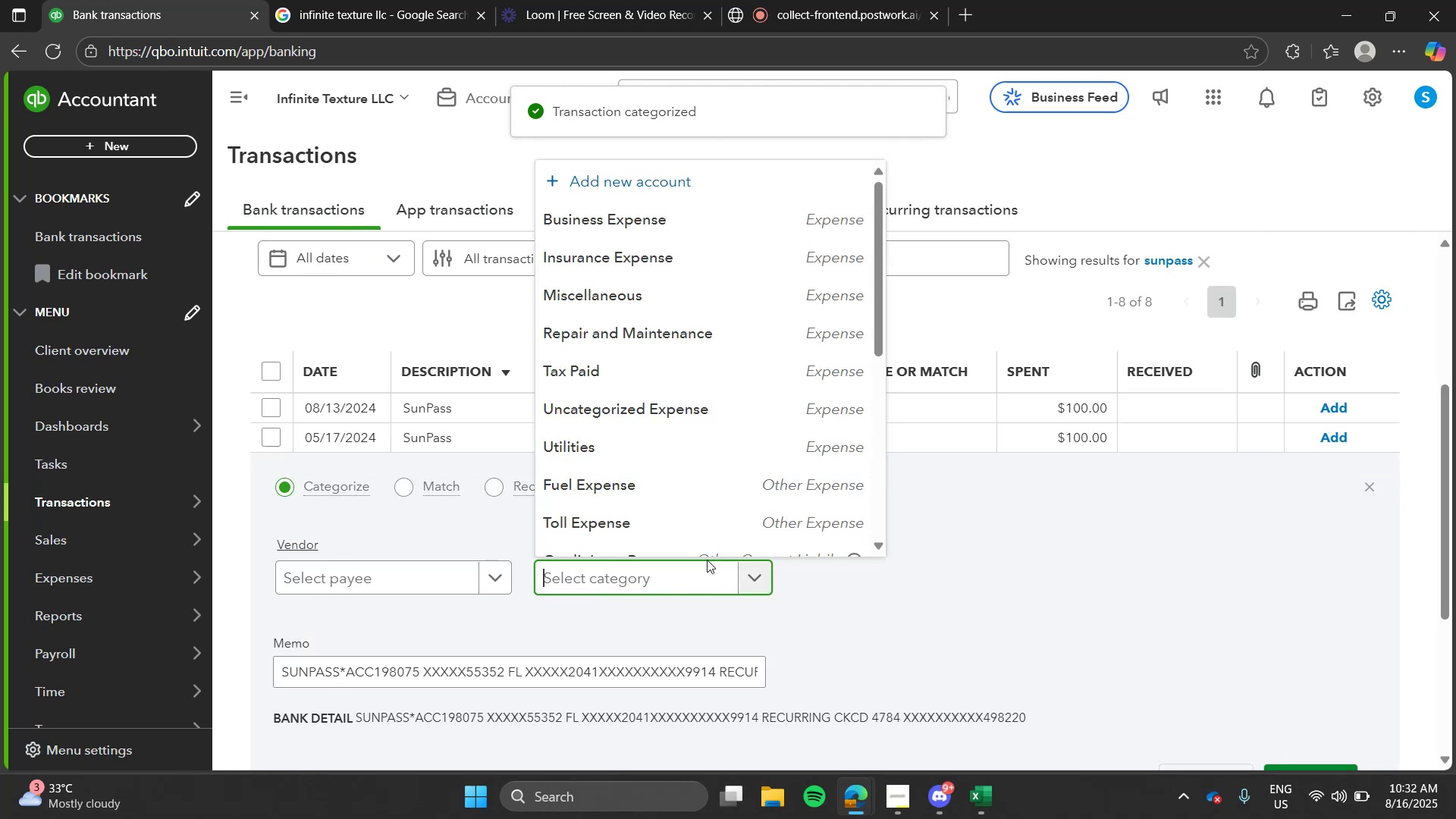 
type(to)
key(Tab)
 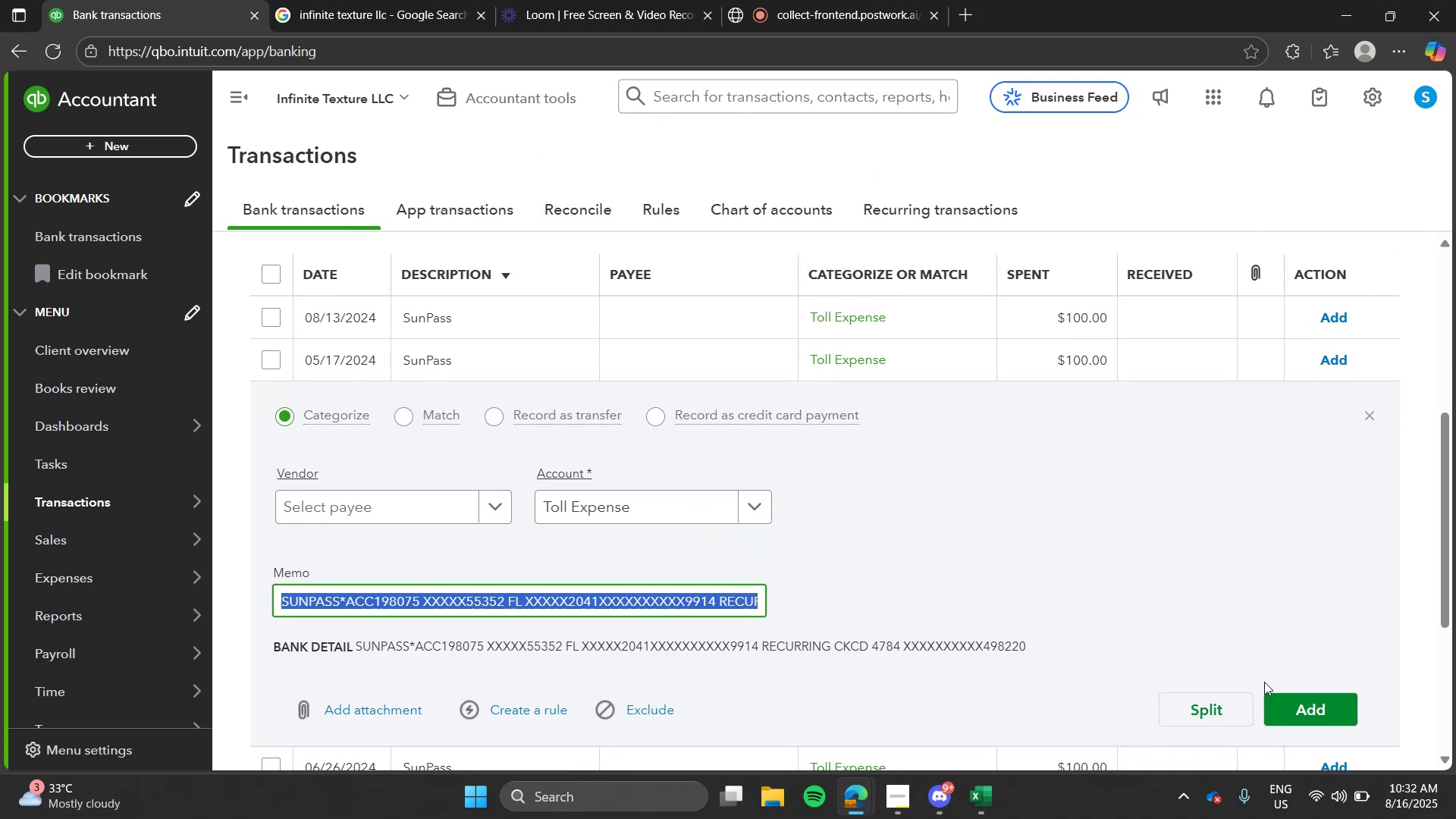 
left_click([1289, 696])
 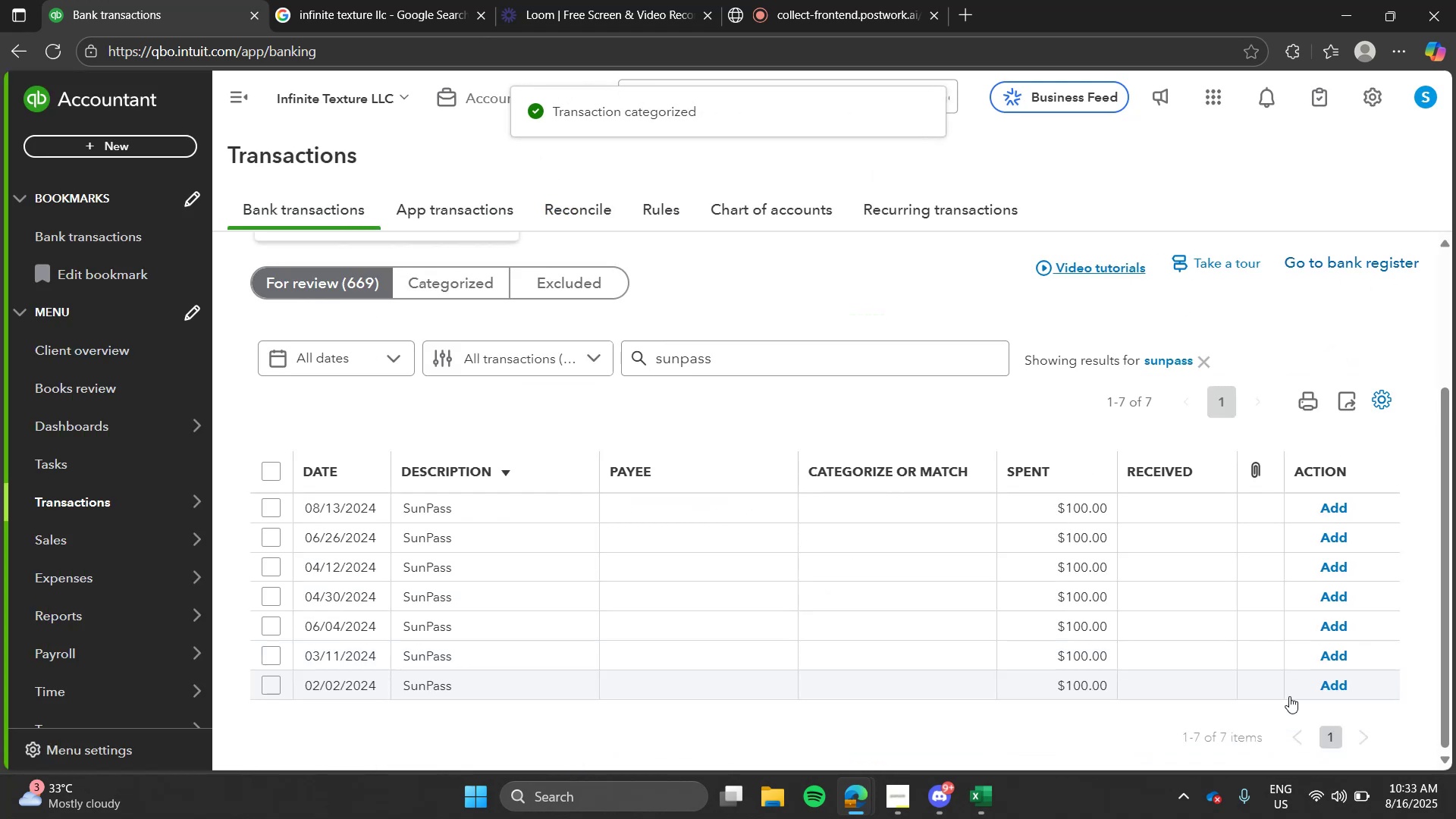 
left_click([635, 561])
 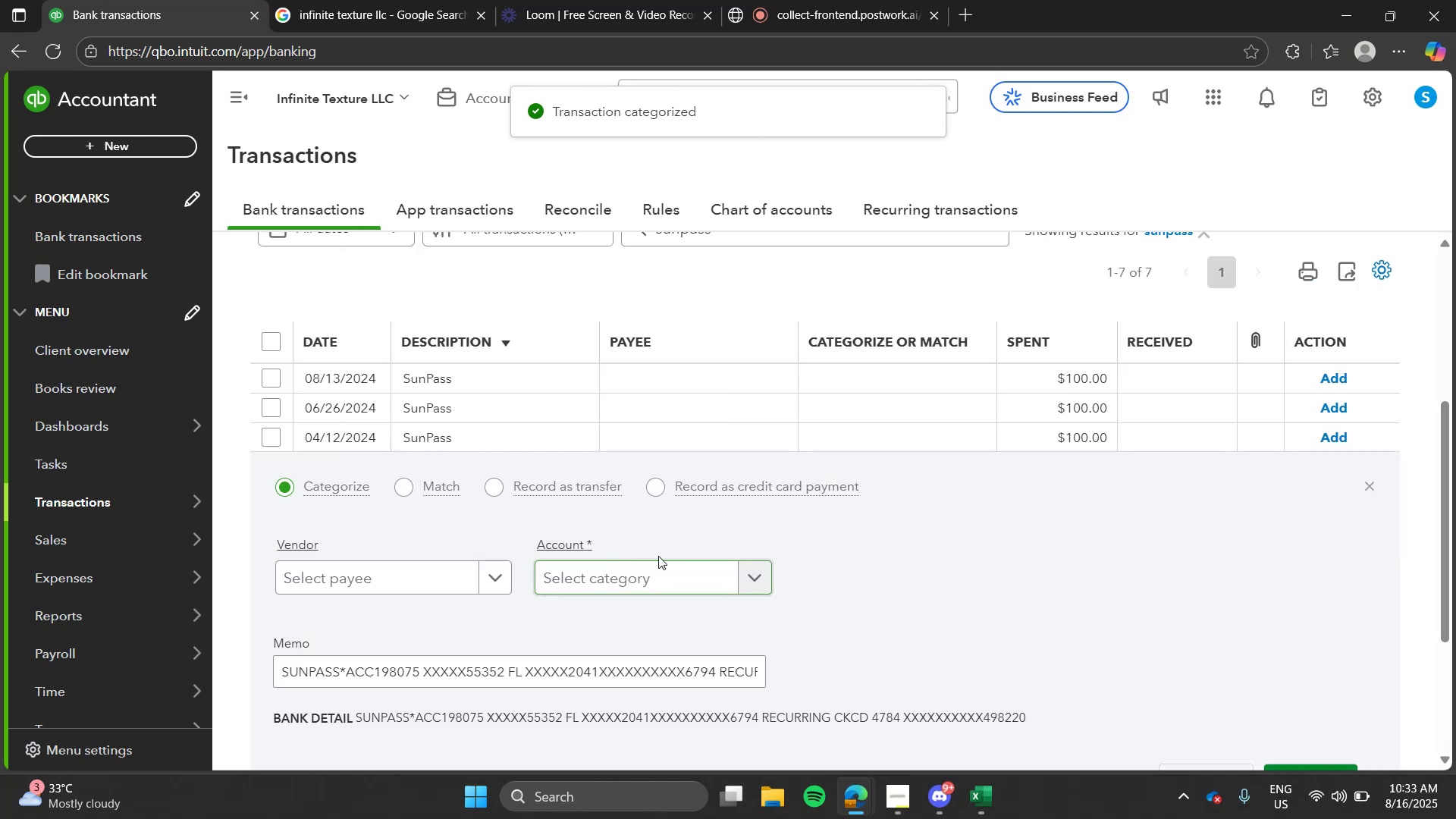 
left_click([686, 565])
 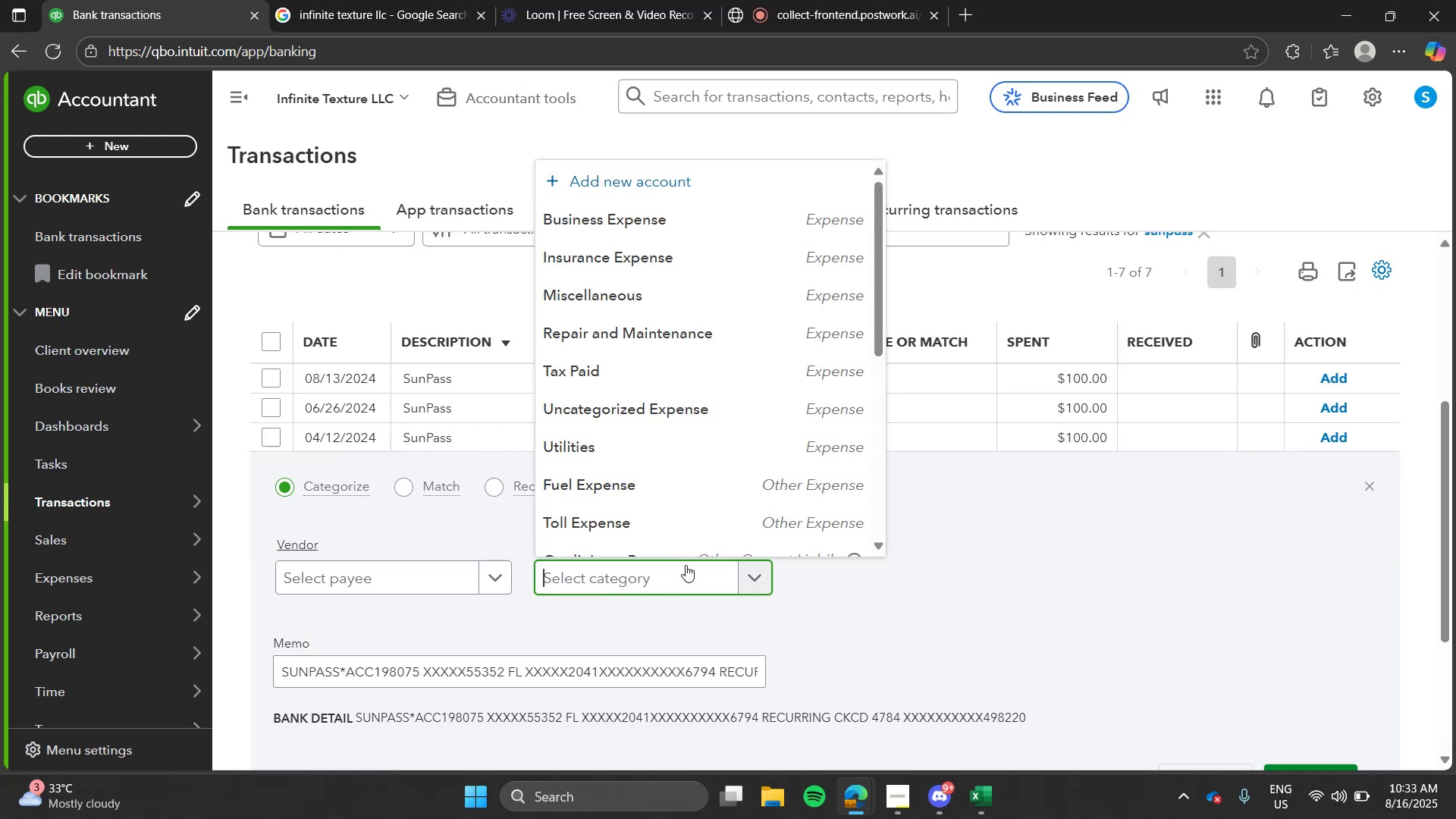 
type(tol)
key(Tab)
 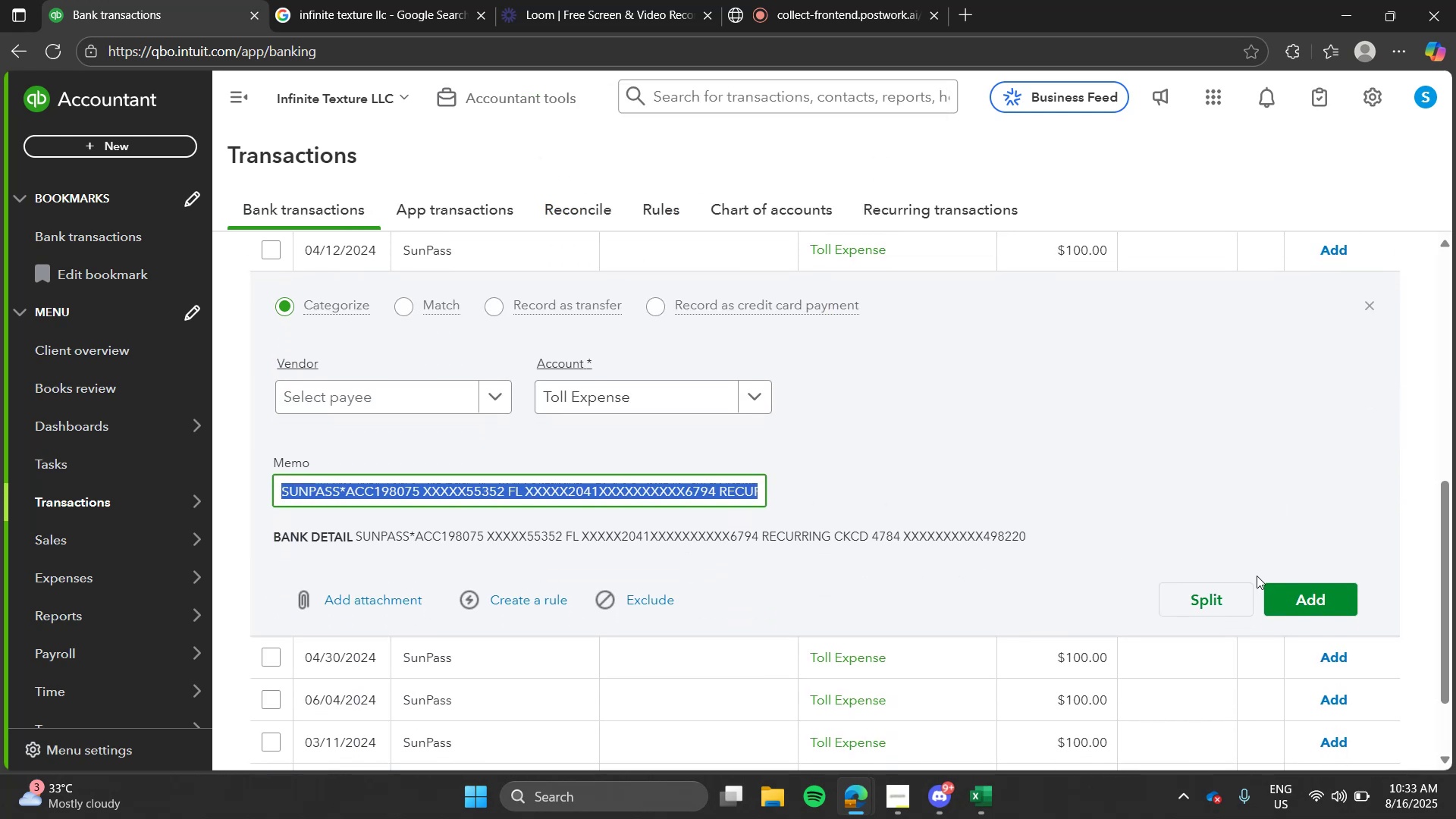 
left_click([1285, 585])
 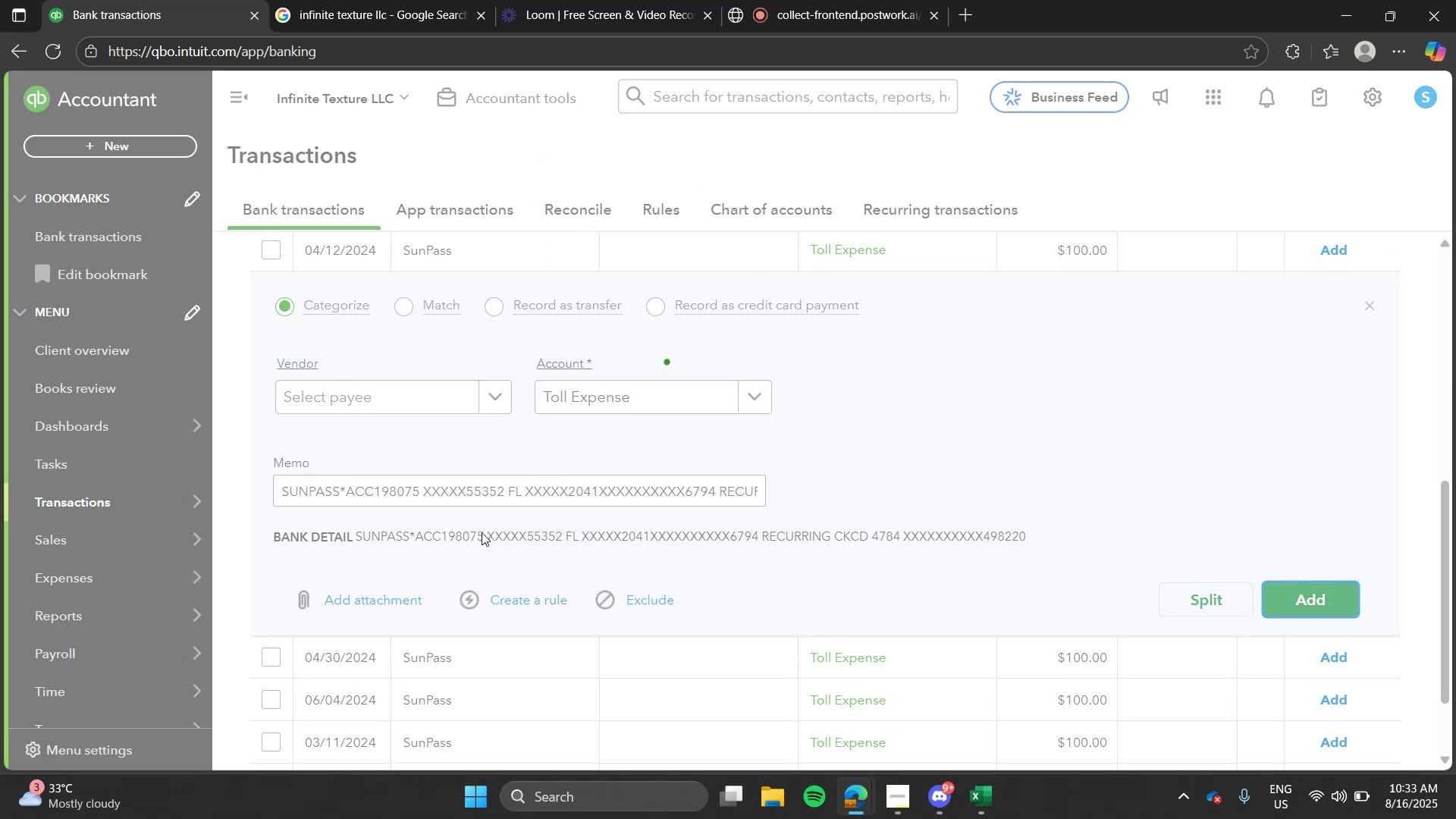 
left_click([482, 530])
 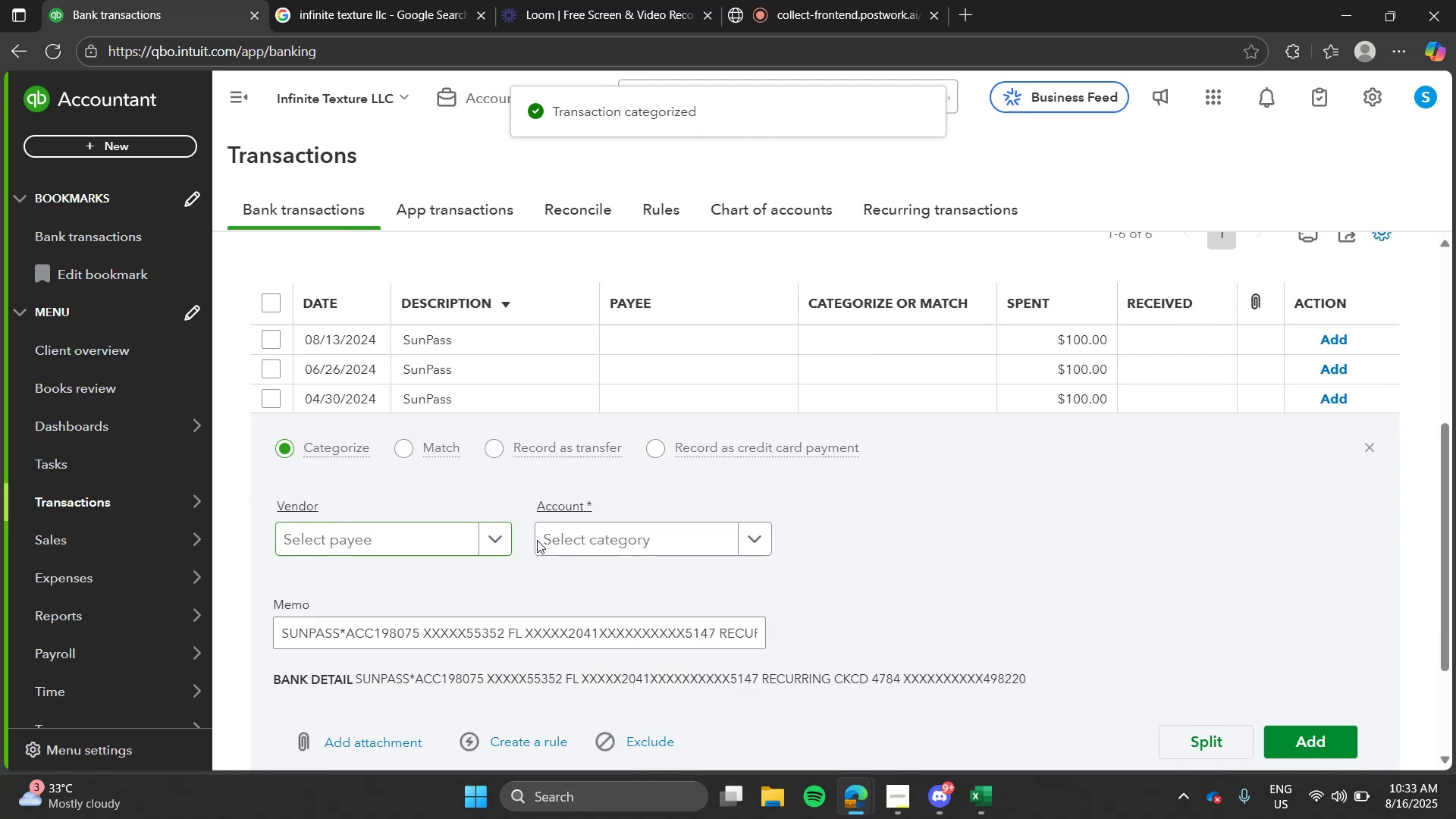 
left_click([561, 544])
 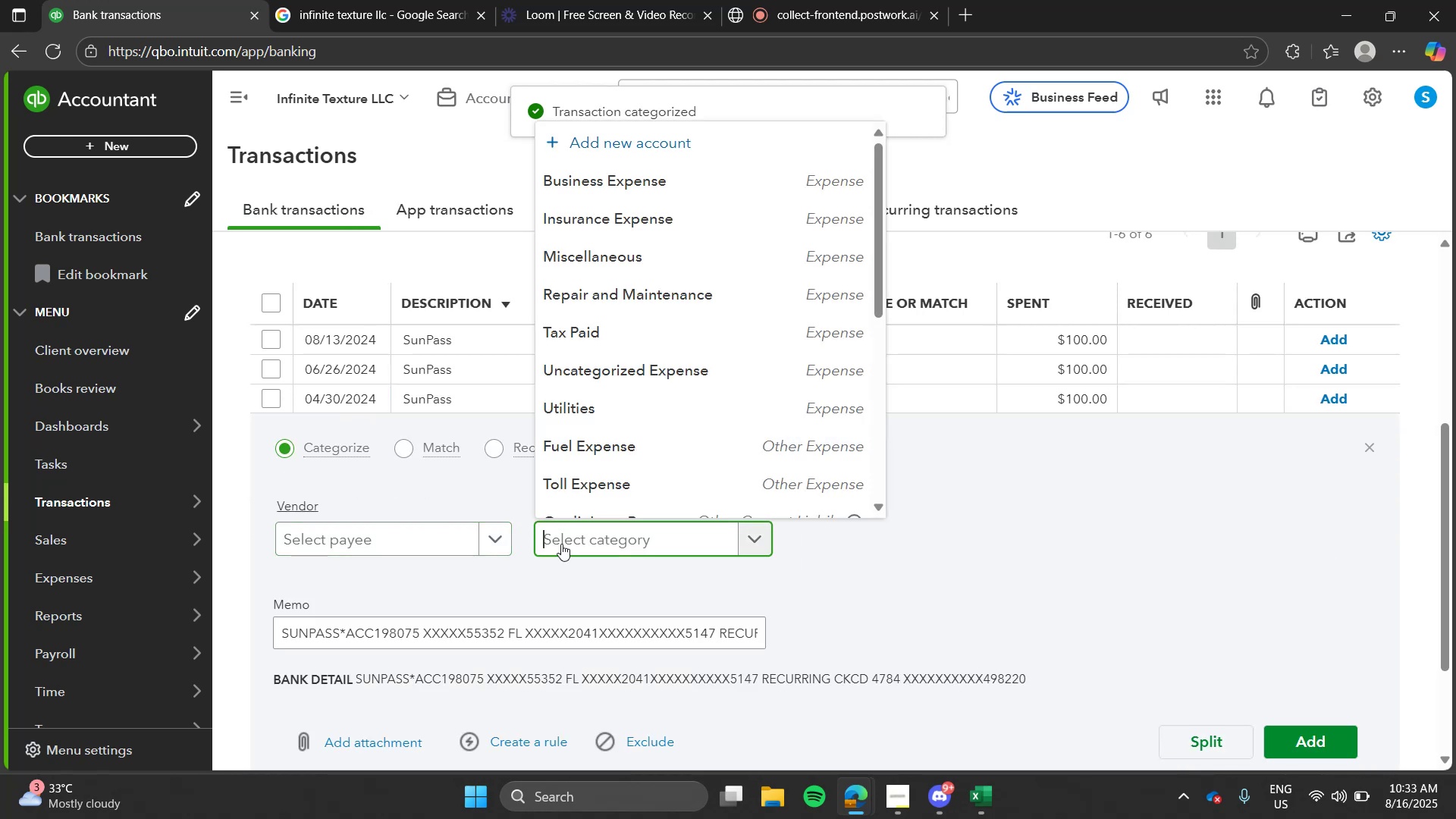 
type(toll)
key(Tab)
 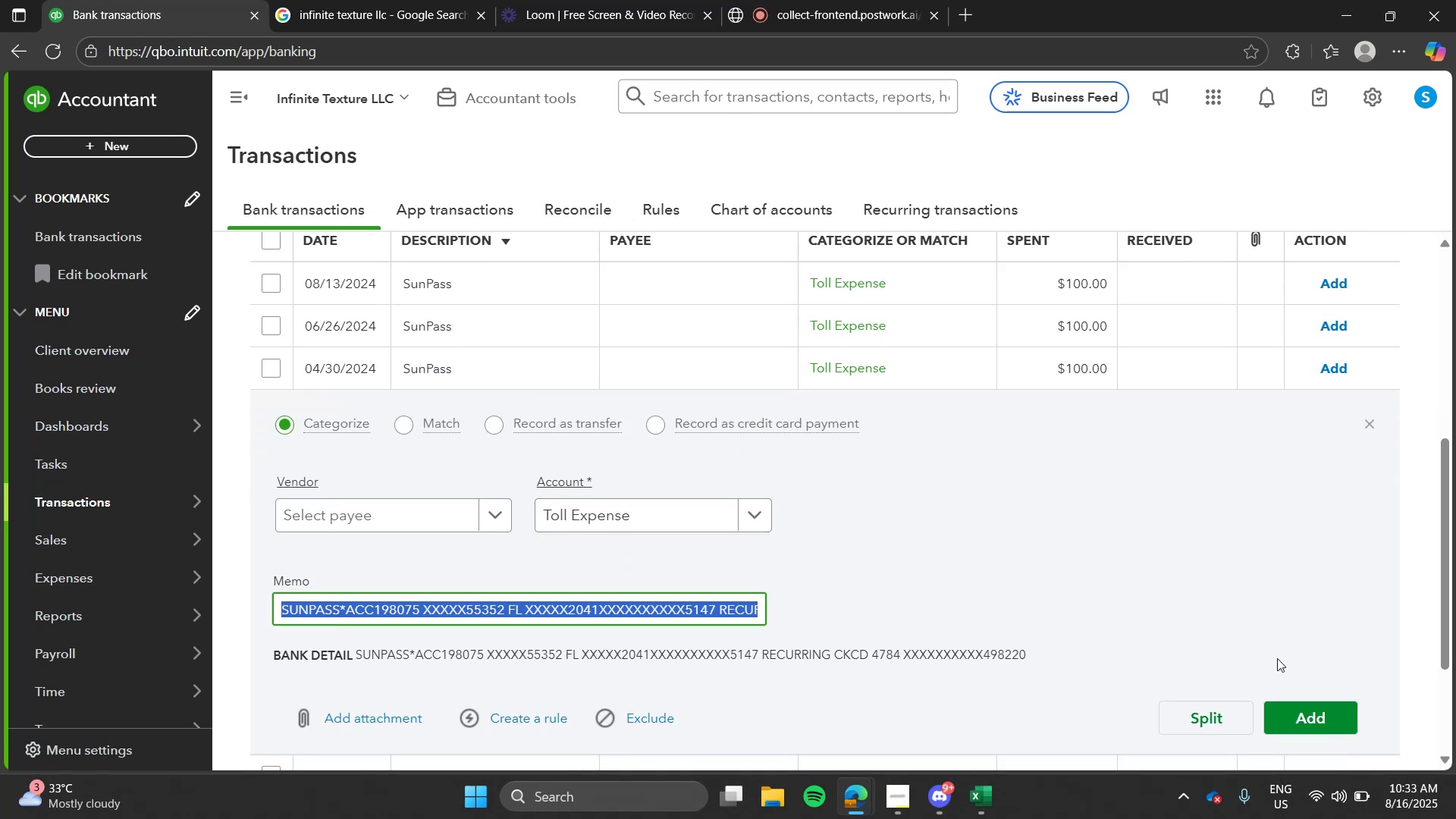 
left_click([1310, 713])
 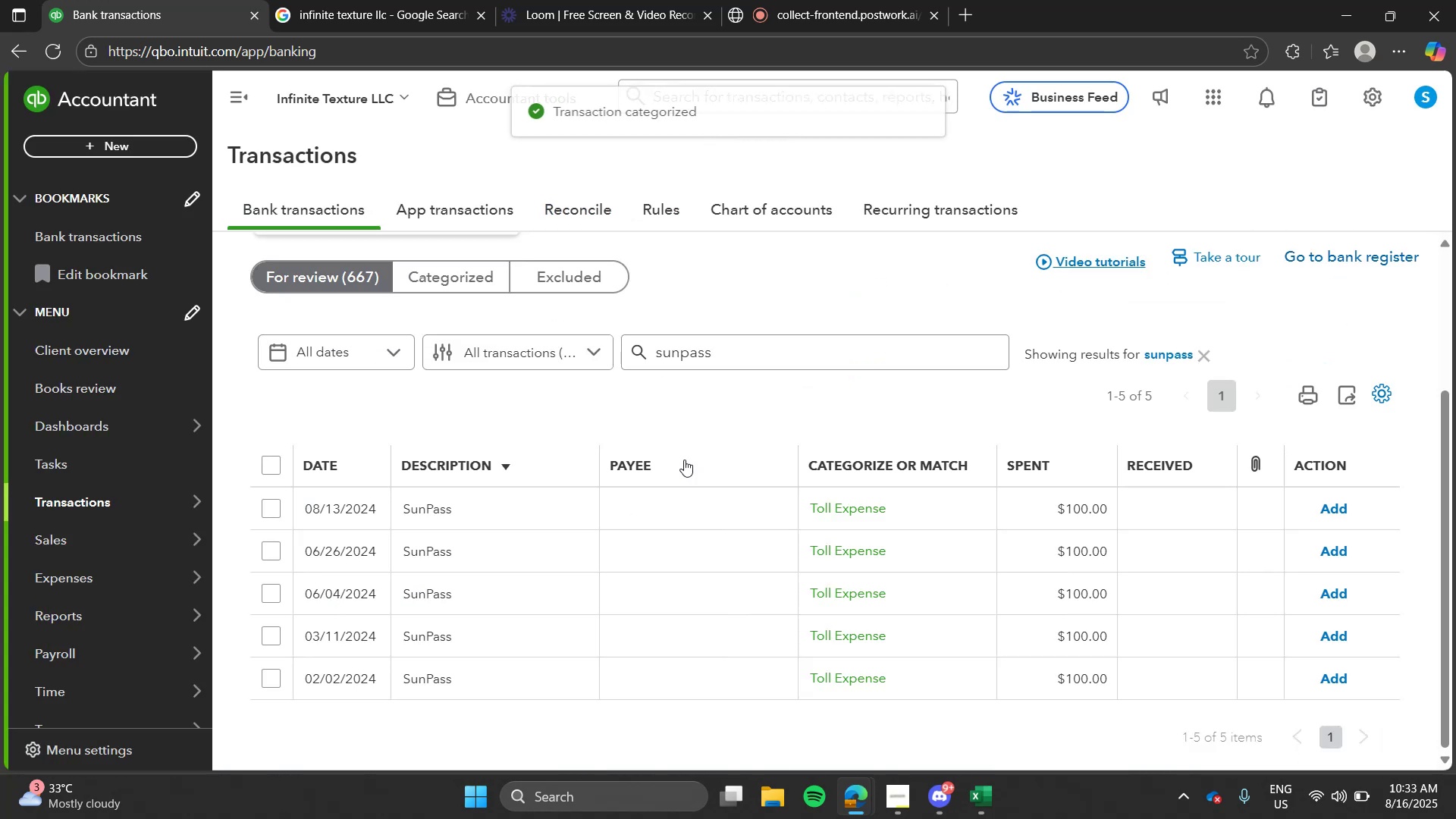 
left_click([479, 585])
 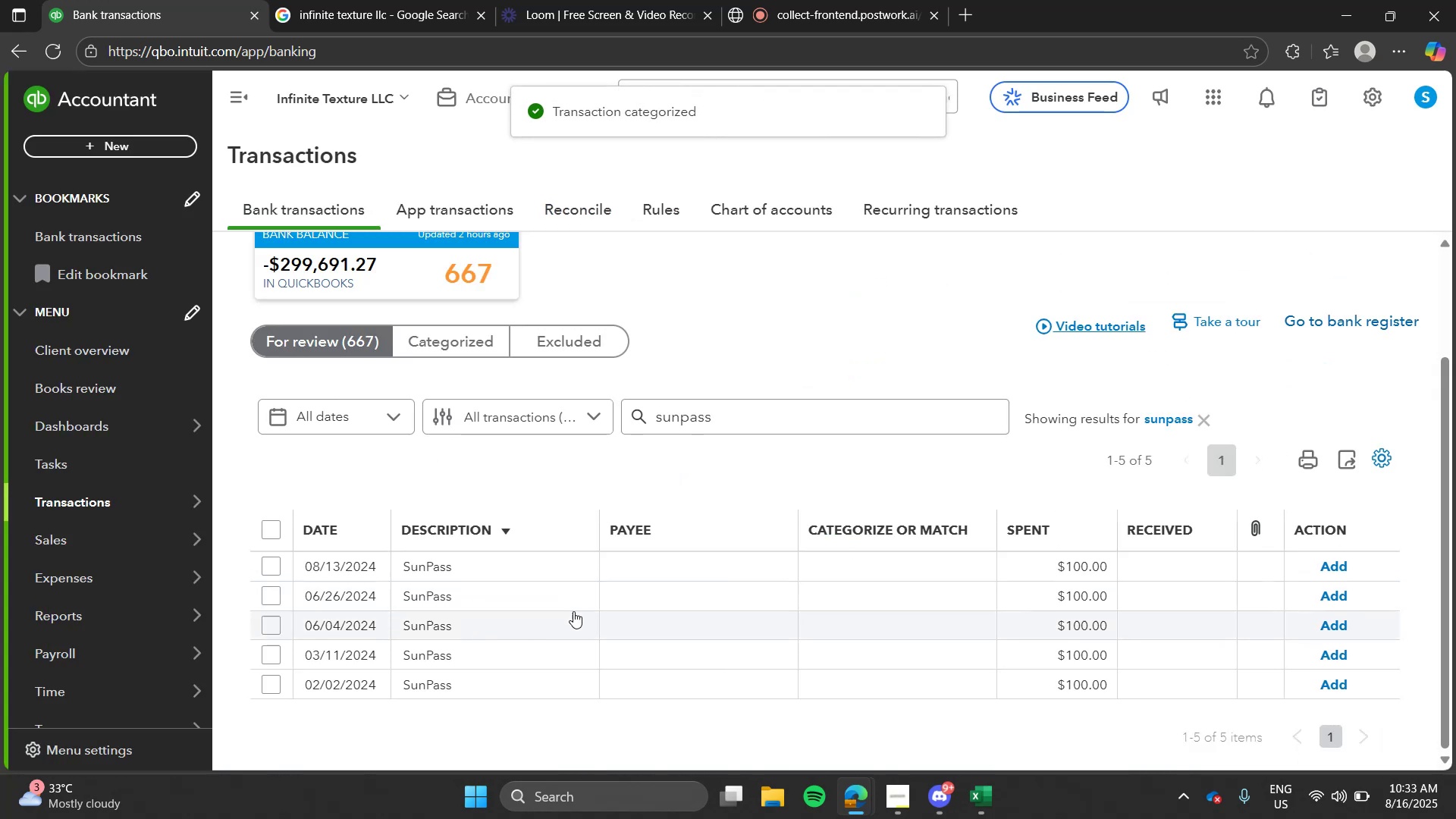 
left_click([574, 611])
 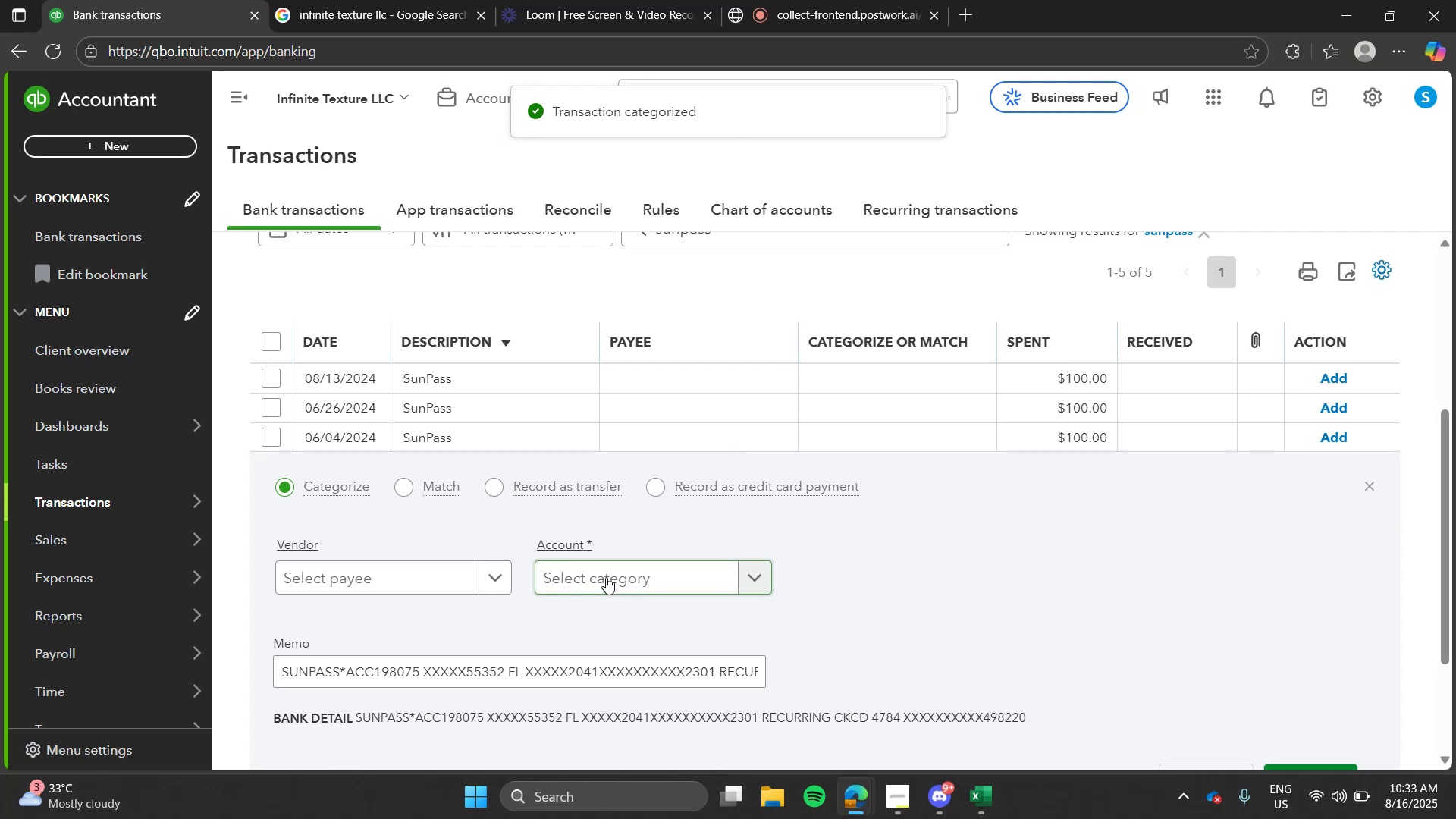 
left_click([606, 577])
 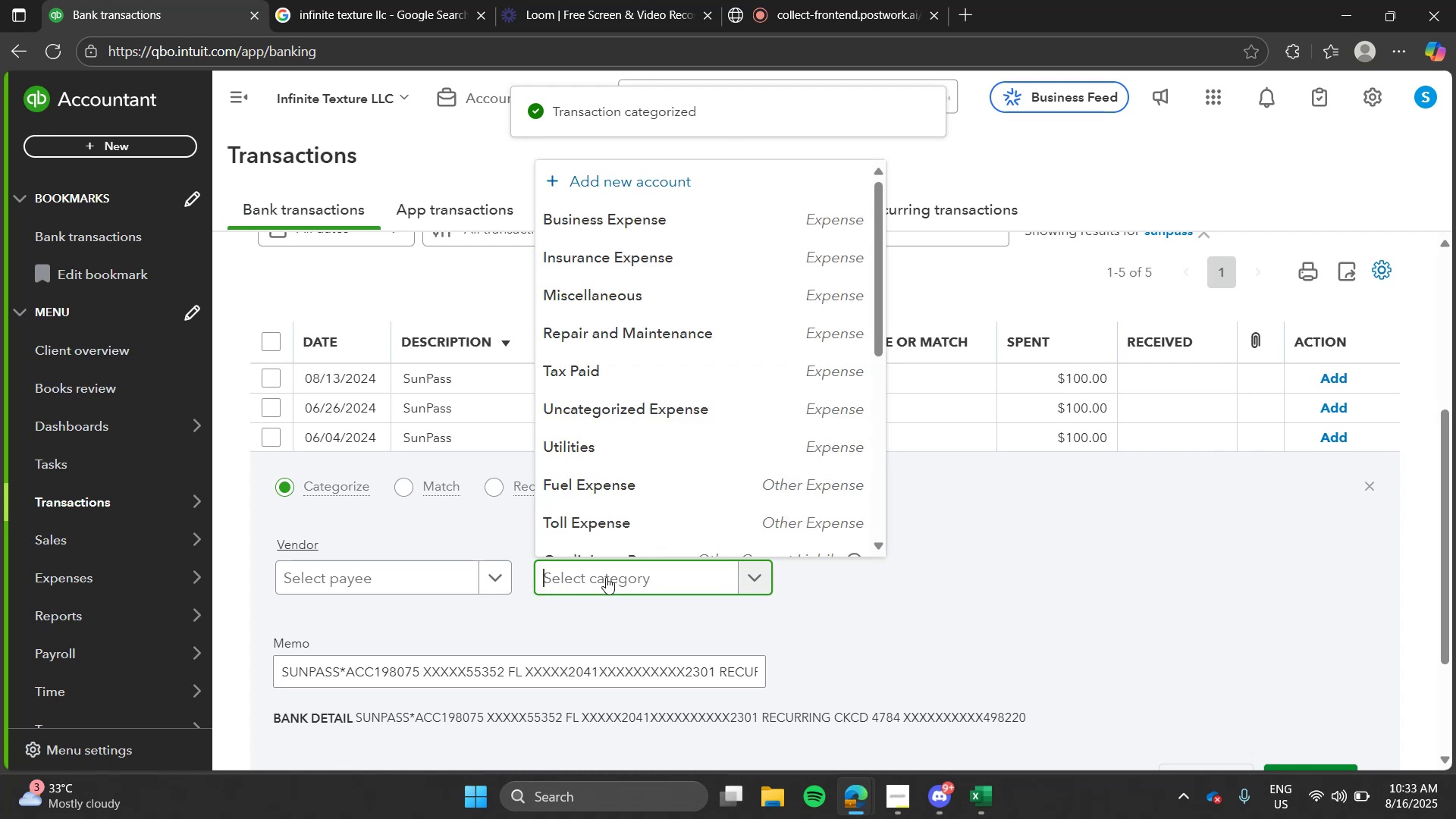 
type(tol)
key(Tab)
 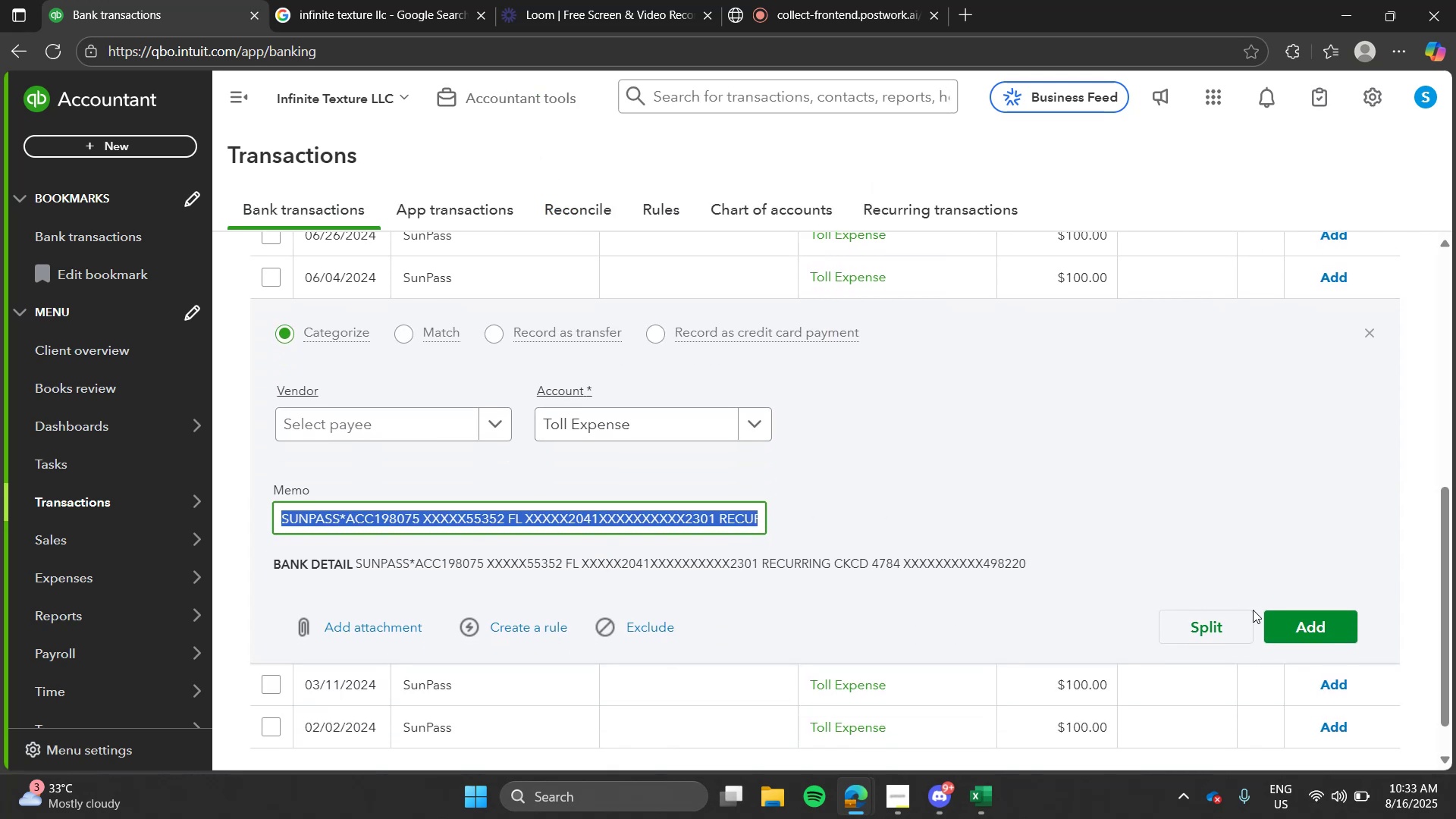 
left_click([1300, 620])
 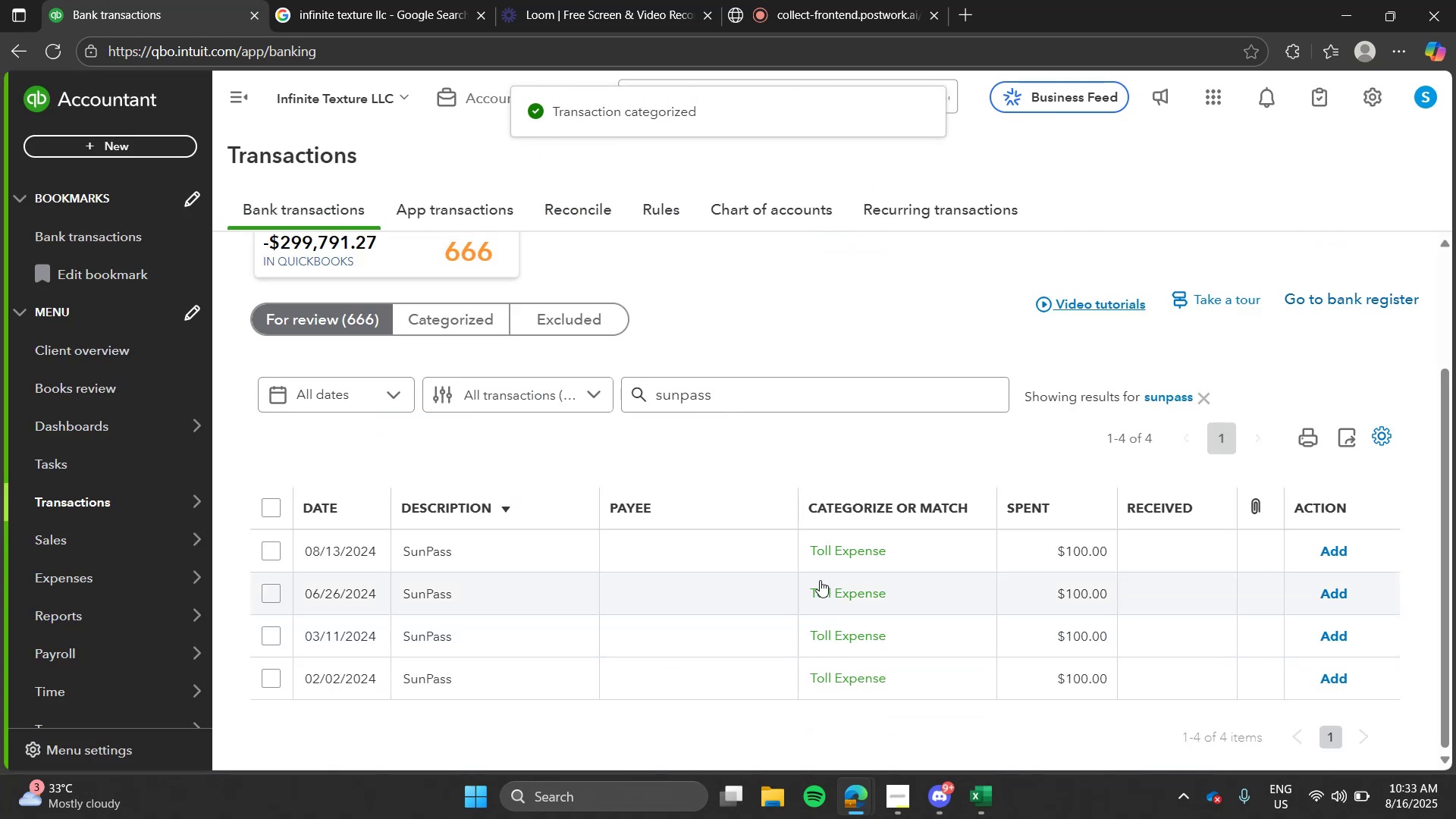 
left_click([480, 647])
 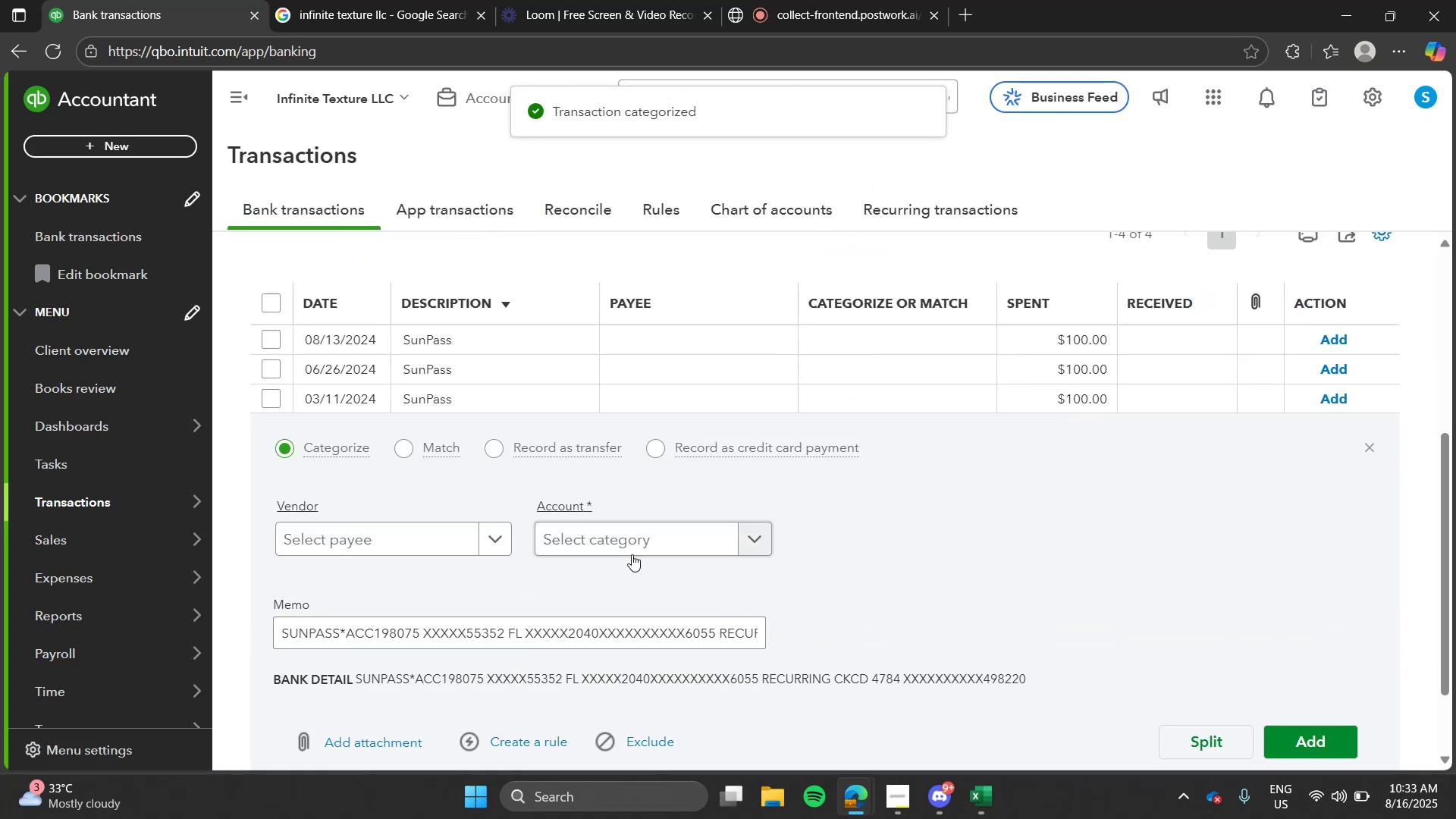 
left_click([632, 554])
 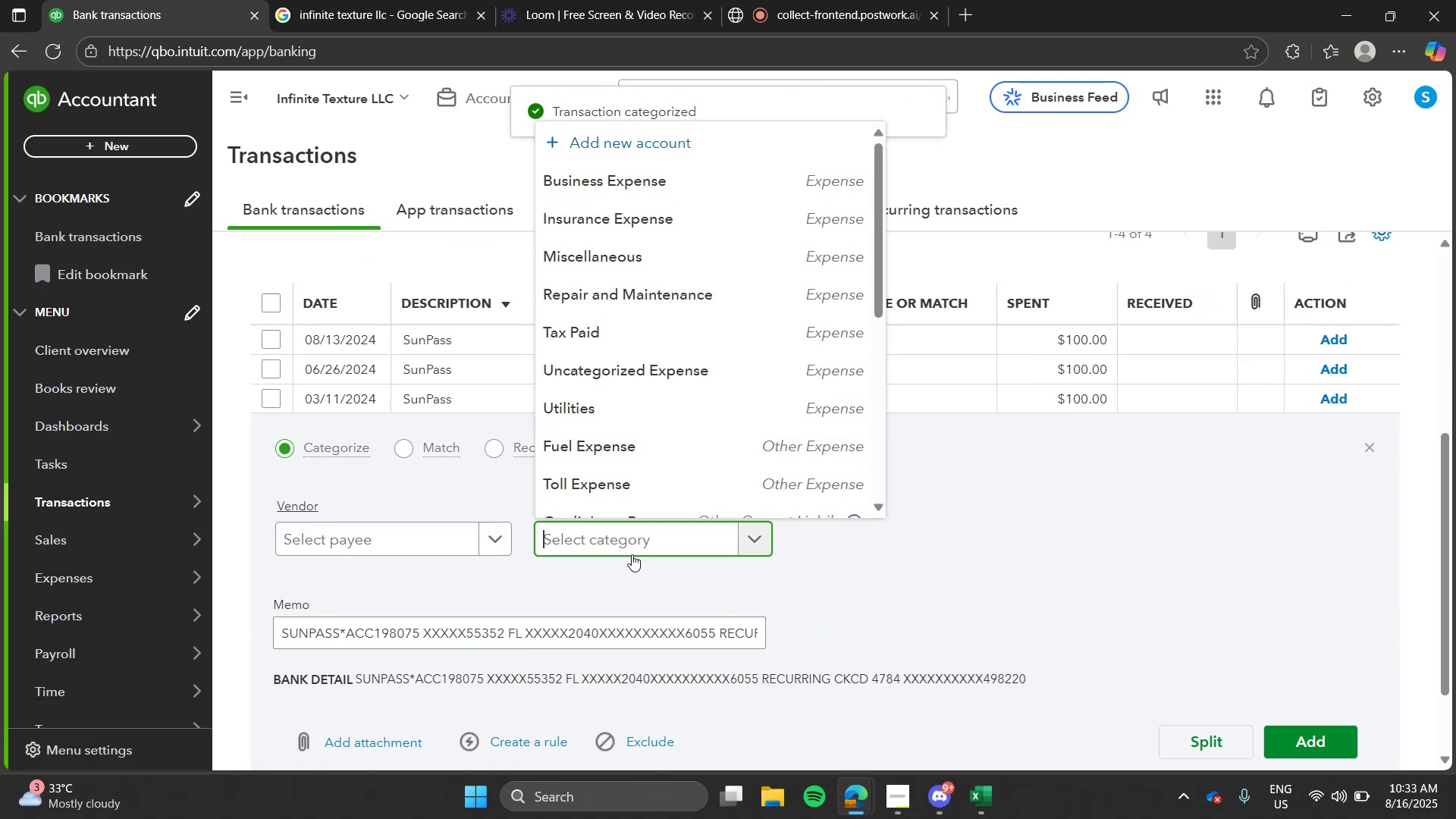 
type(toll)
key(Tab)
 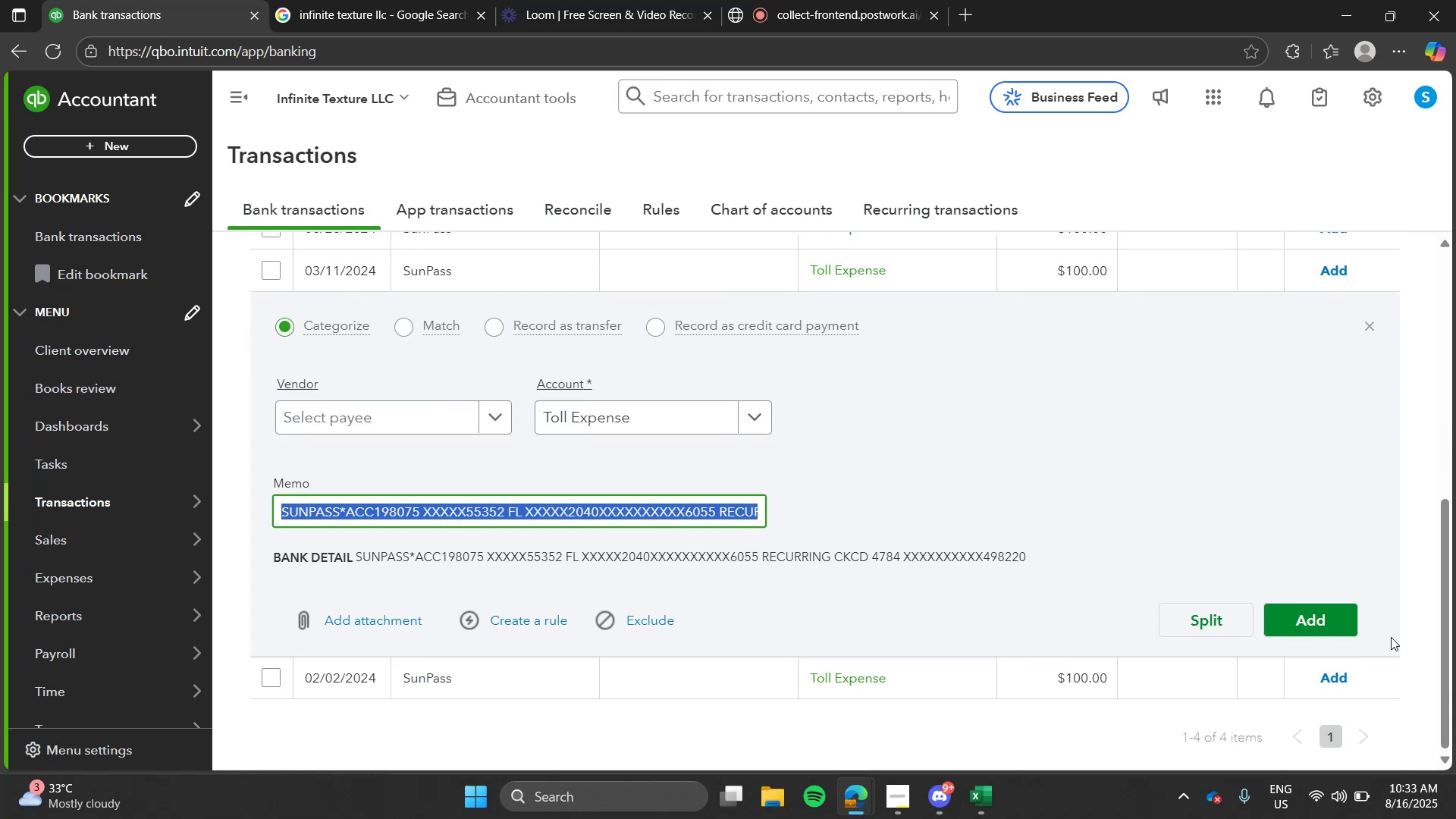 
left_click([1334, 630])
 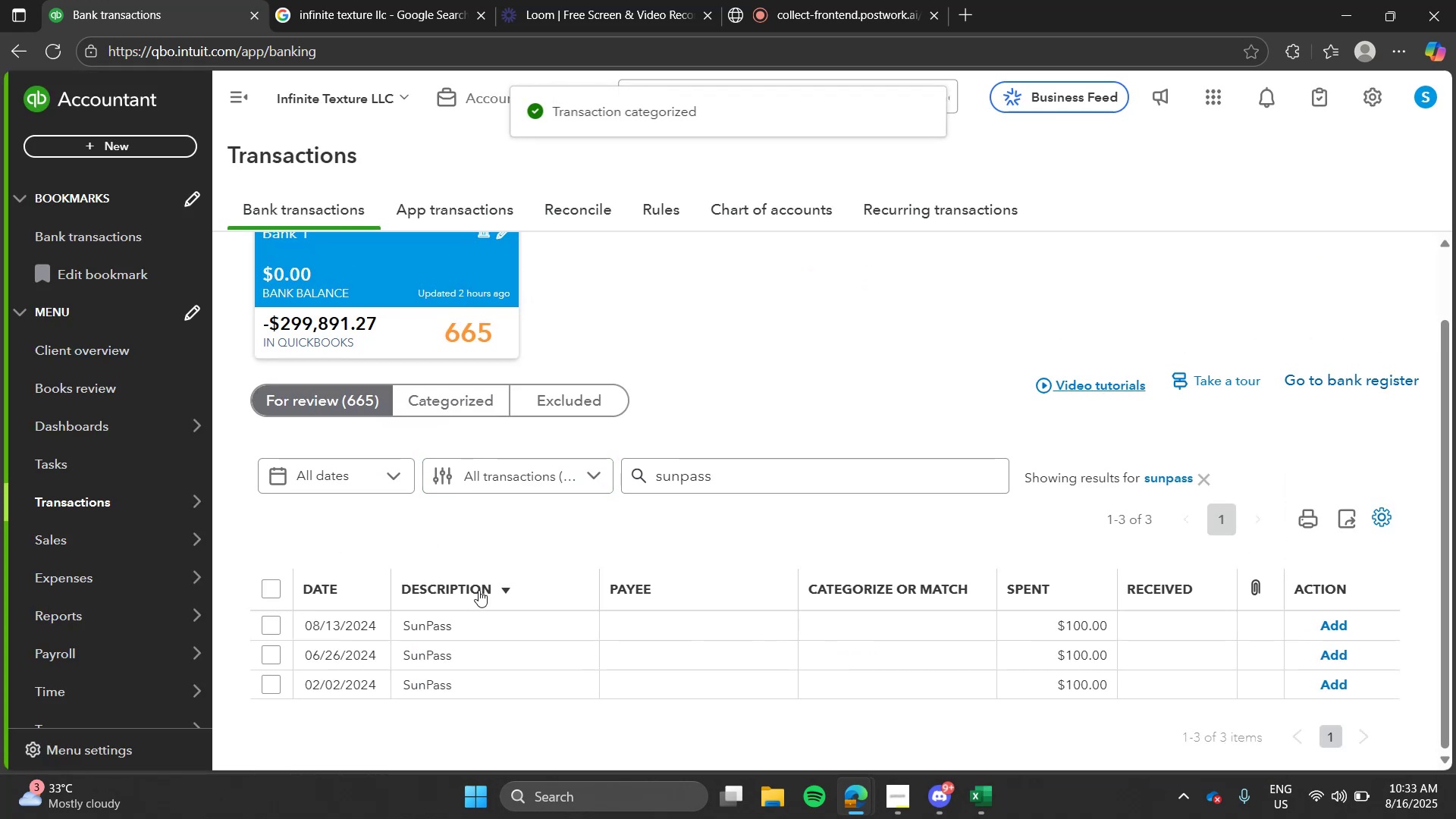 
left_click([479, 624])
 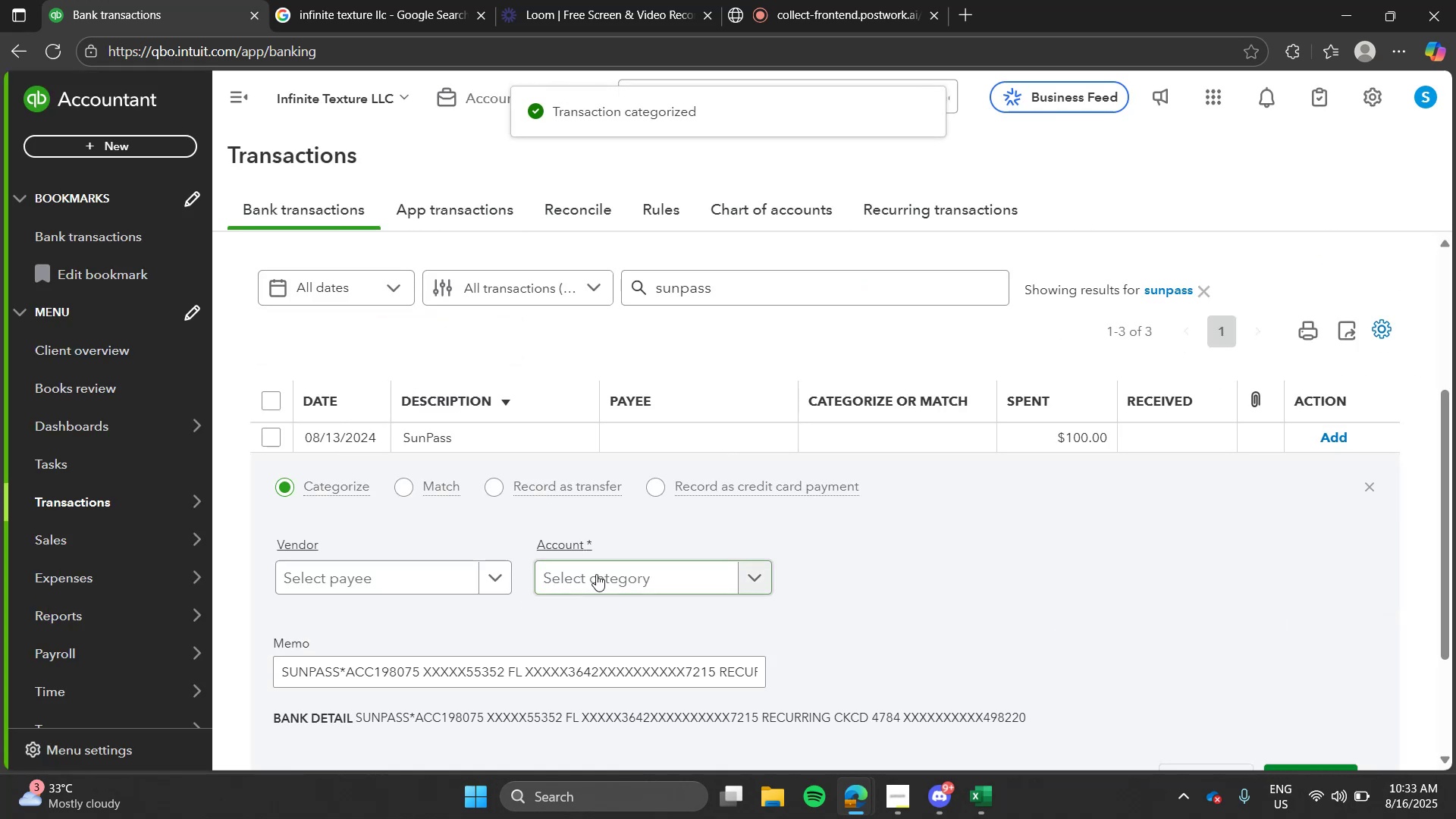 
left_click([596, 574])
 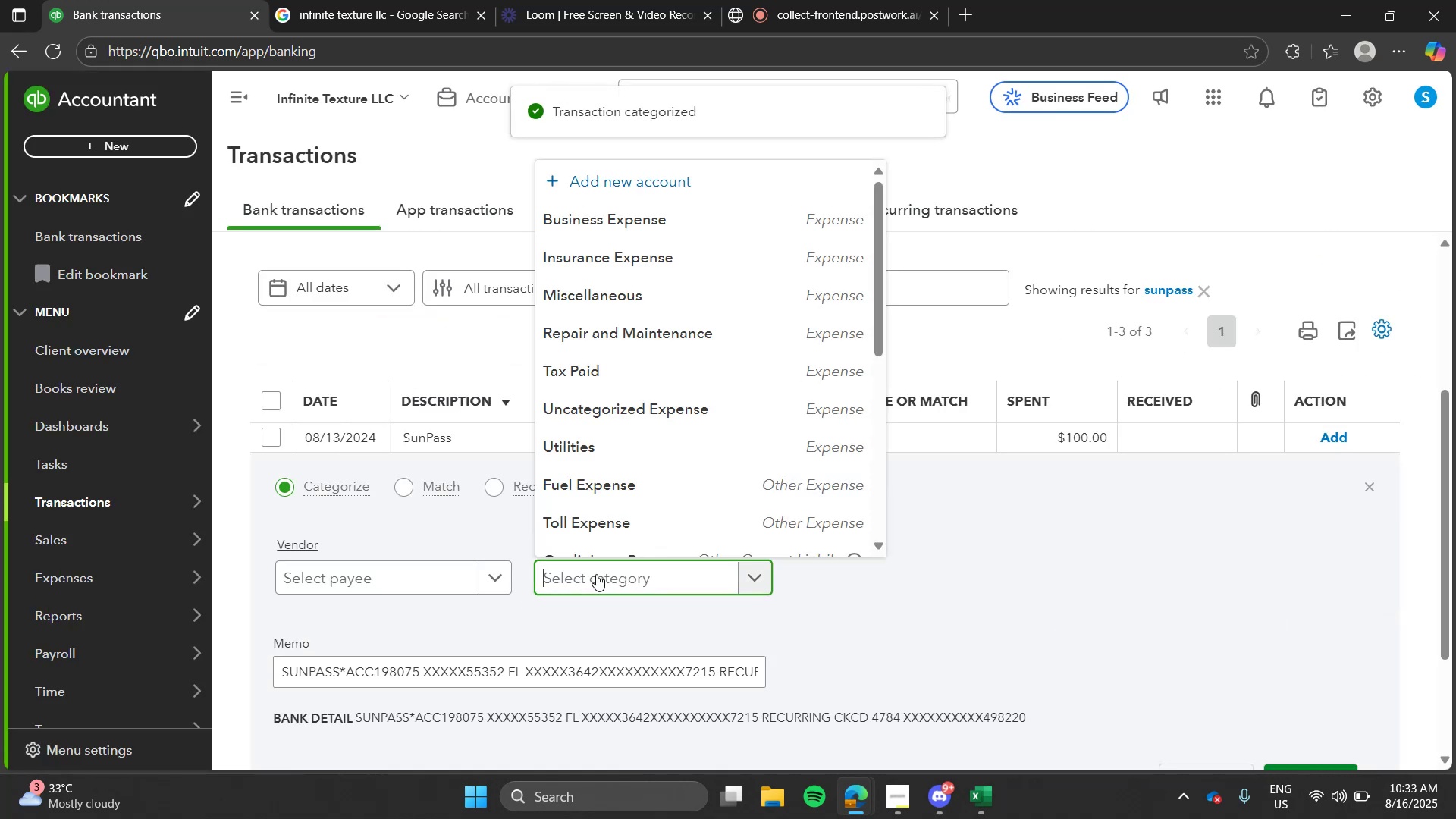 
type(toll)
key(Tab)
 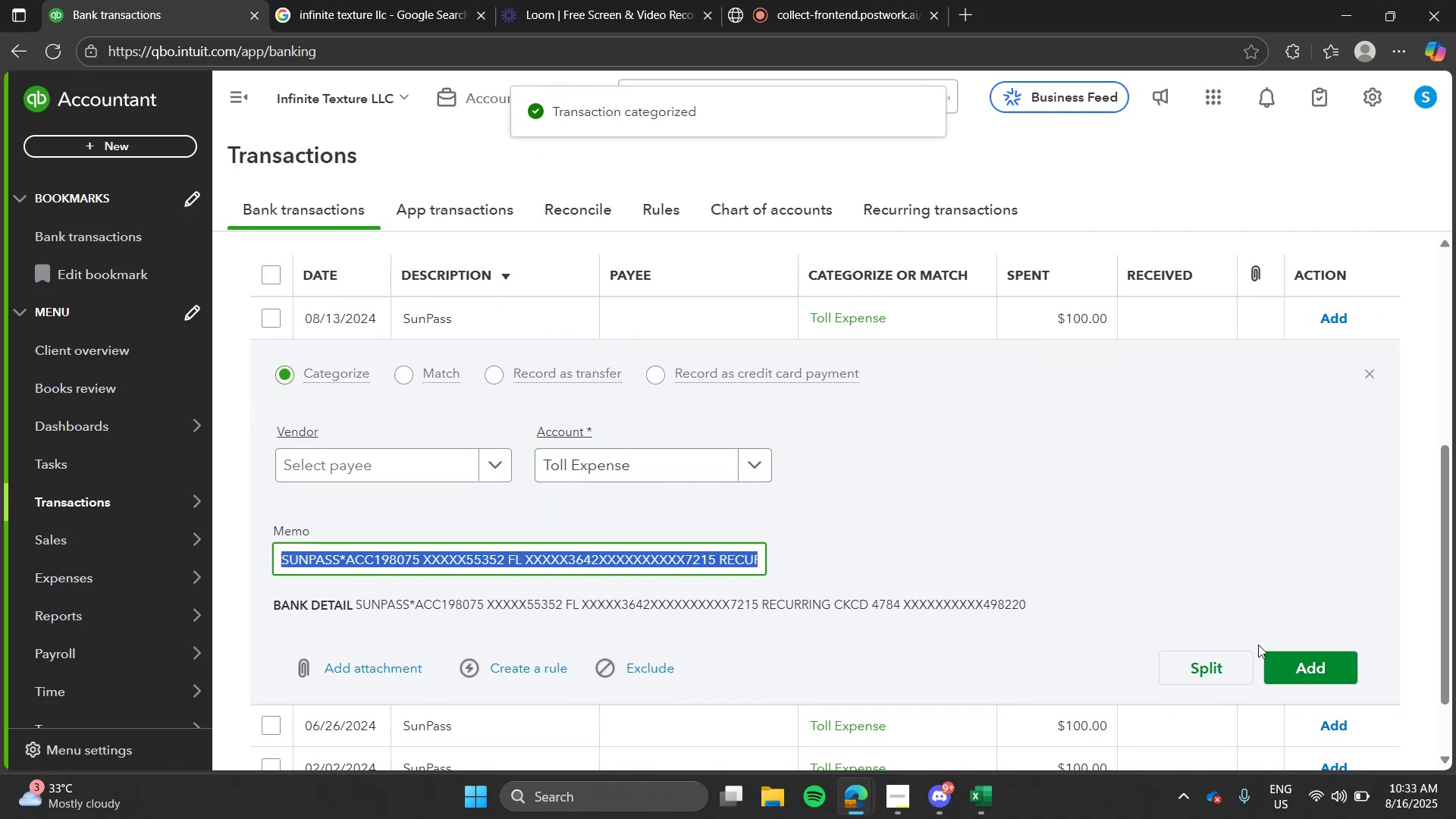 
left_click([1308, 673])
 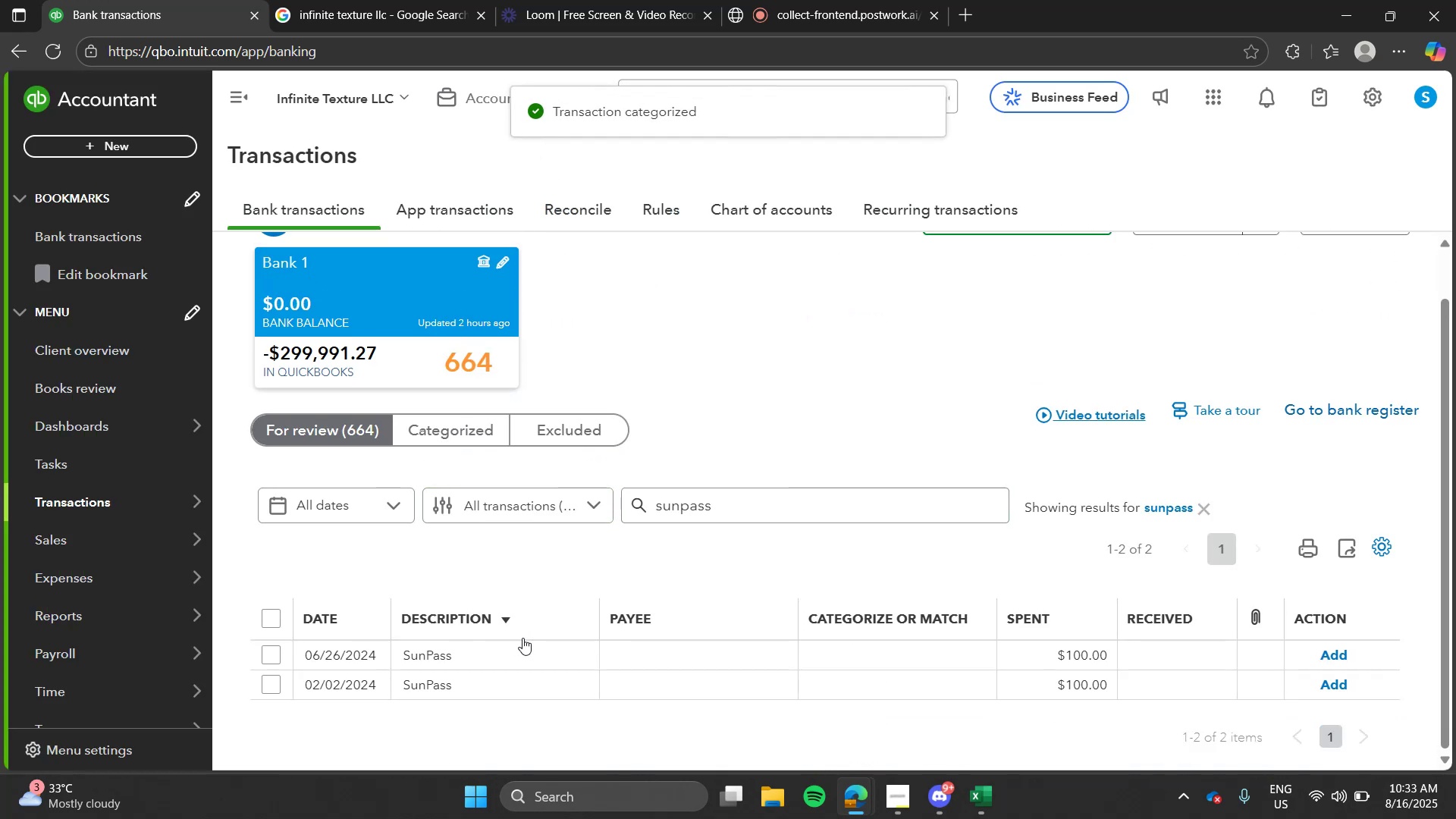 
left_click([522, 660])
 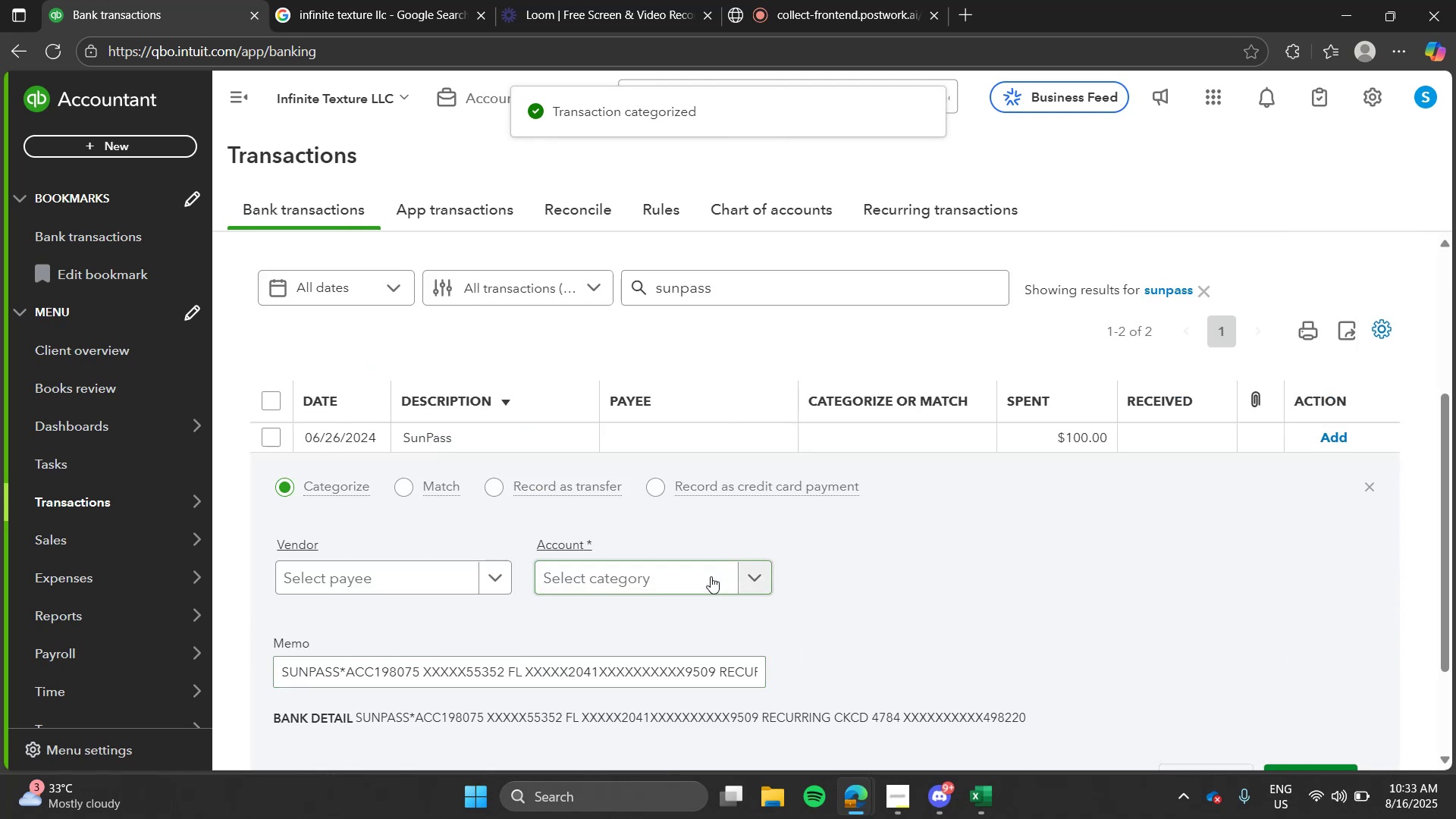 
left_click([711, 576])
 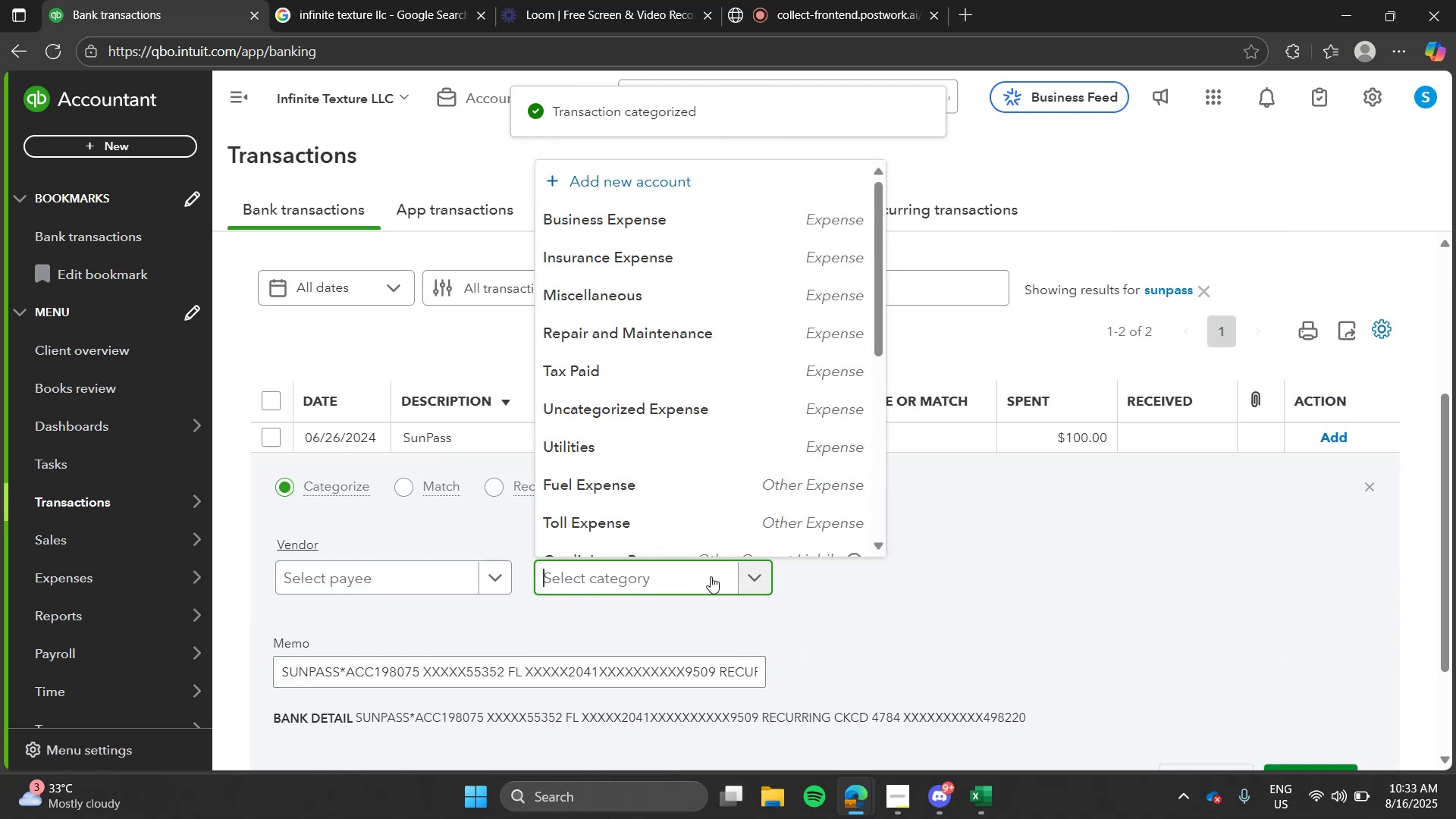 
type(toll)
key(Tab)
 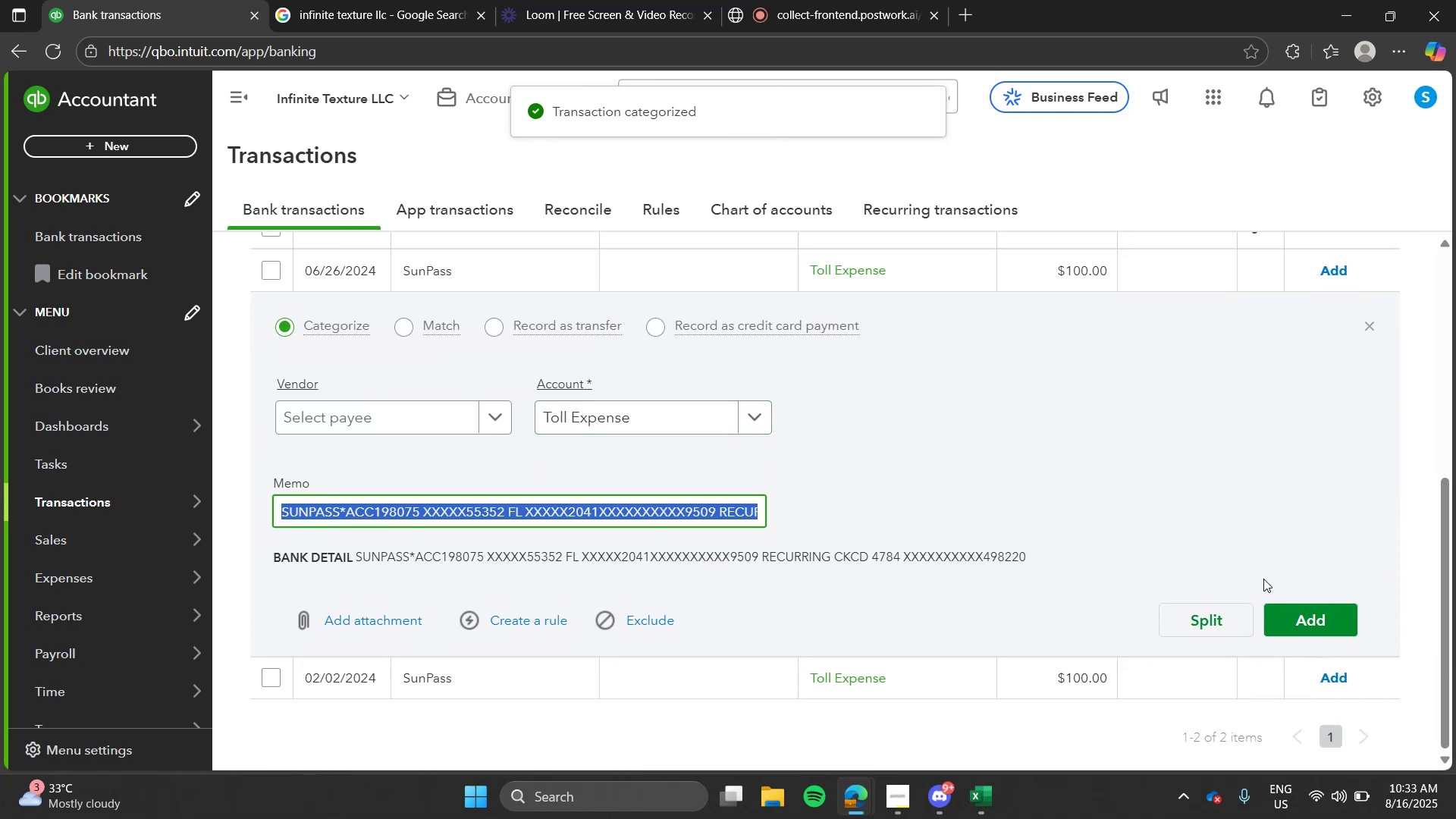 
left_click([1272, 605])
 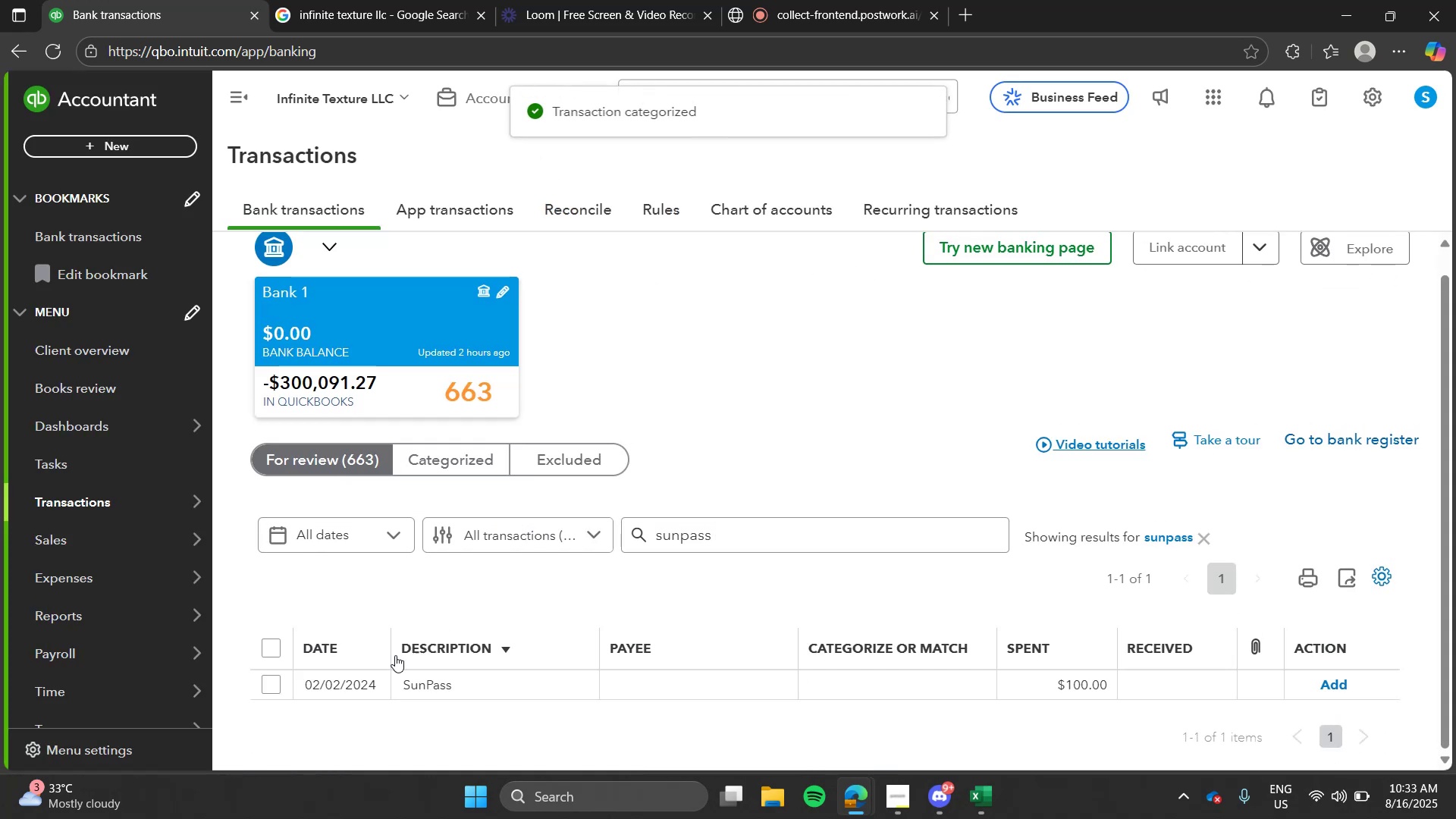 
left_click([414, 691])
 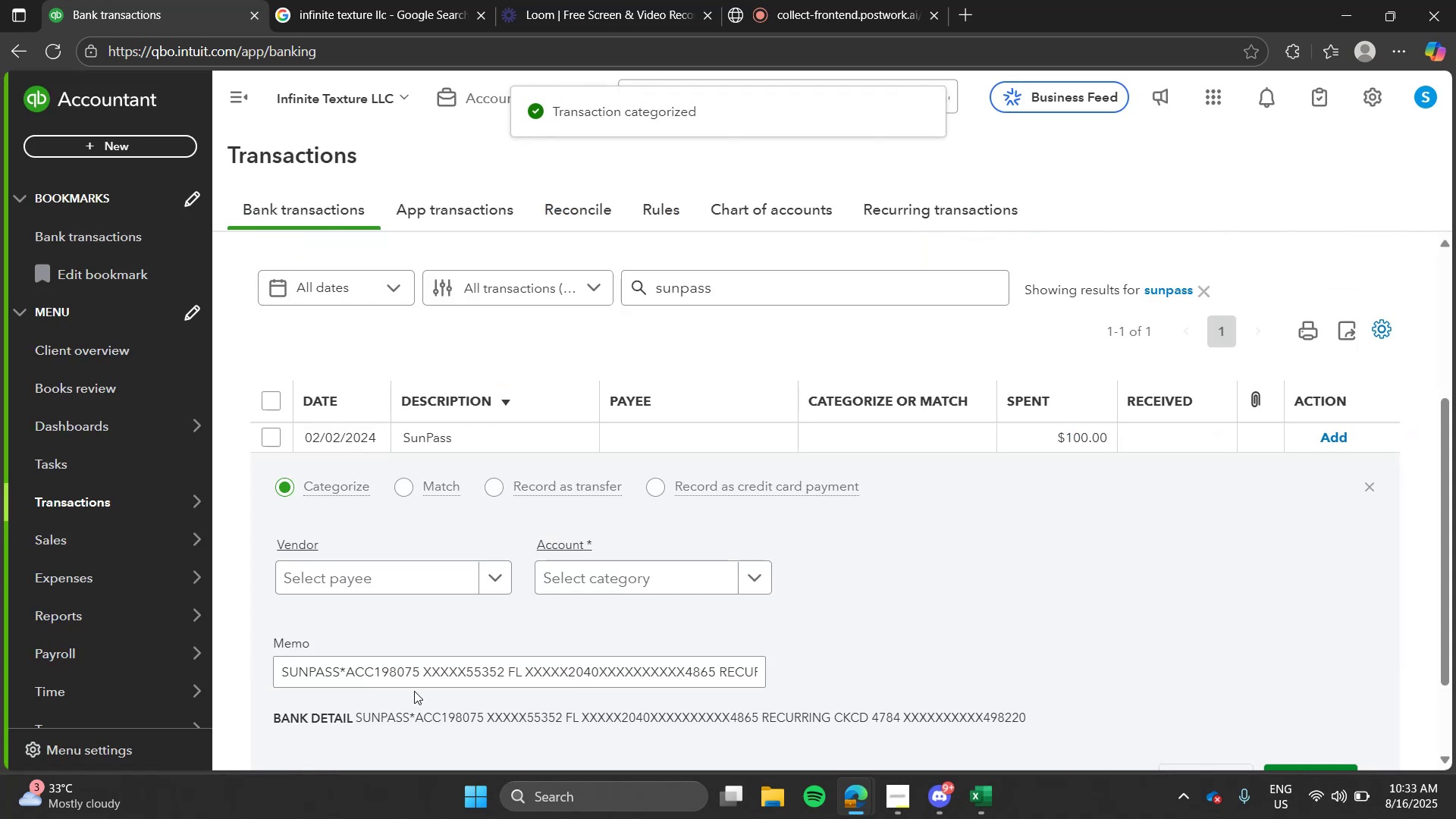 
key(T)
 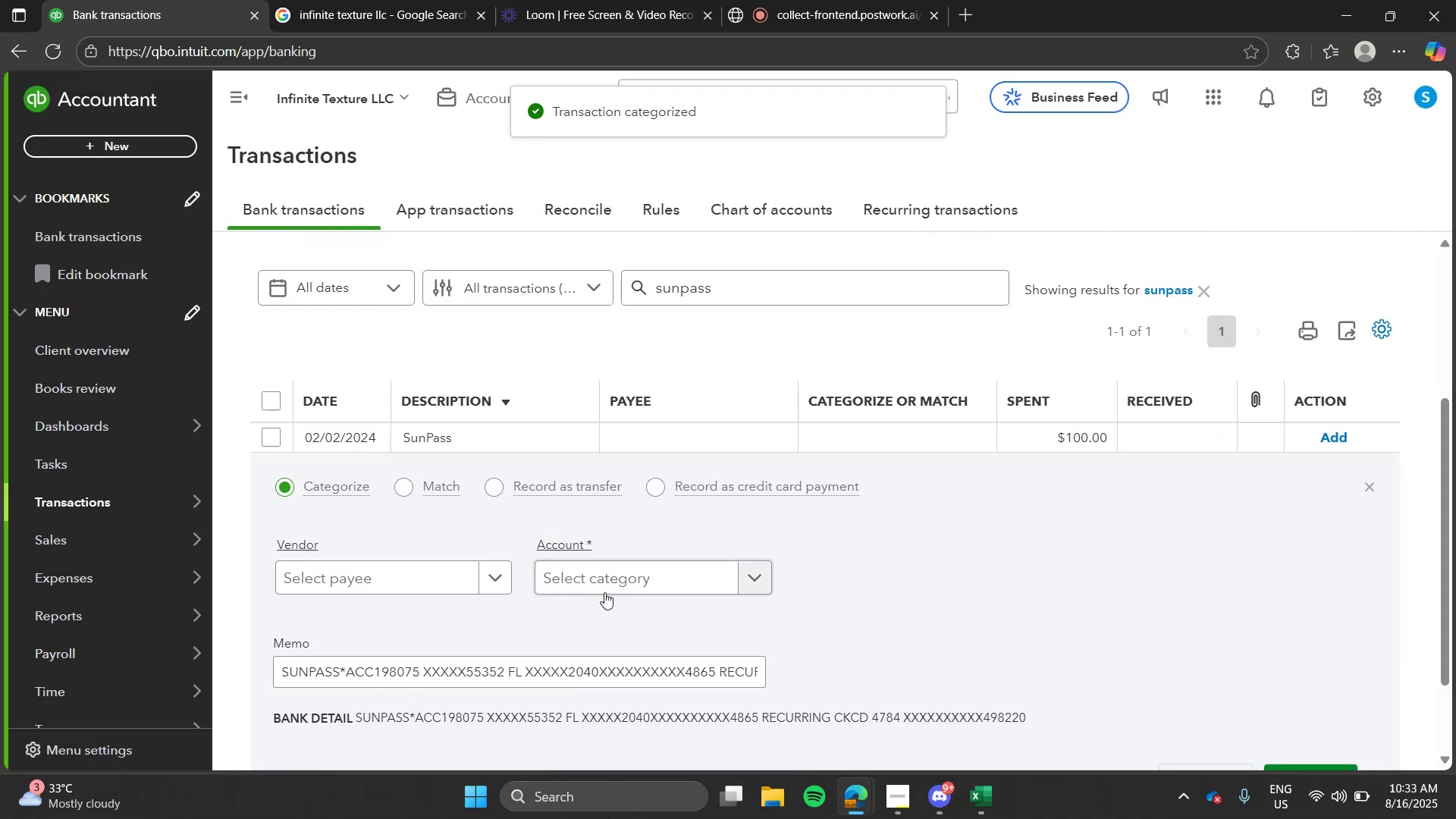 
left_click([604, 592])
 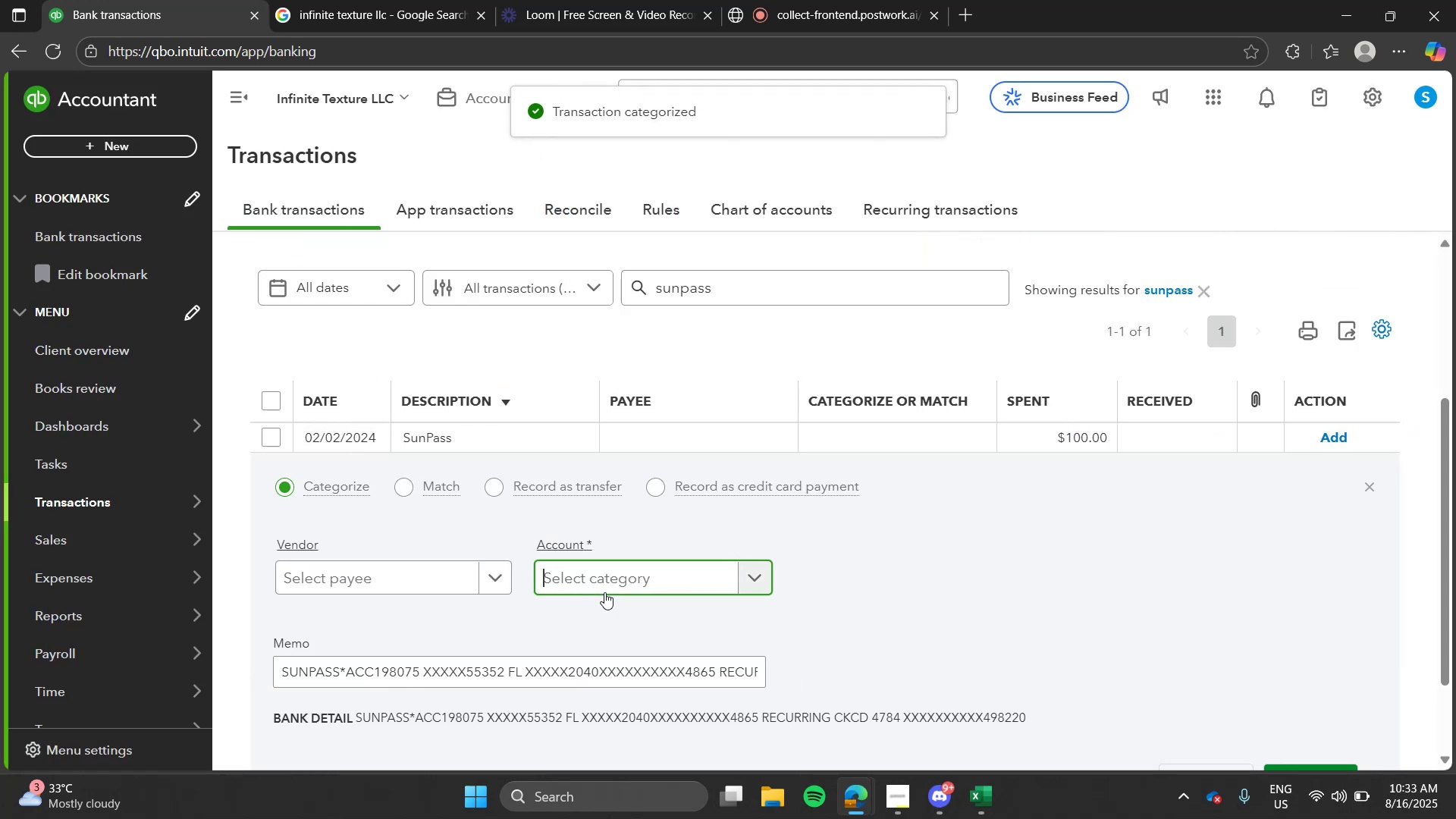 
type(tol)
key(Tab)
 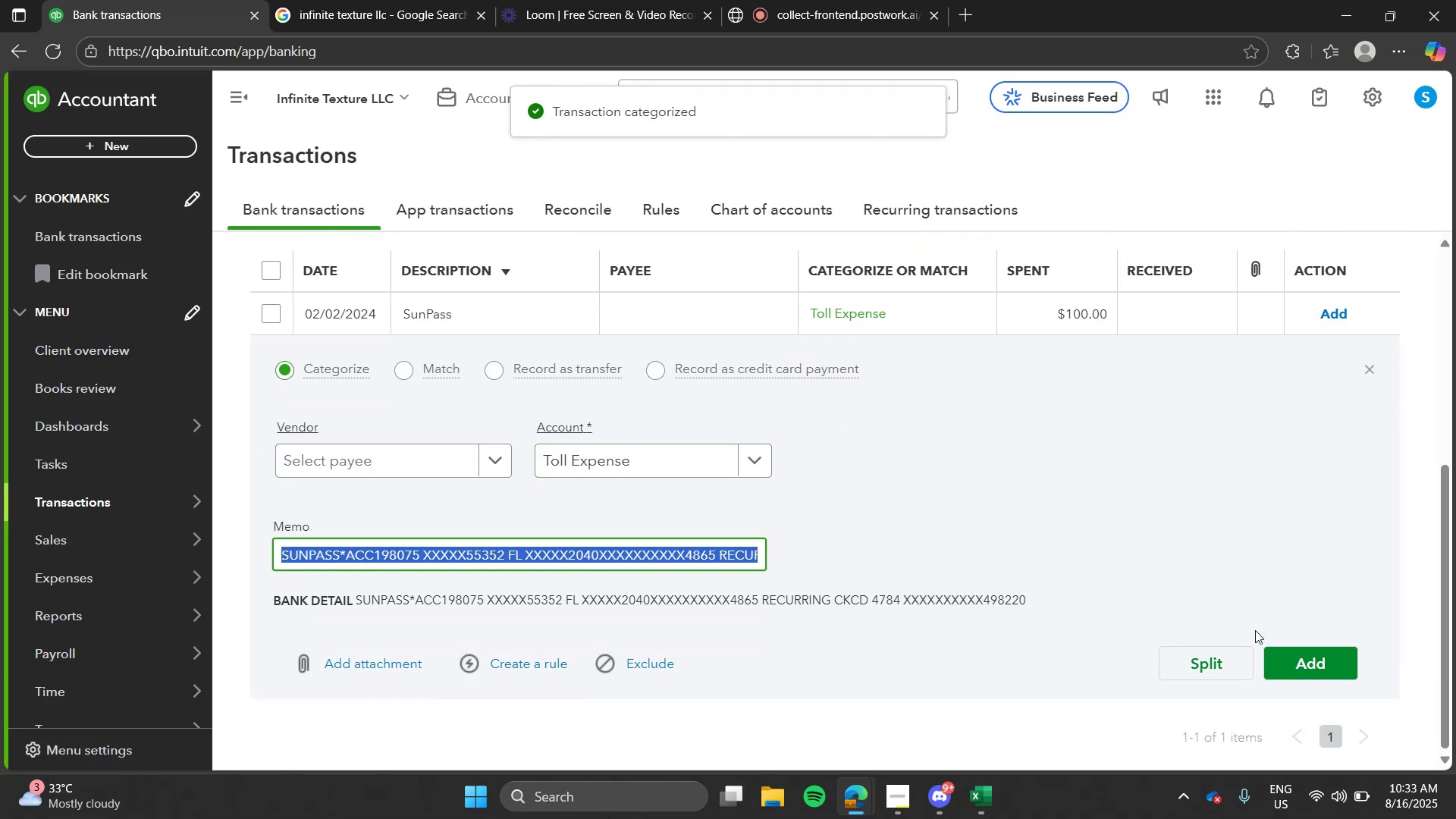 
left_click([1280, 651])
 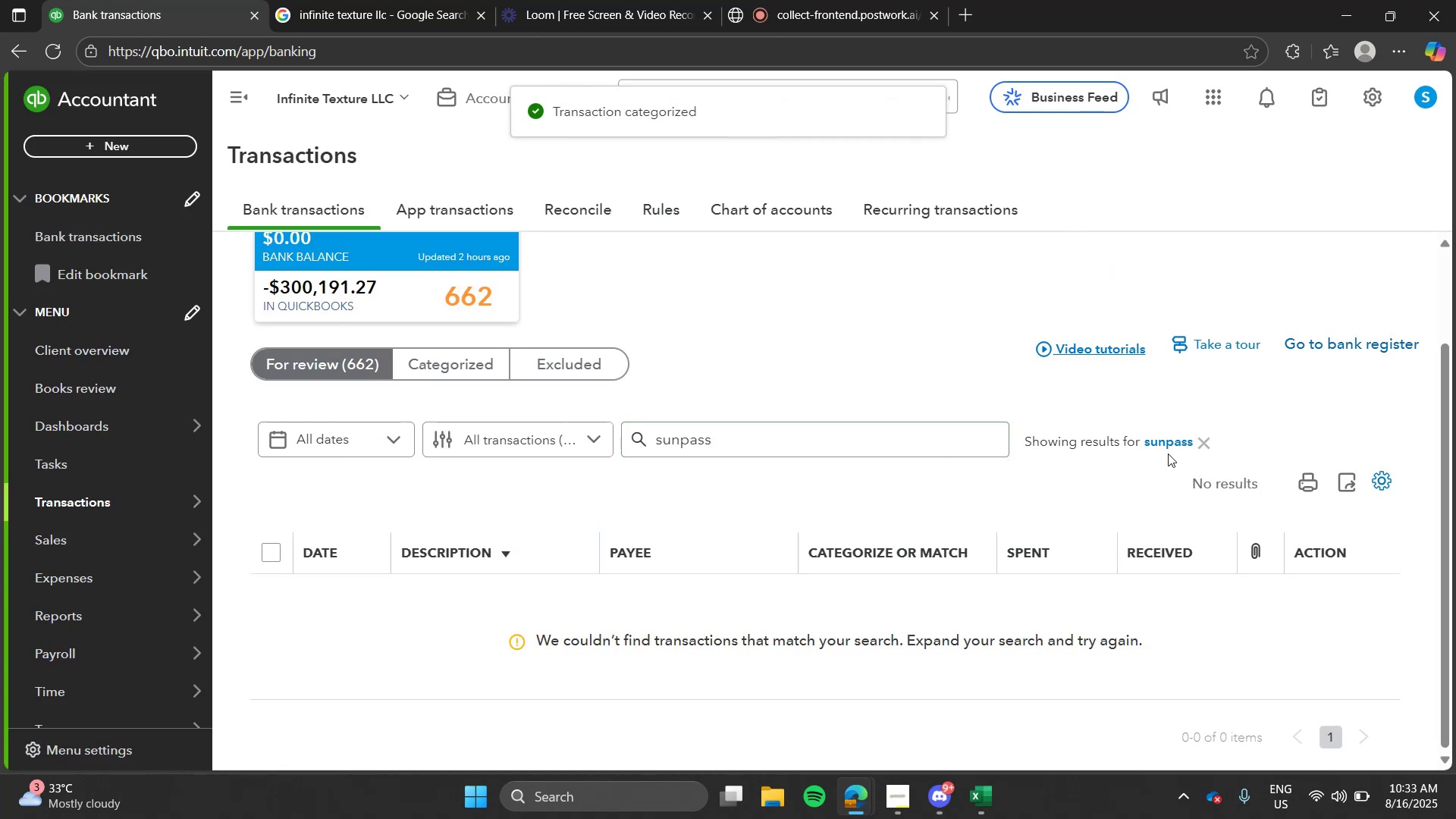 
left_click([1178, 444])
 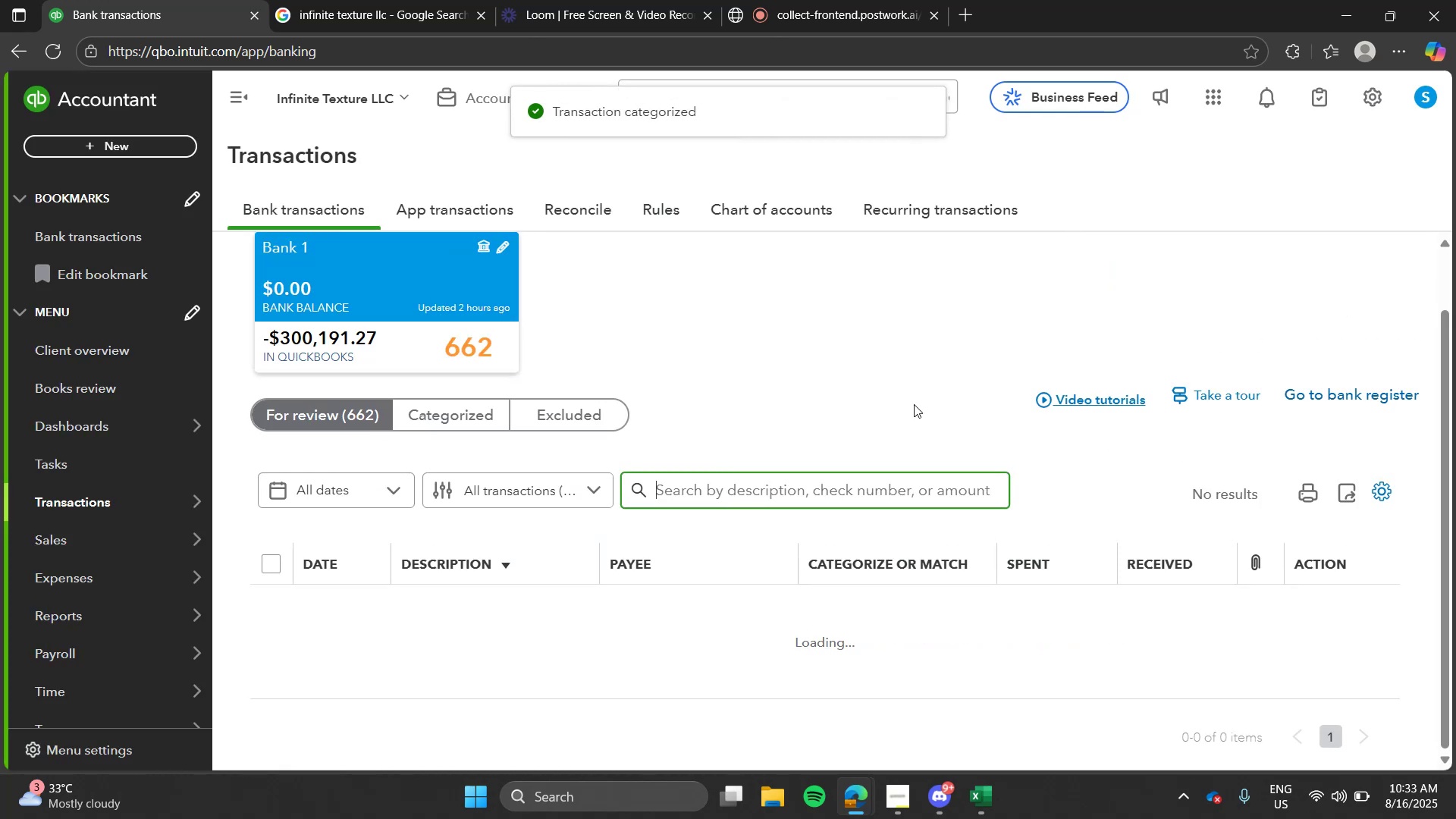 
left_click([914, 404])
 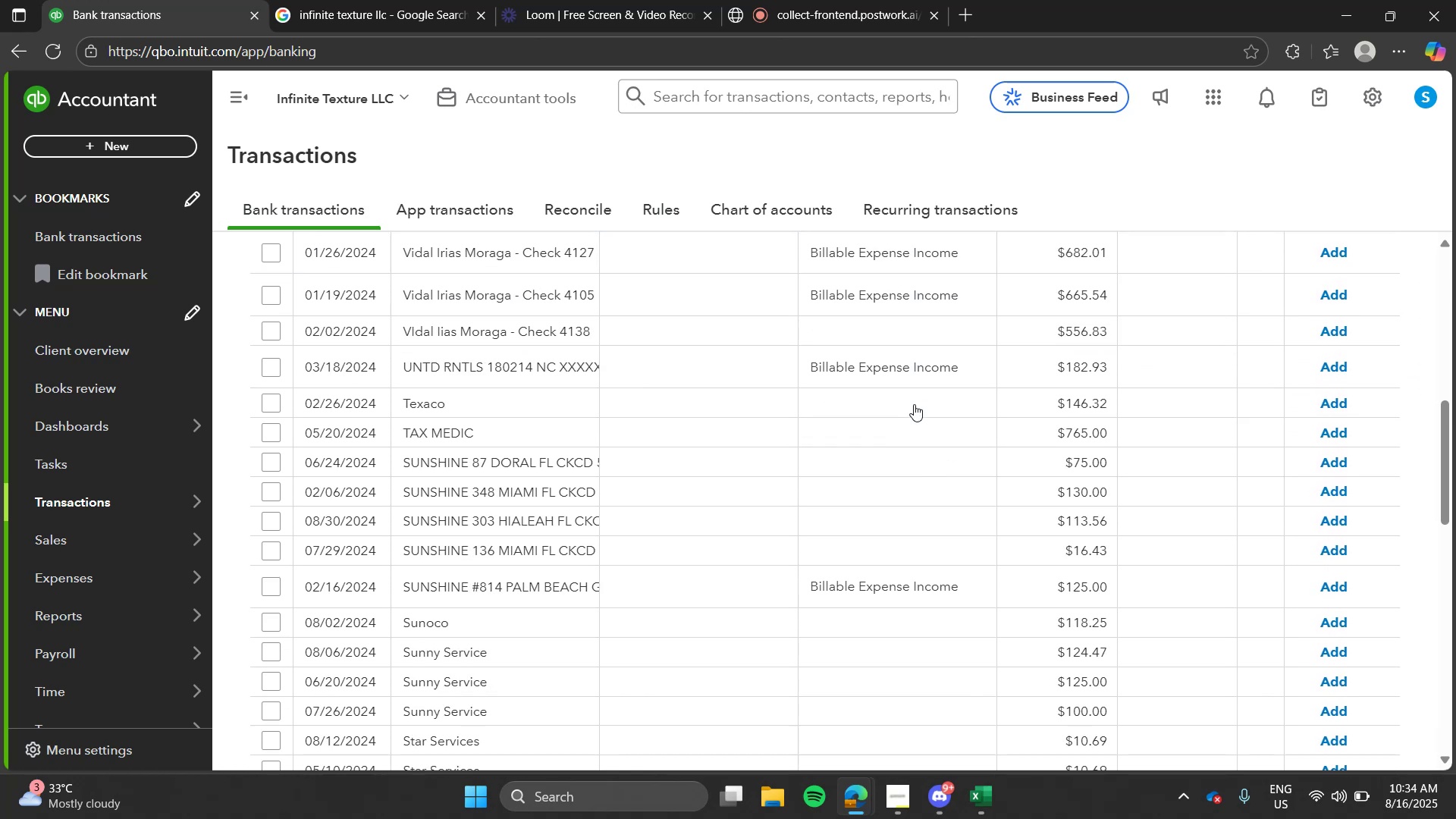 
wait(12.51)
 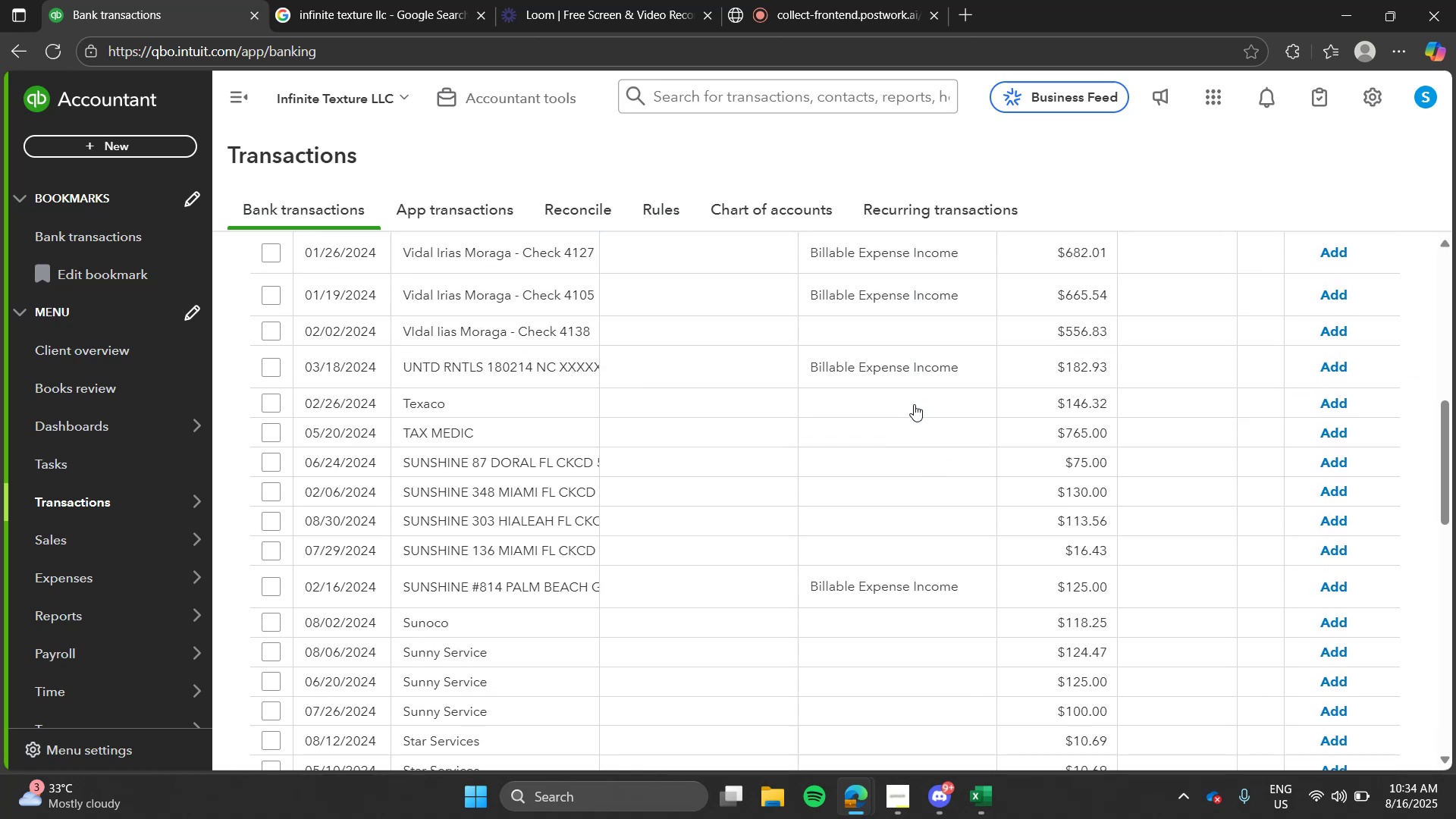 
left_click([388, 0])
 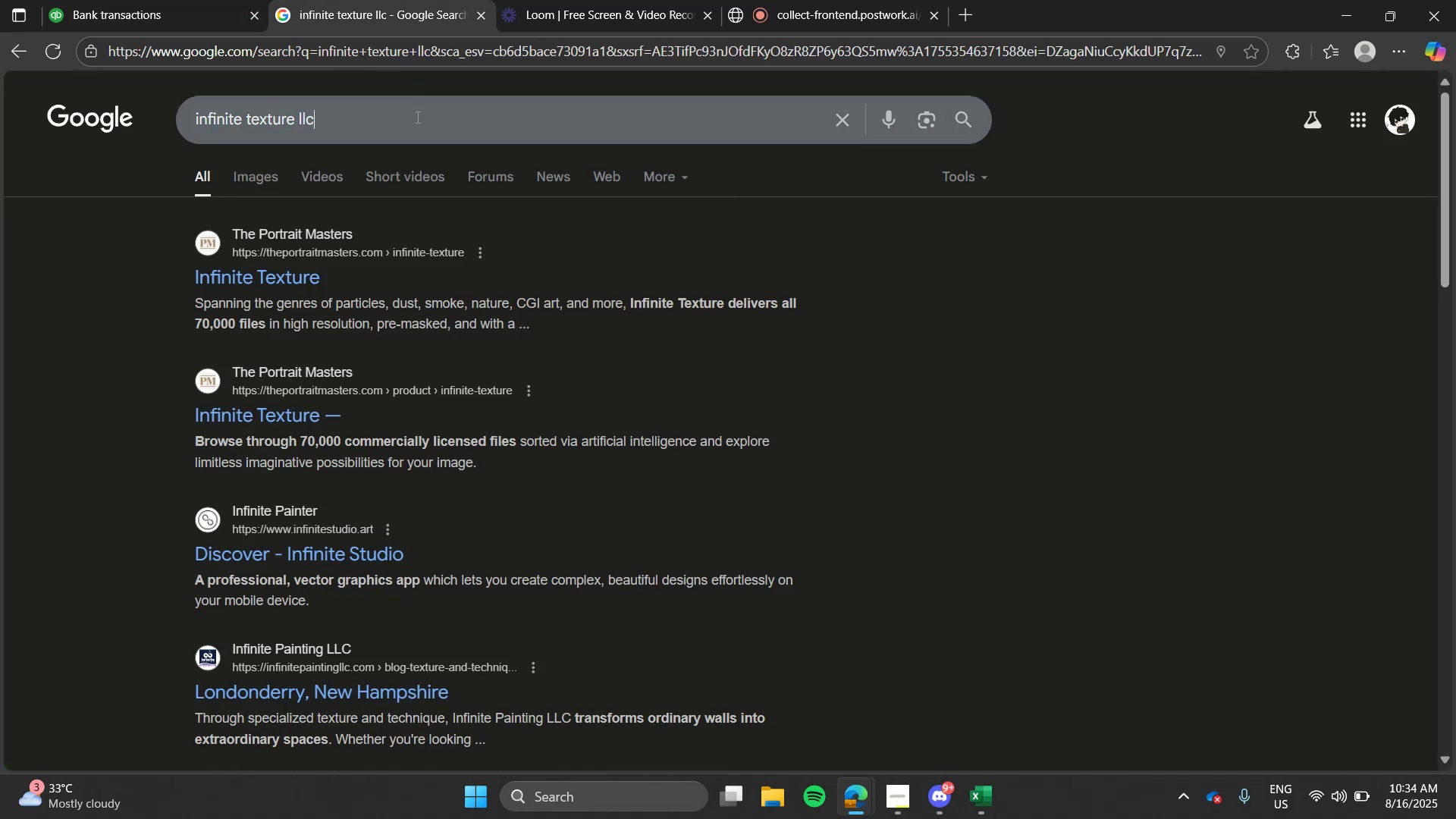 
double_click([416, 117])
 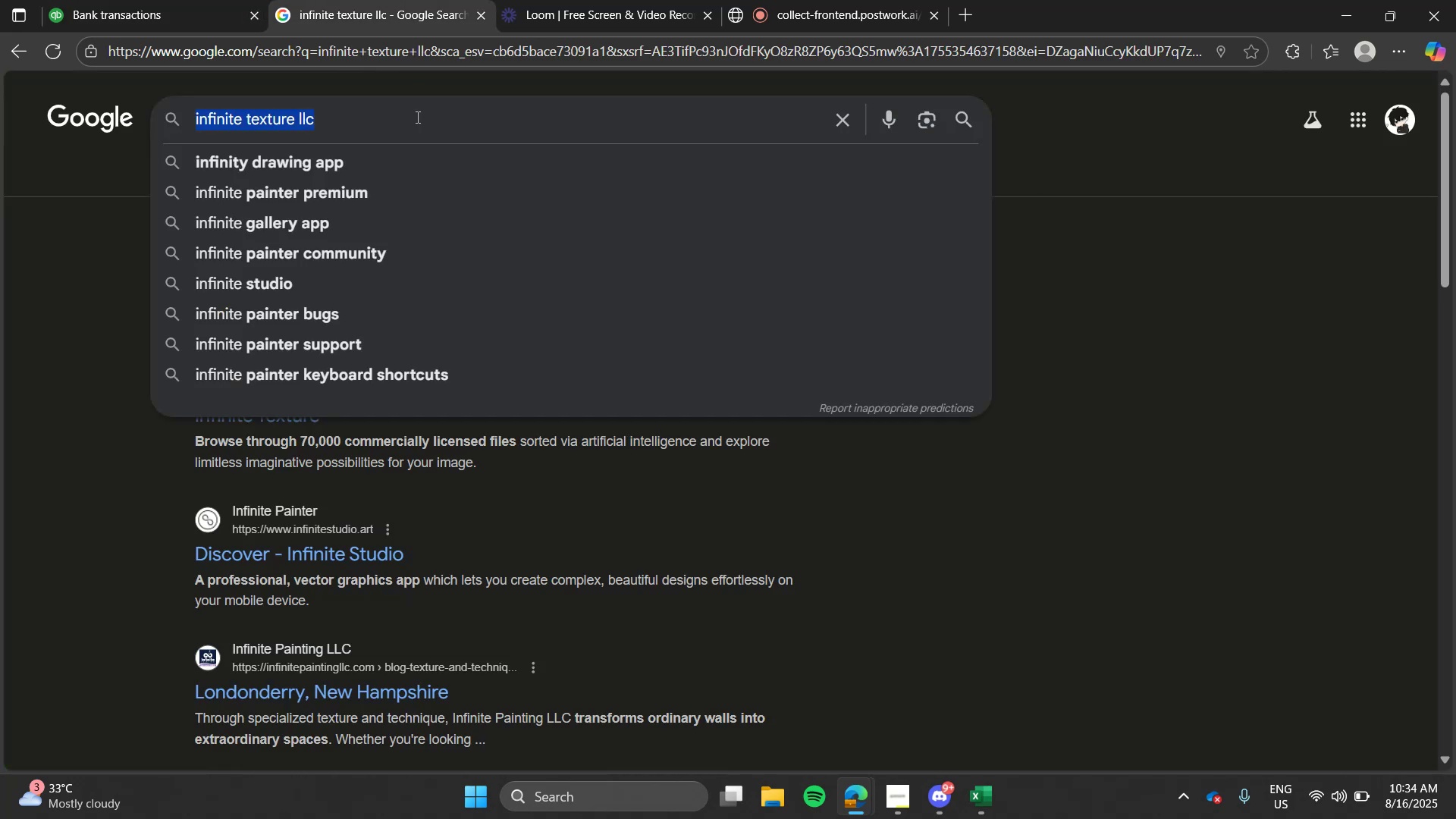 
triple_click([416, 117])
 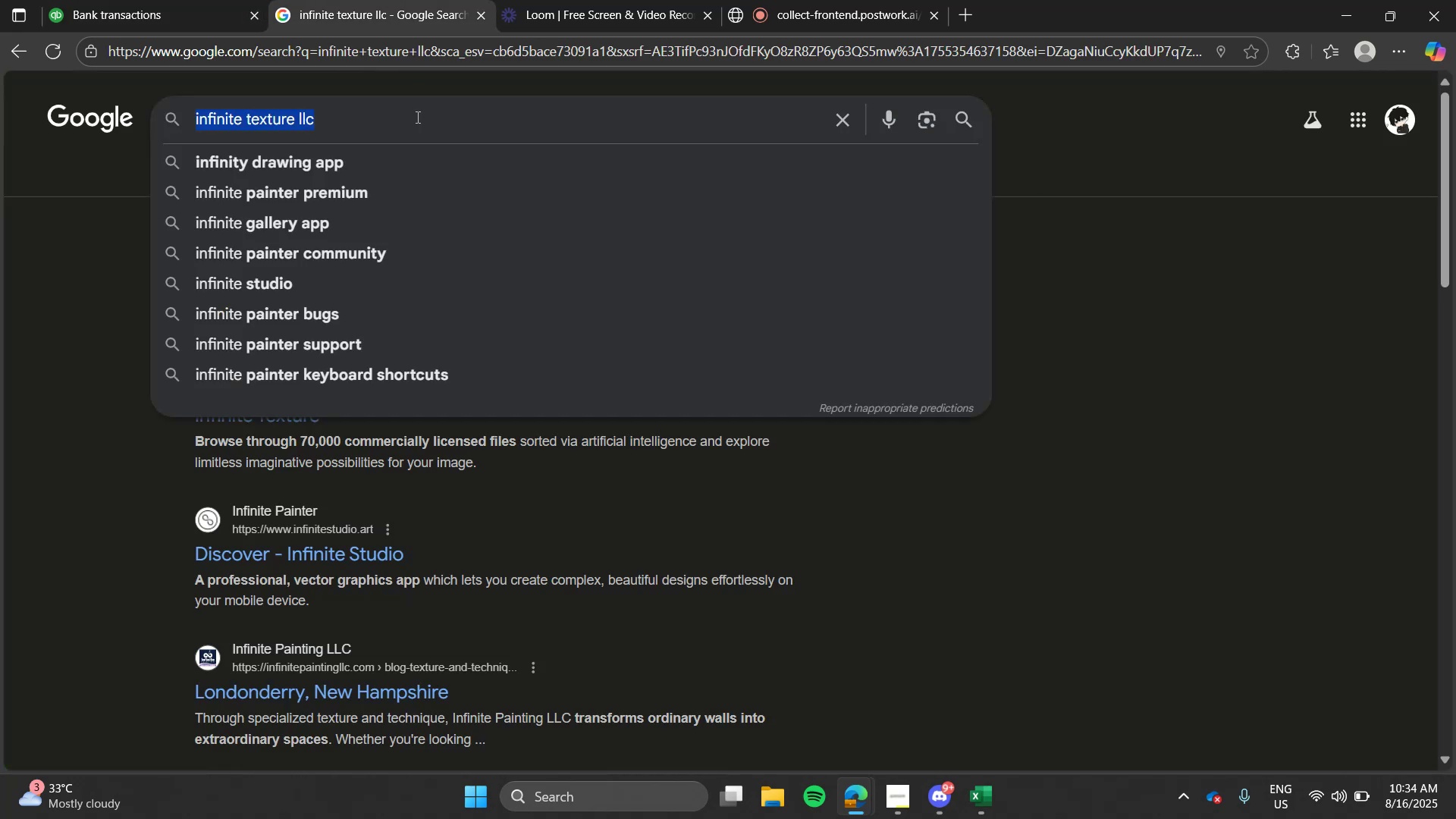 
type(star services)
 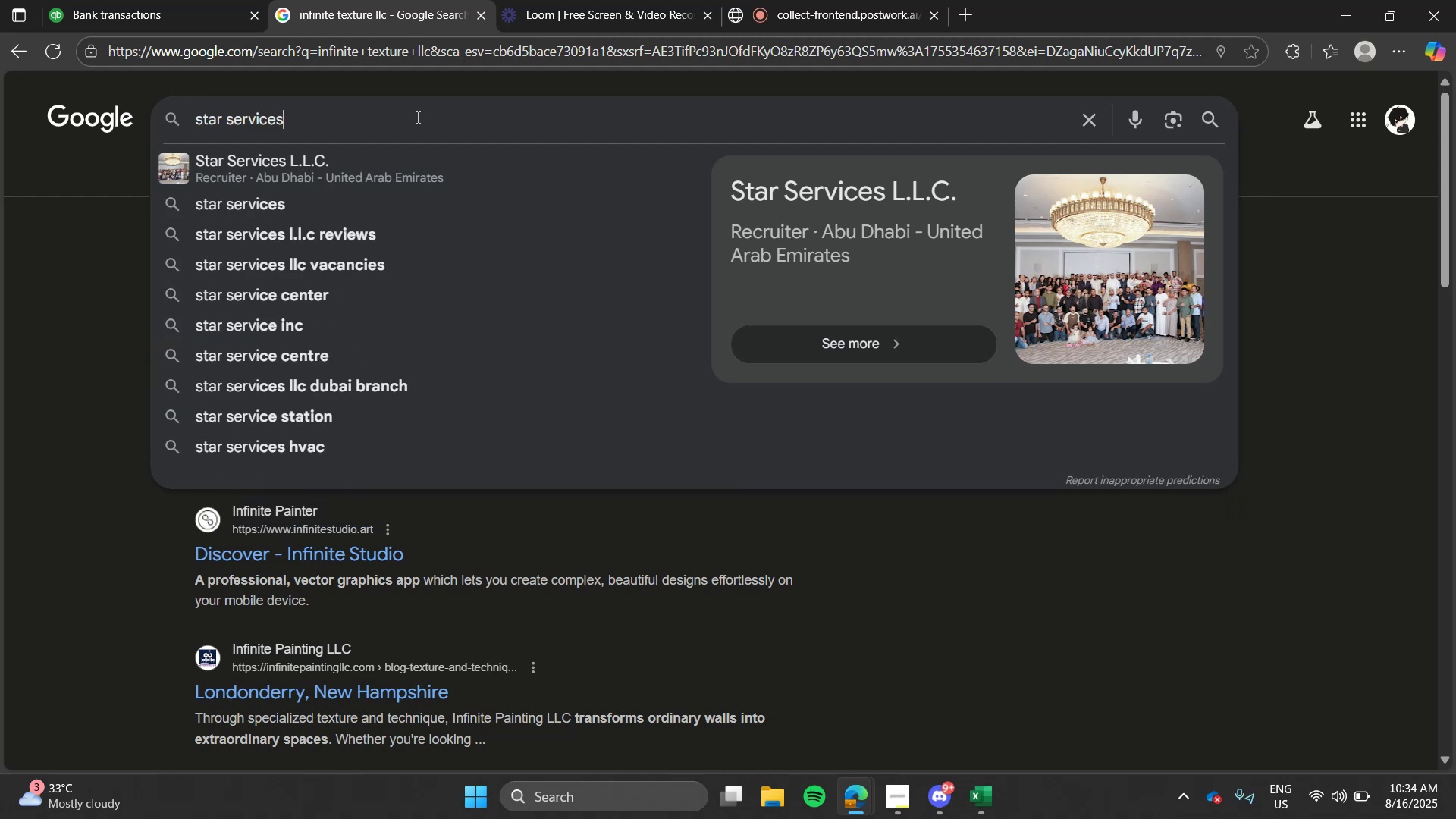 
key(Enter)
 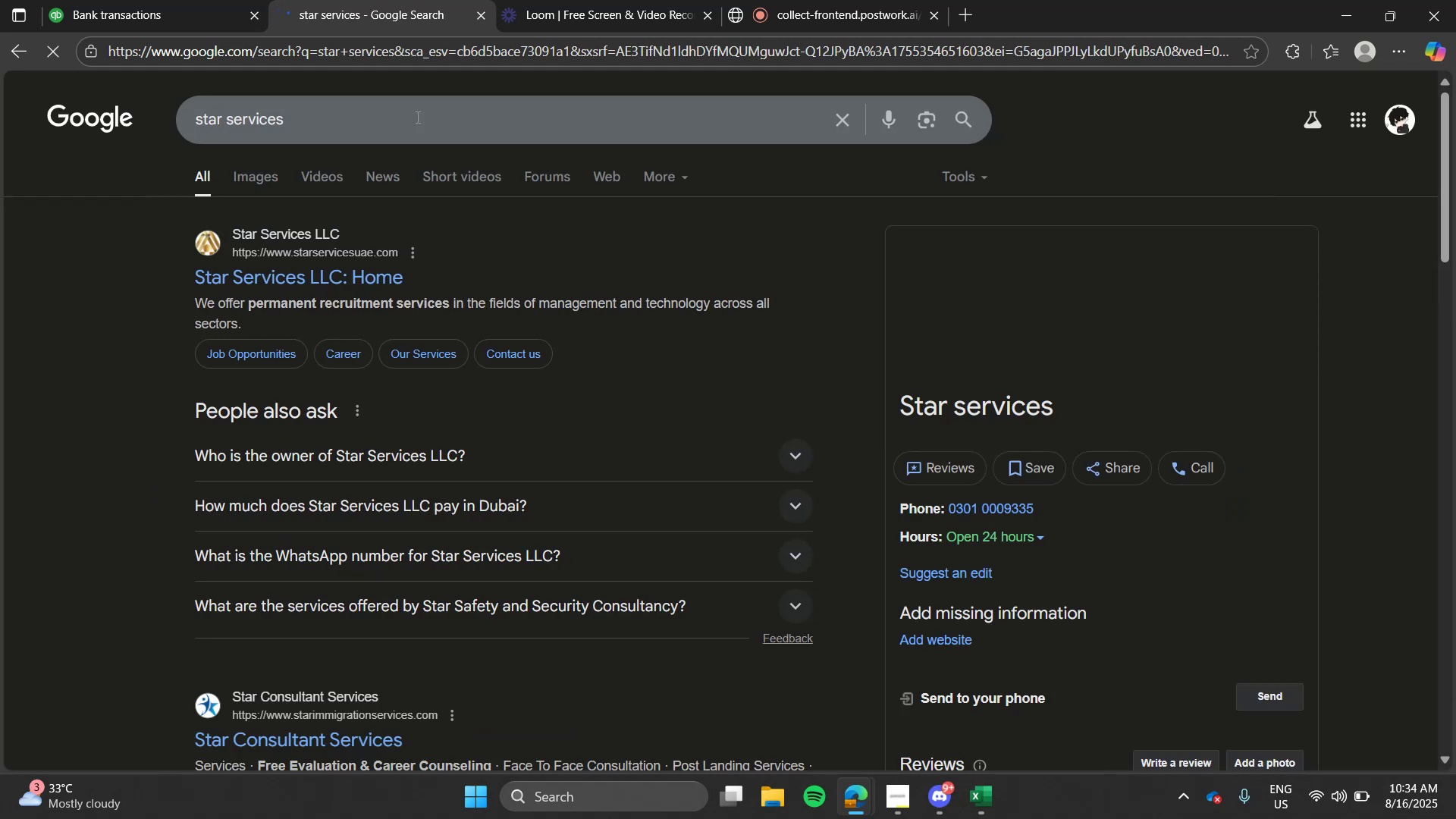 
wait(8.93)
 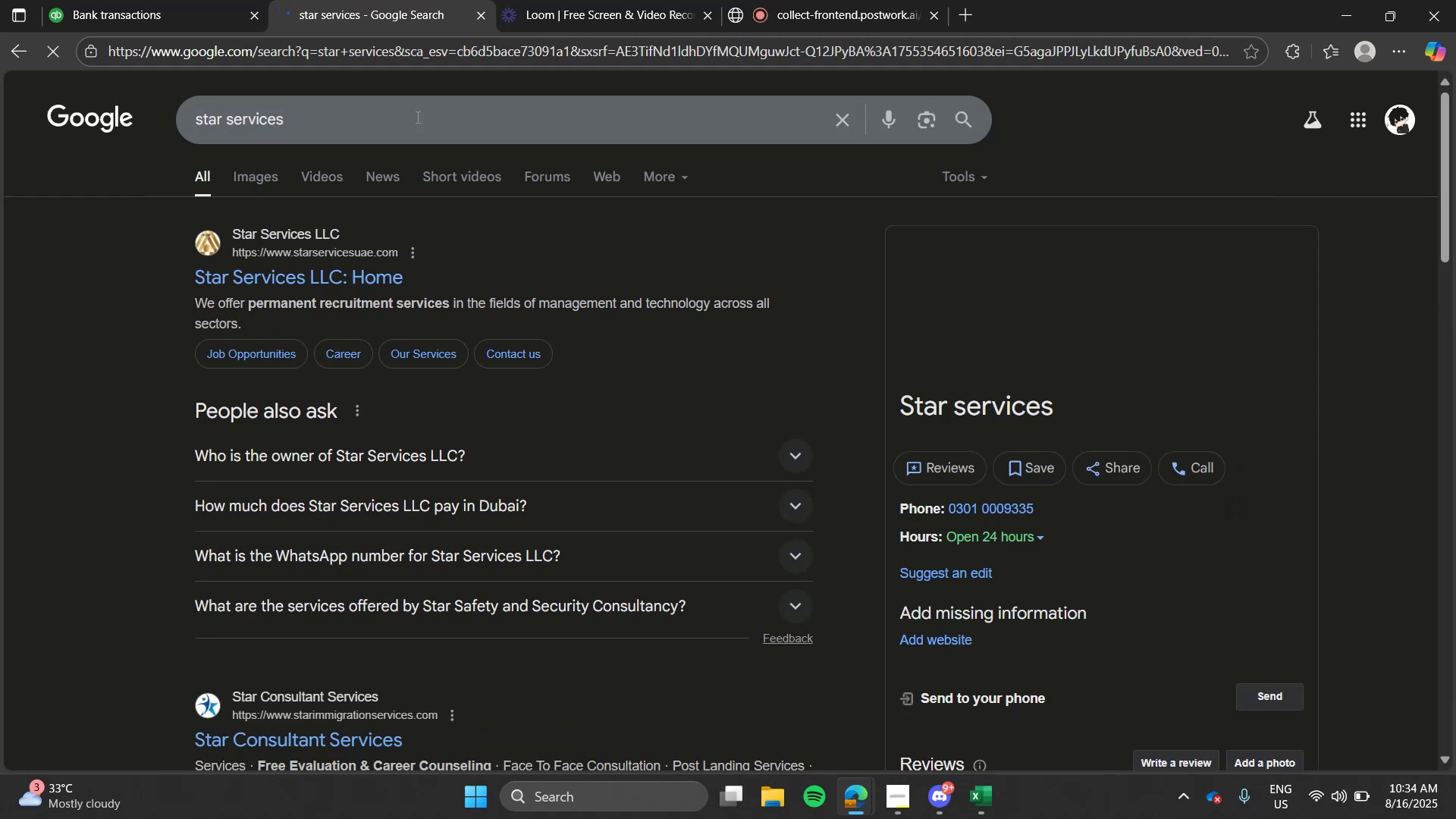 
left_click([416, 478])
 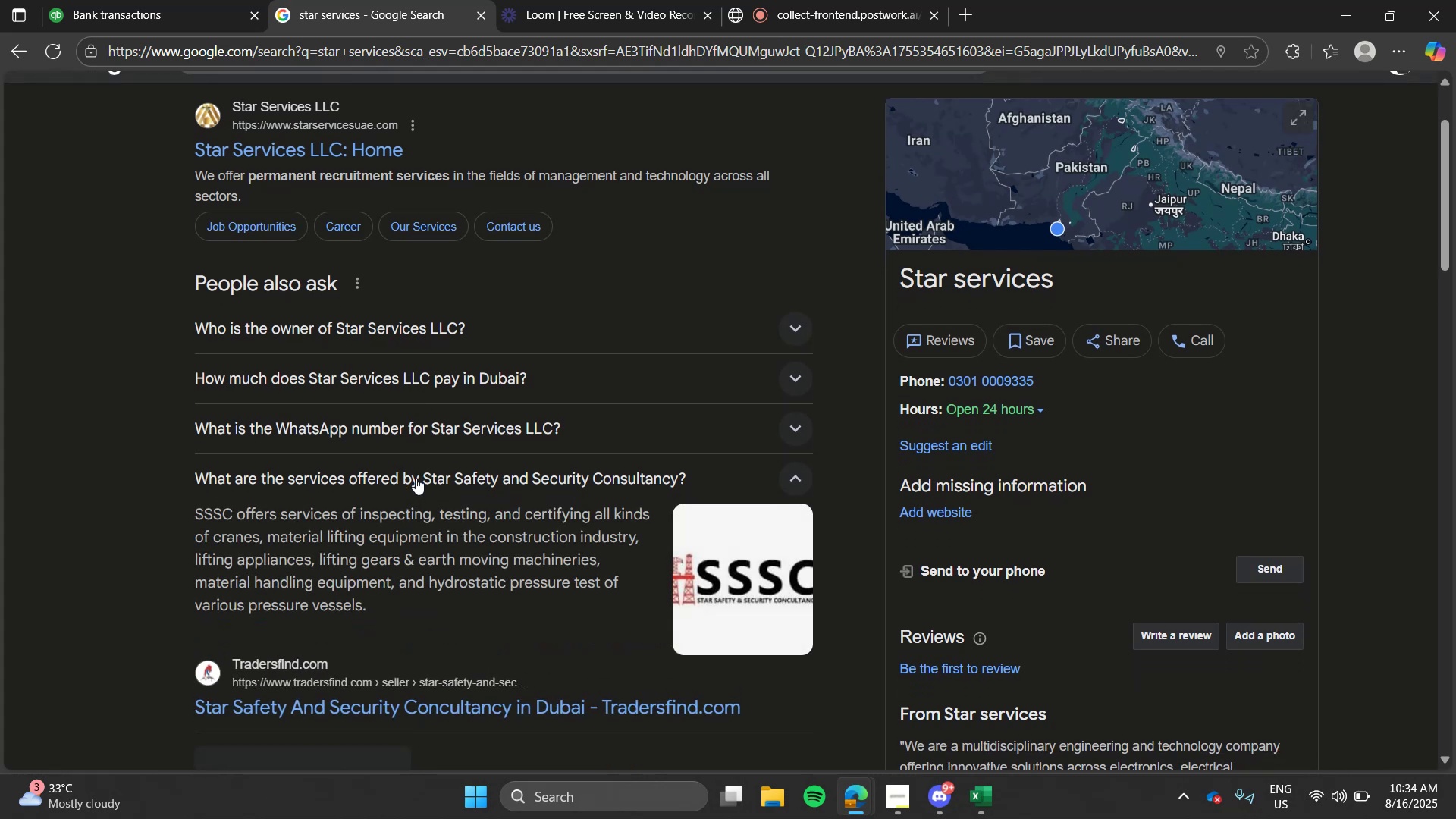 
left_click([416, 478])
 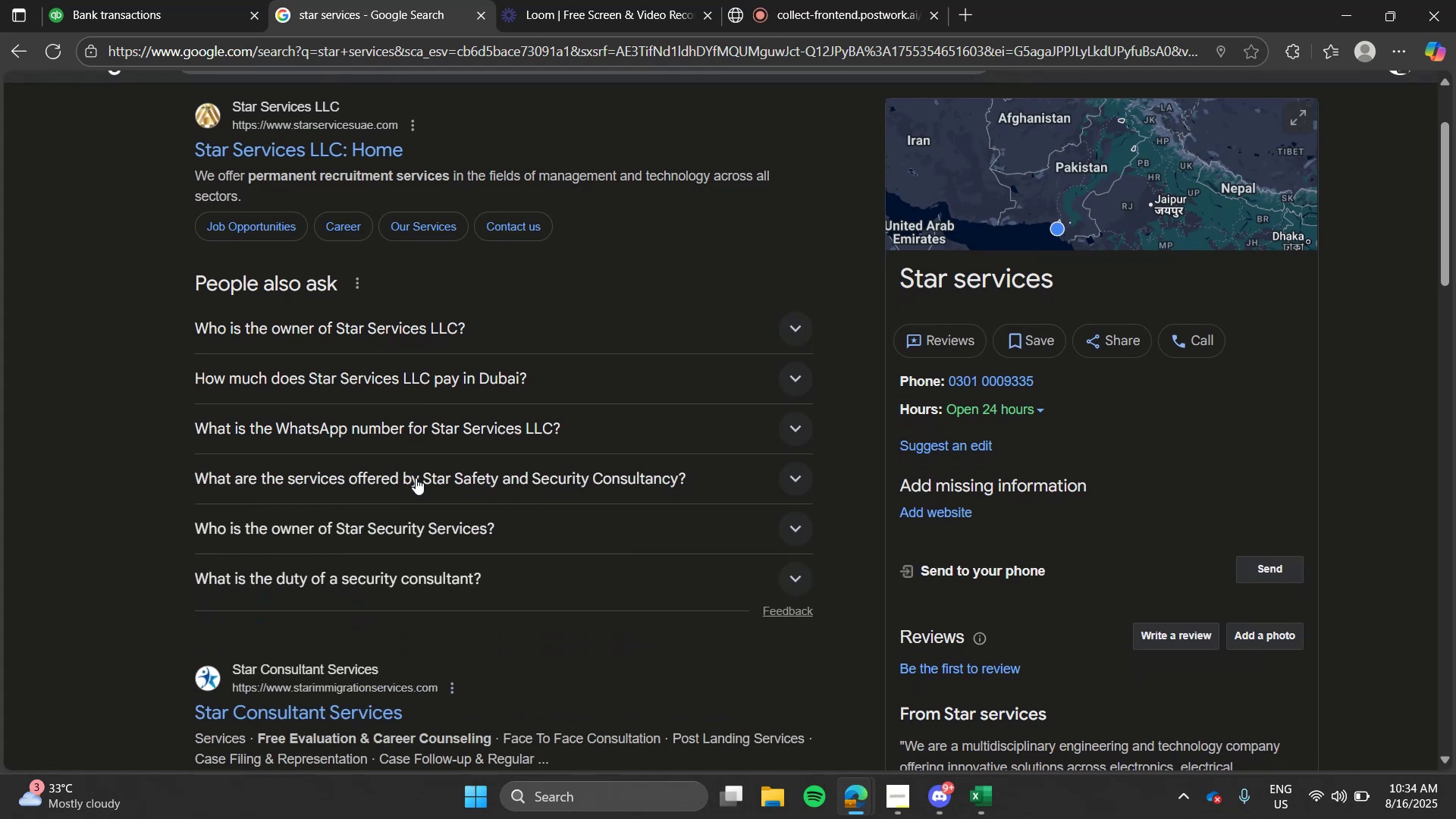 
left_click([416, 478])
 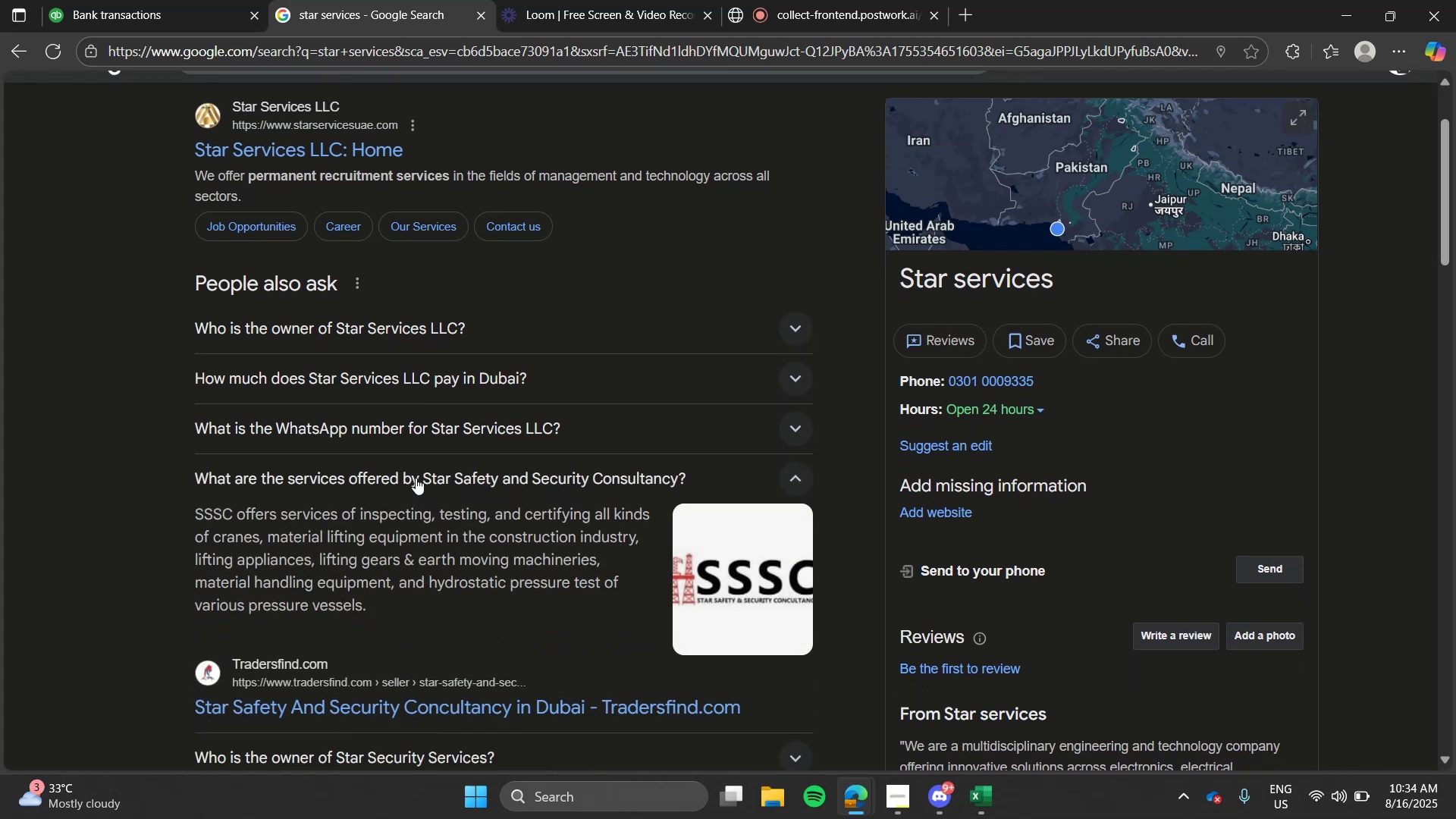 
left_click([416, 478])
 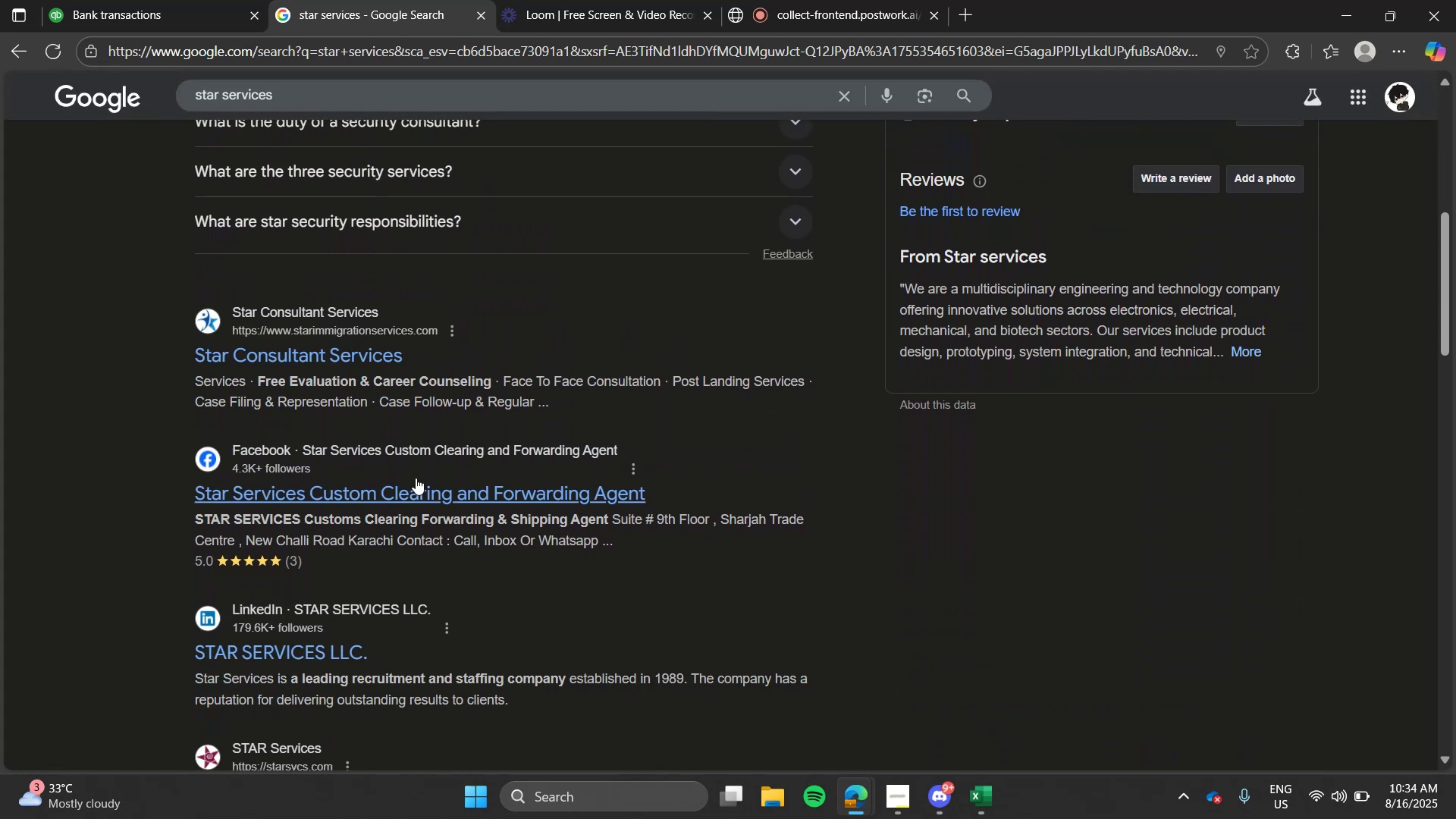 
wait(8.49)
 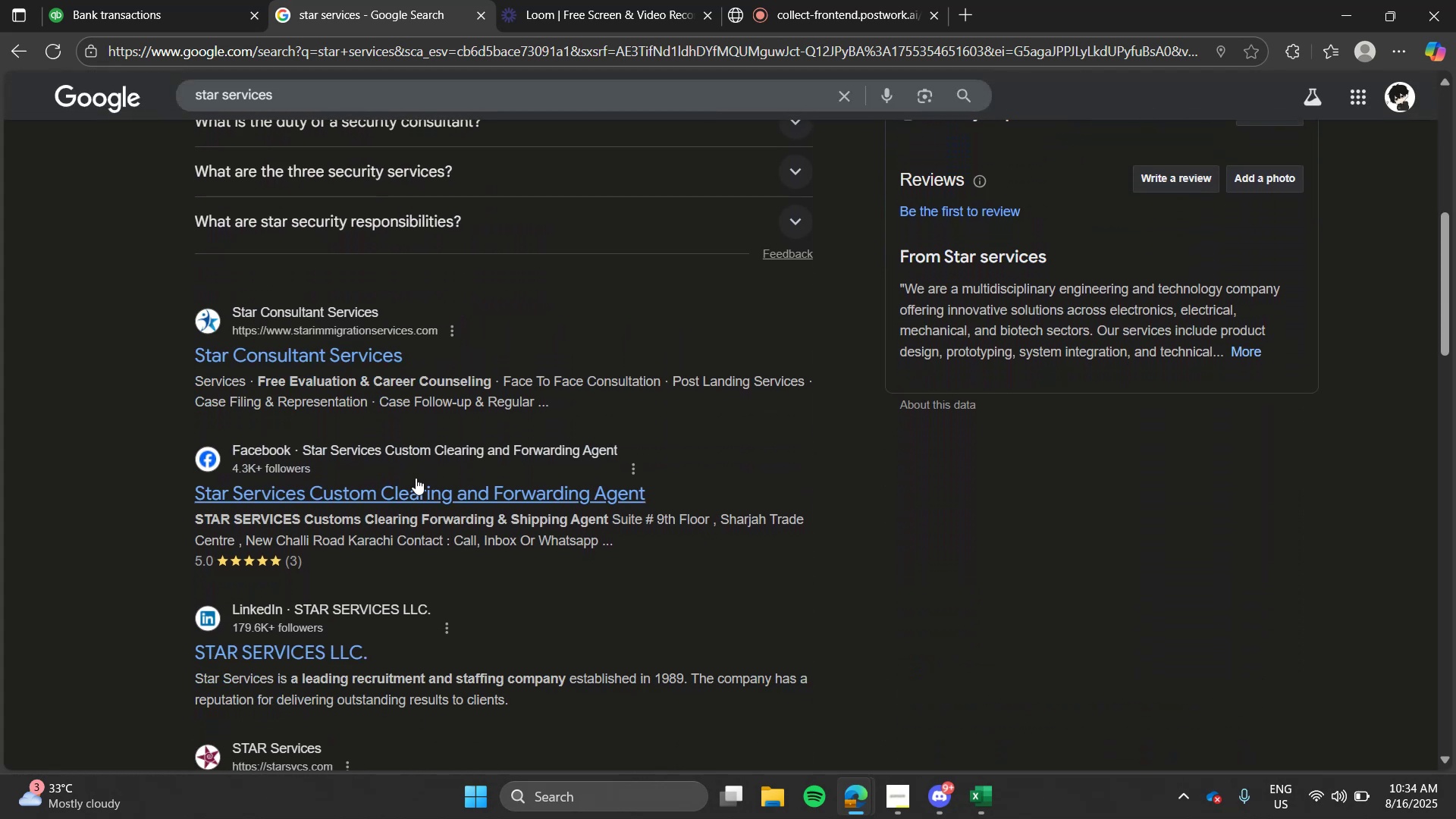 
left_click([192, 0])
 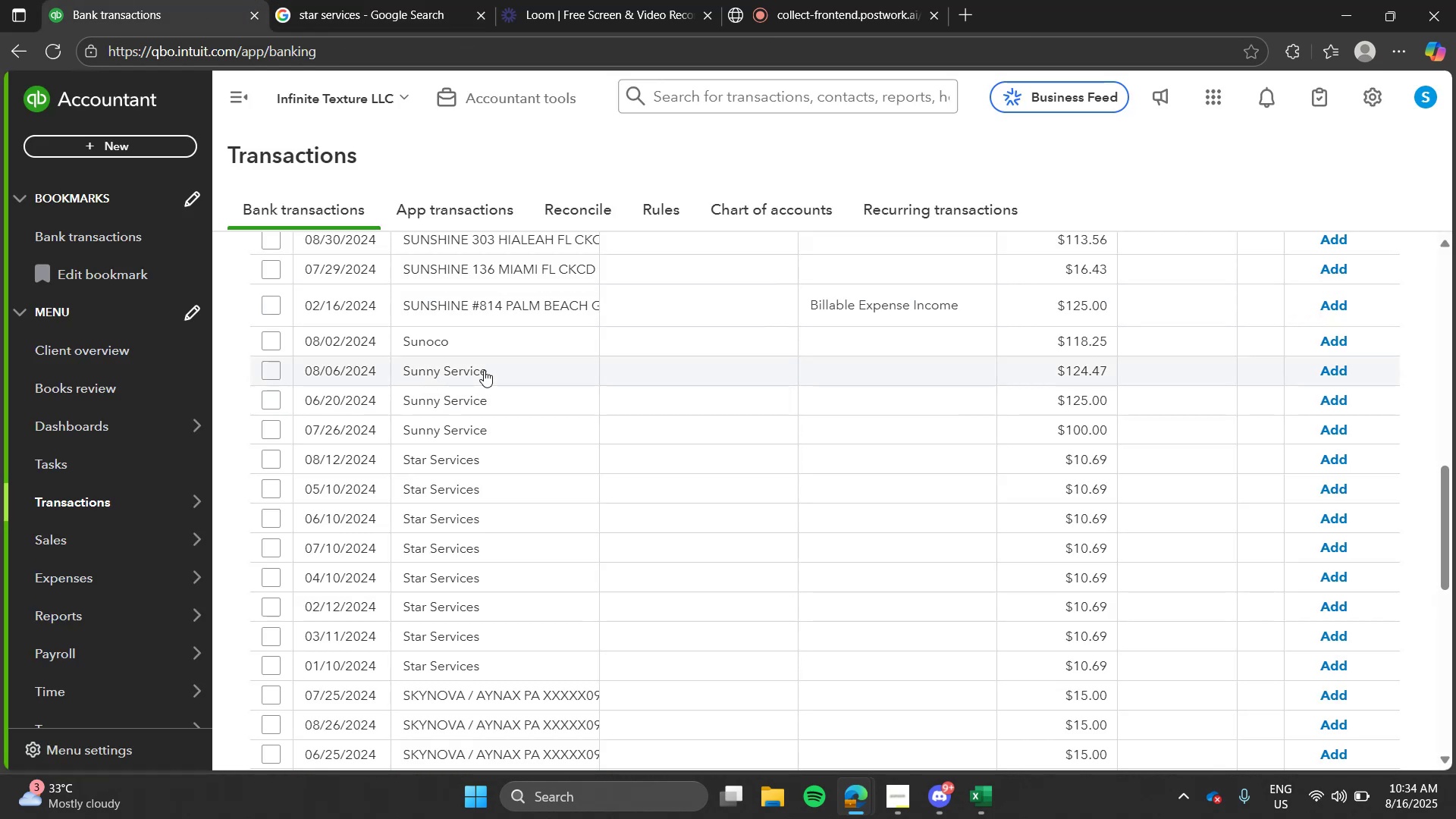 
left_click([484, 370])
 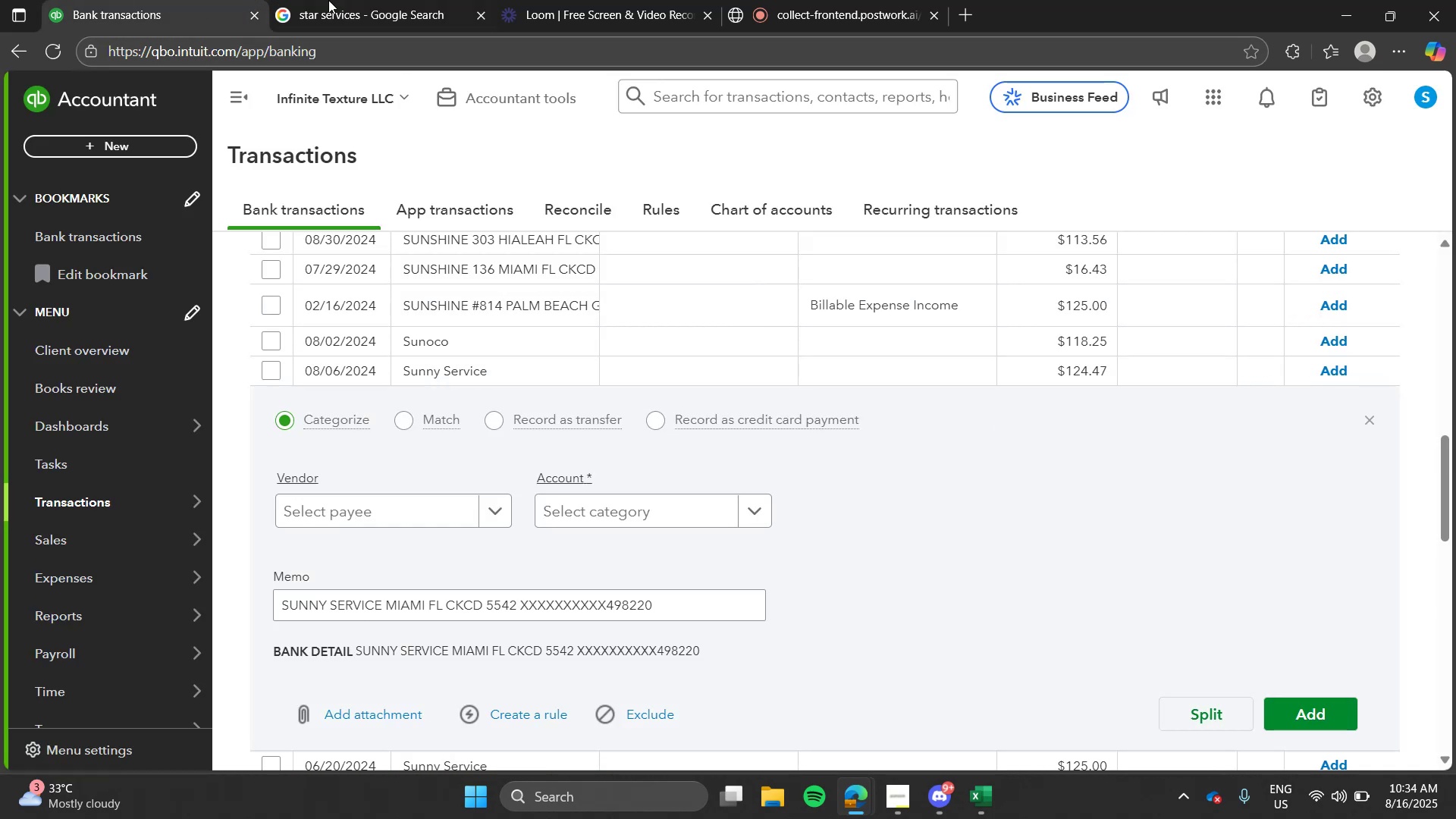 
left_click([312, 0])
 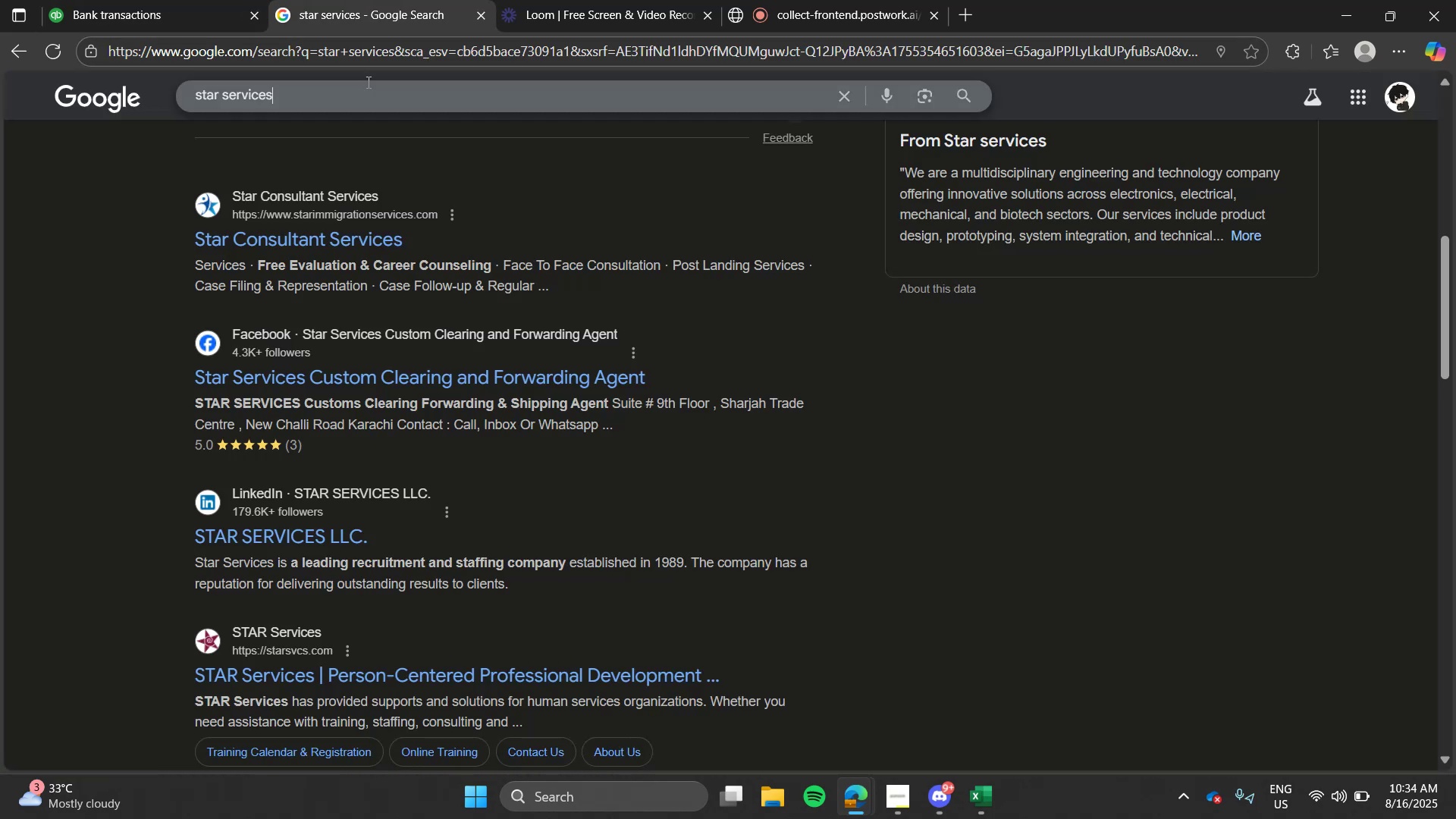 
double_click([367, 82])
 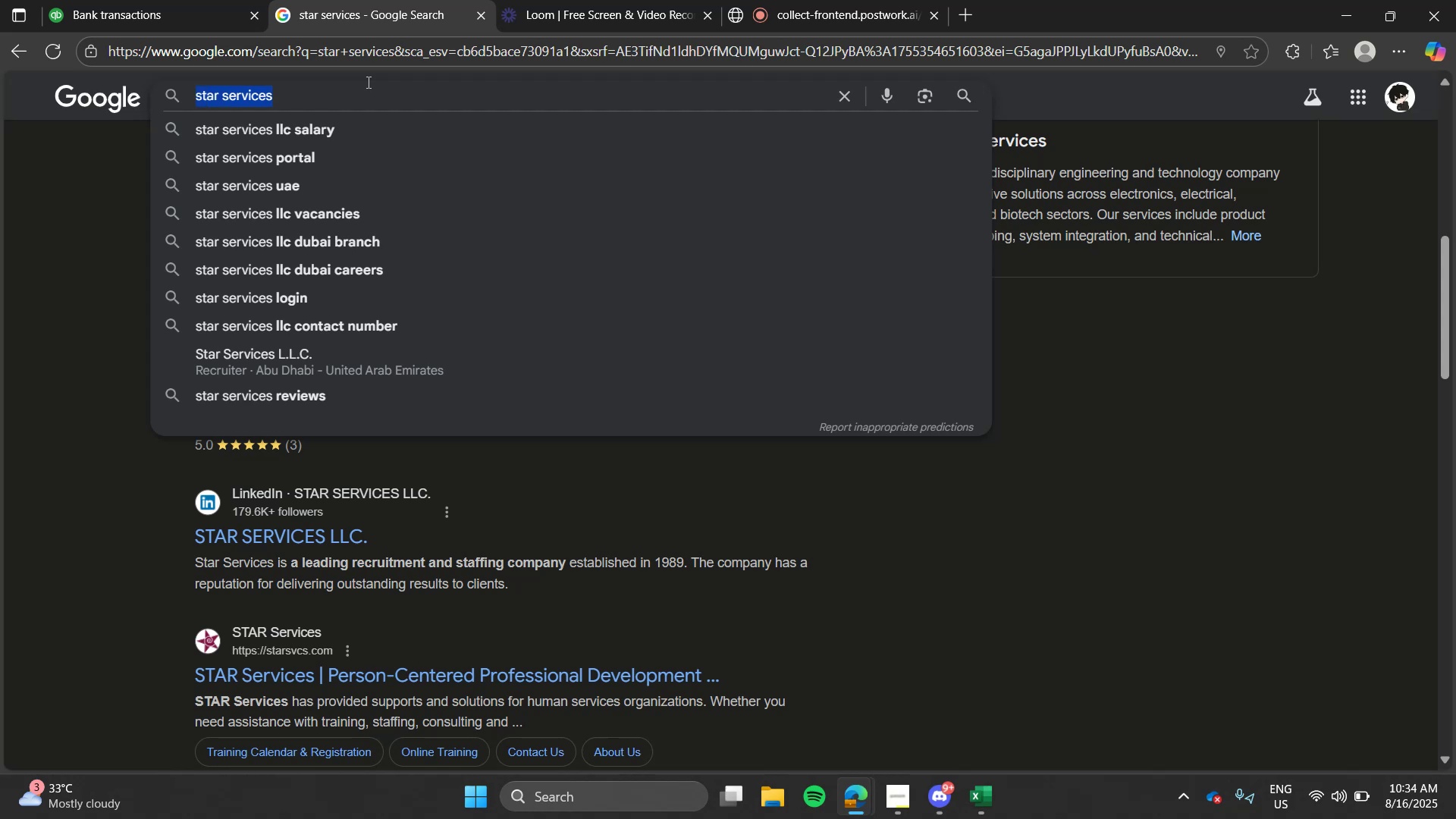 
triple_click([367, 82])
 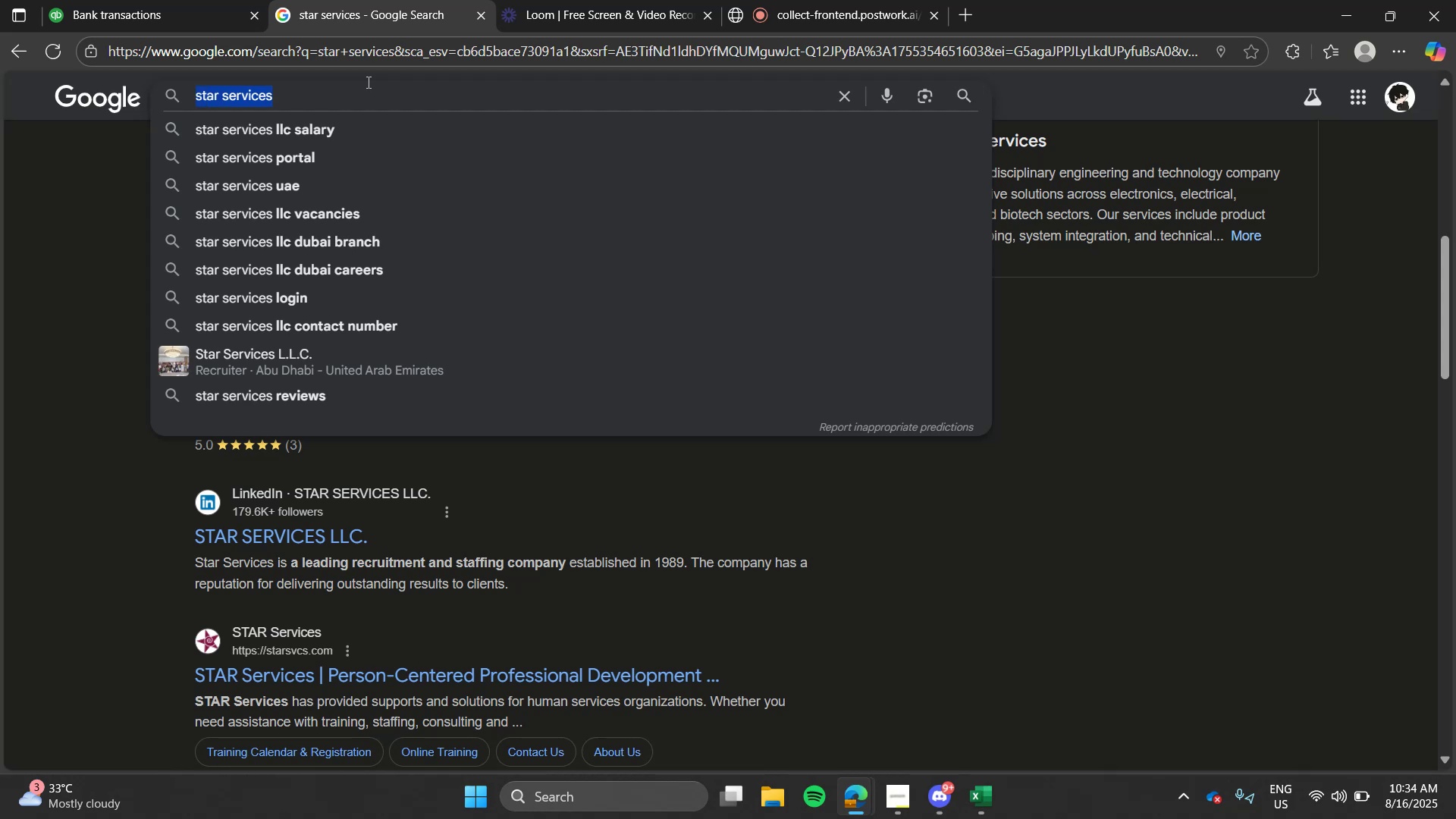 
type(sunny service miami)
 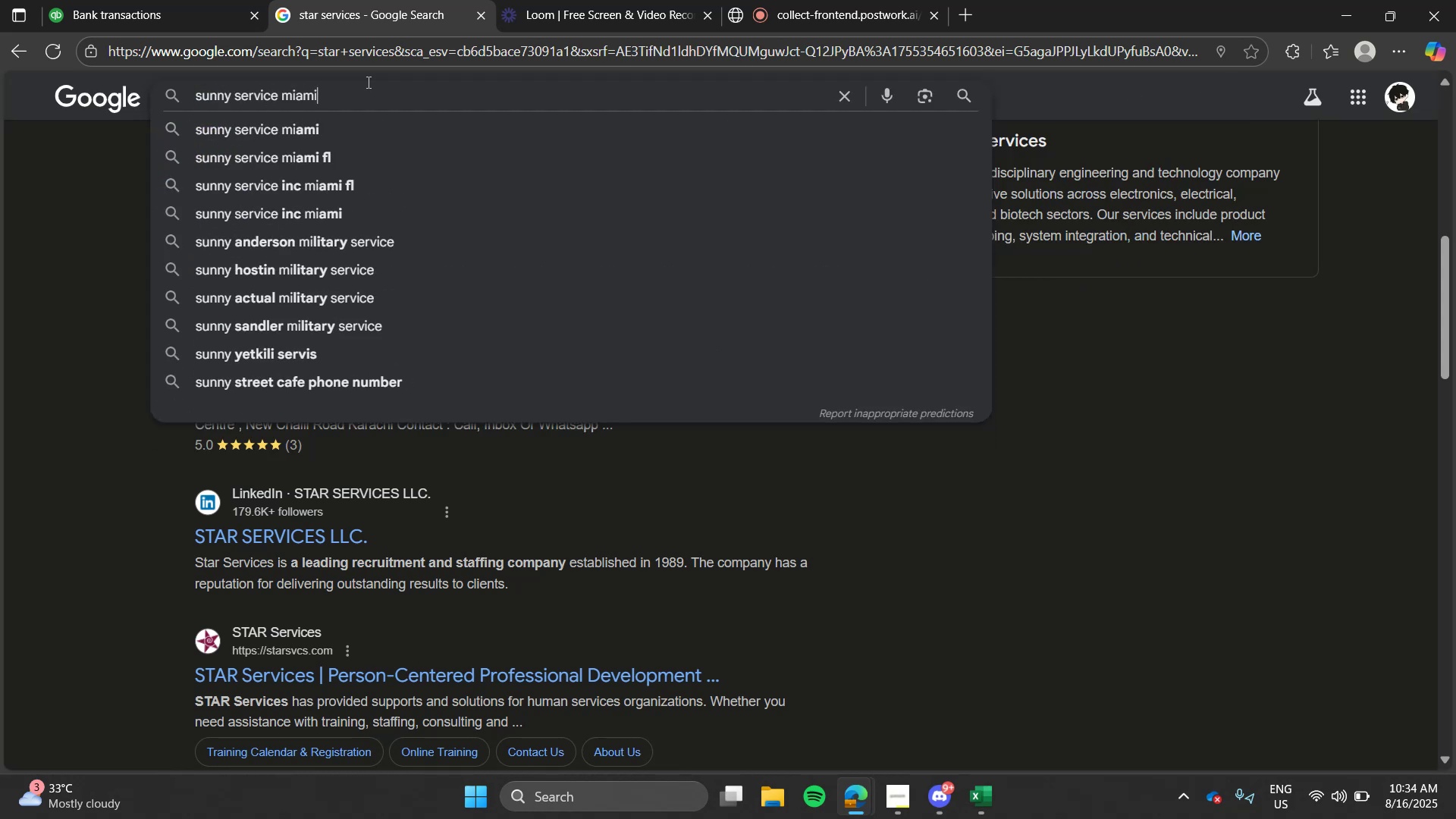 
key(Enter)
 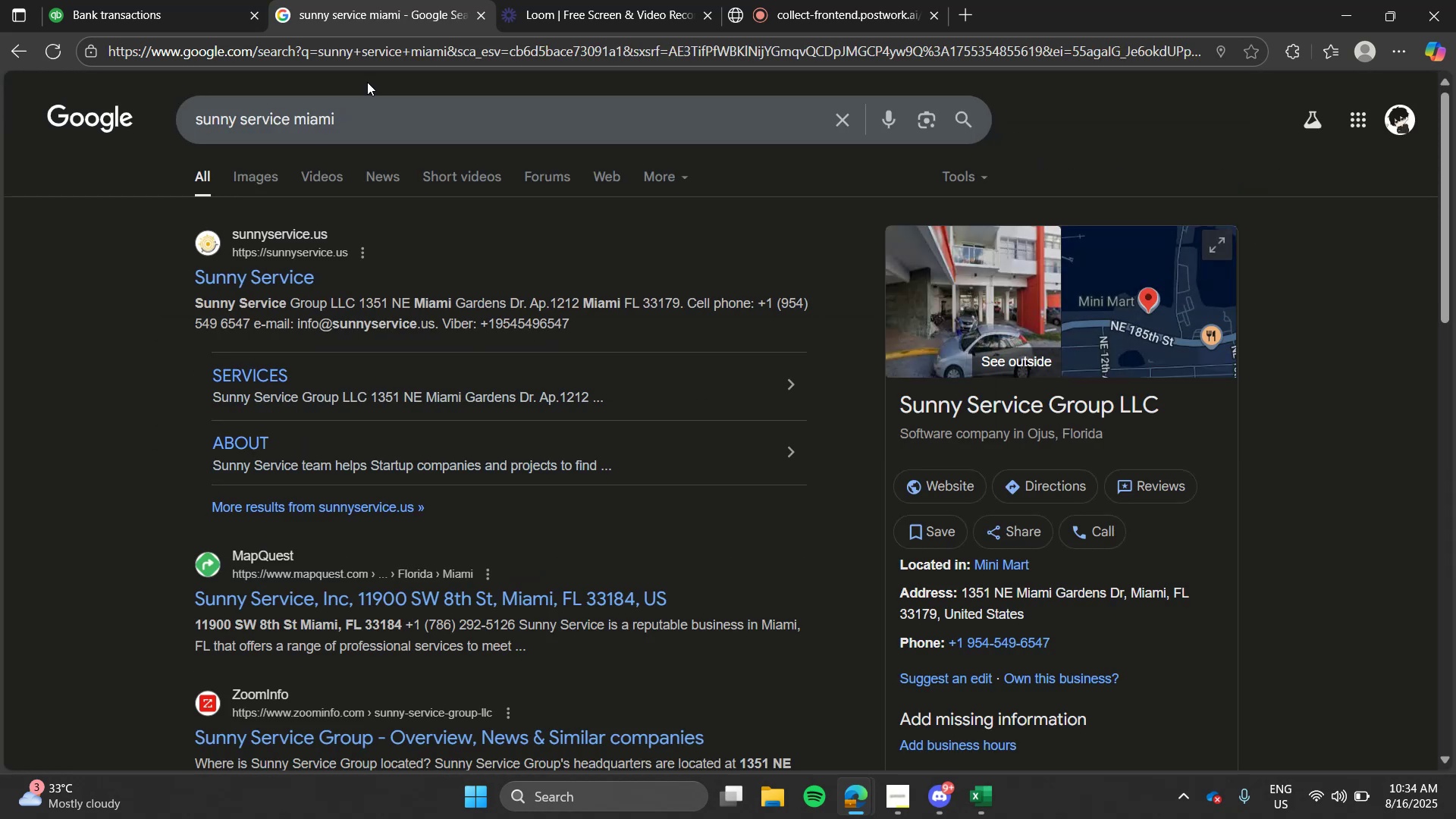 
wait(9.75)
 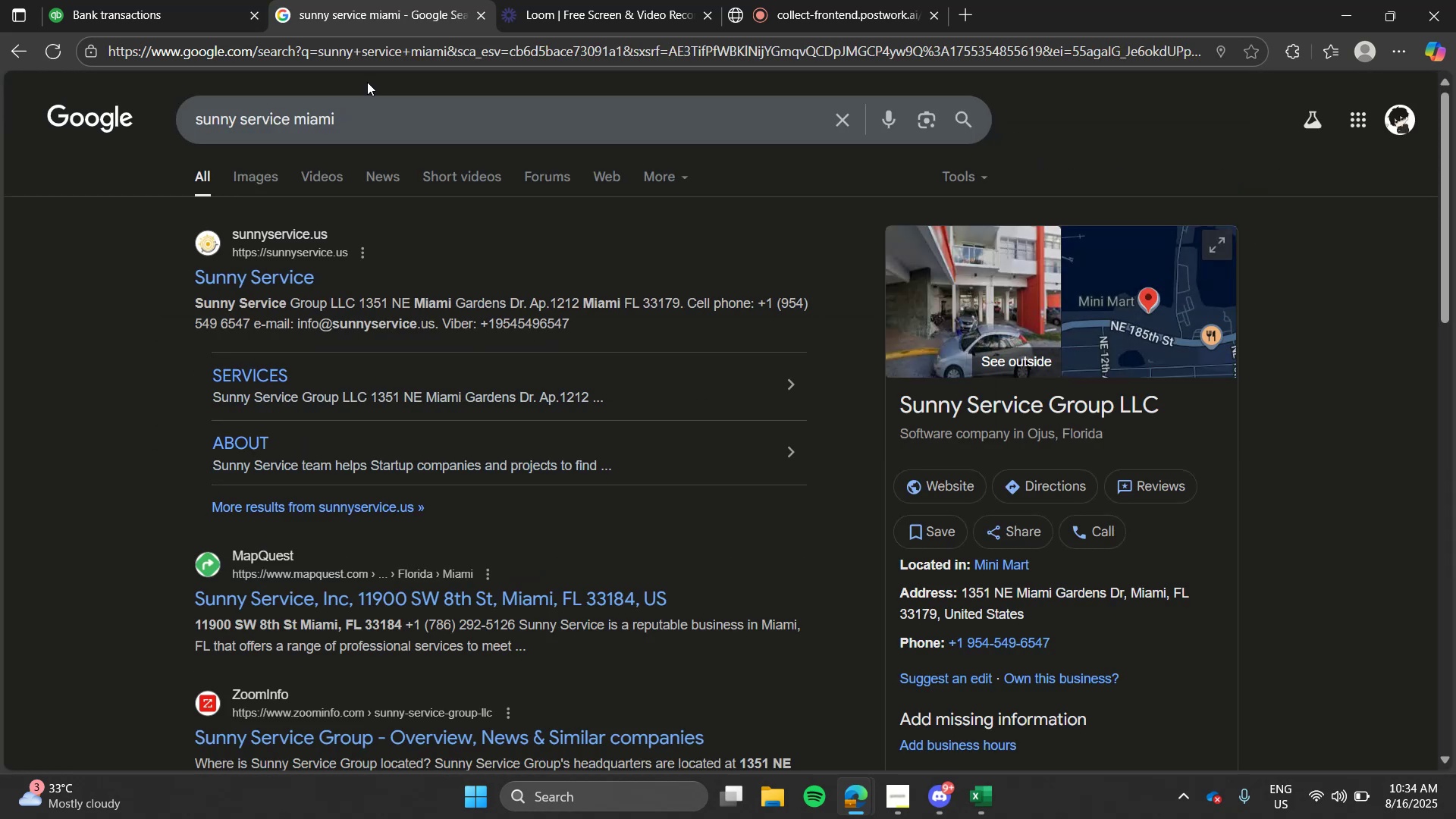 
left_click([227, 0])
 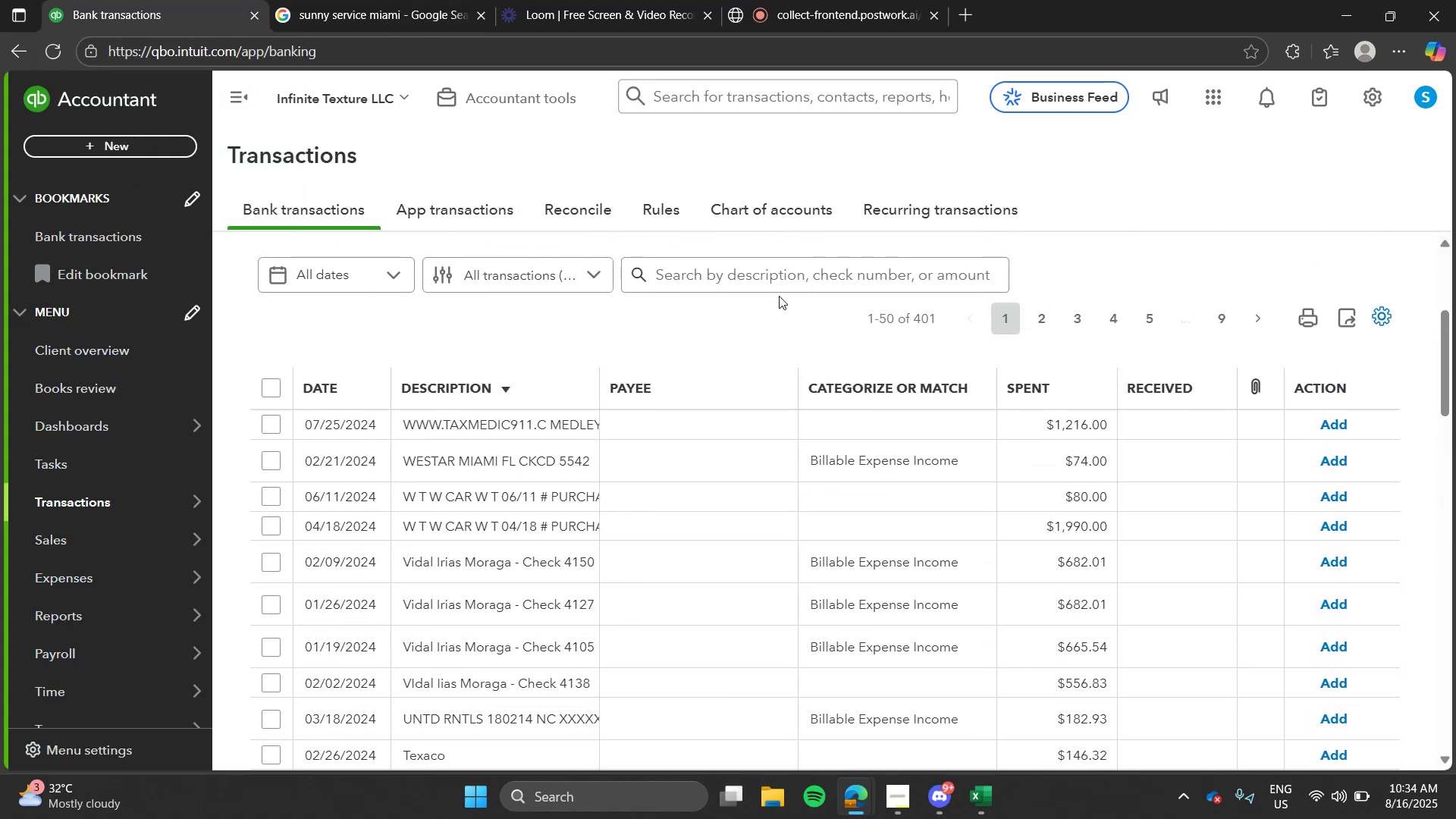 
left_click([789, 284])
 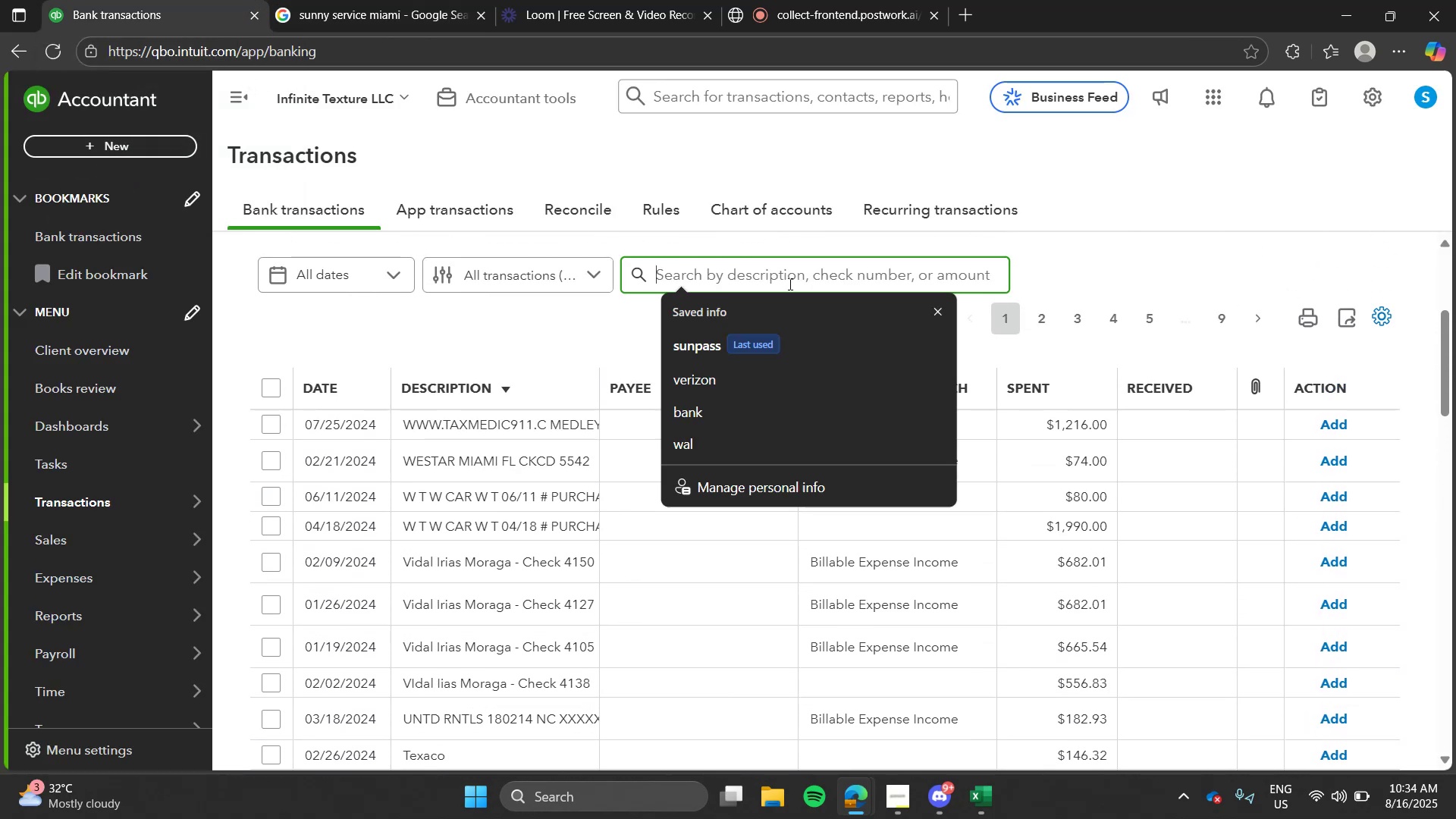 
type(sunny)
 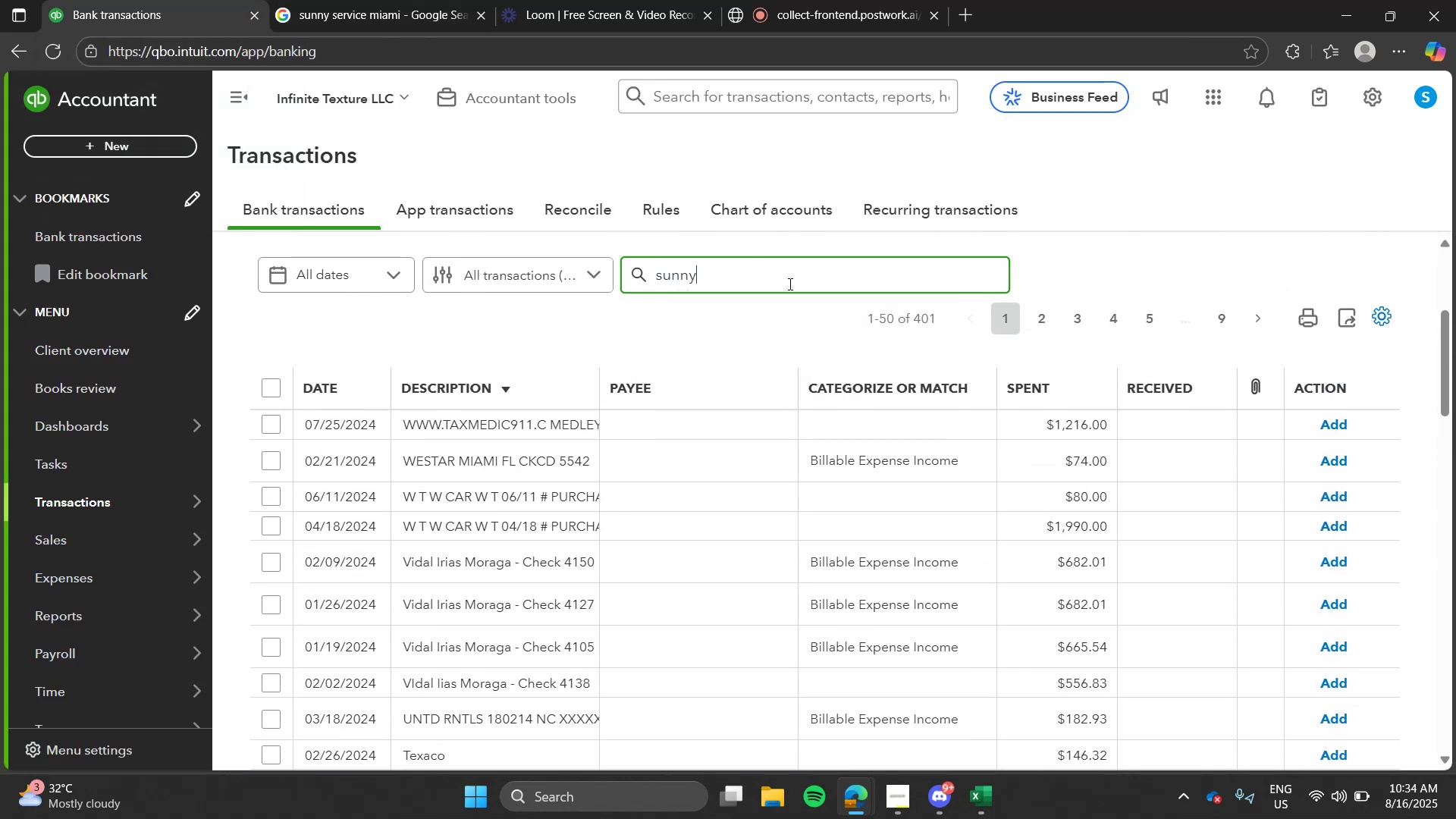 
key(Enter)
 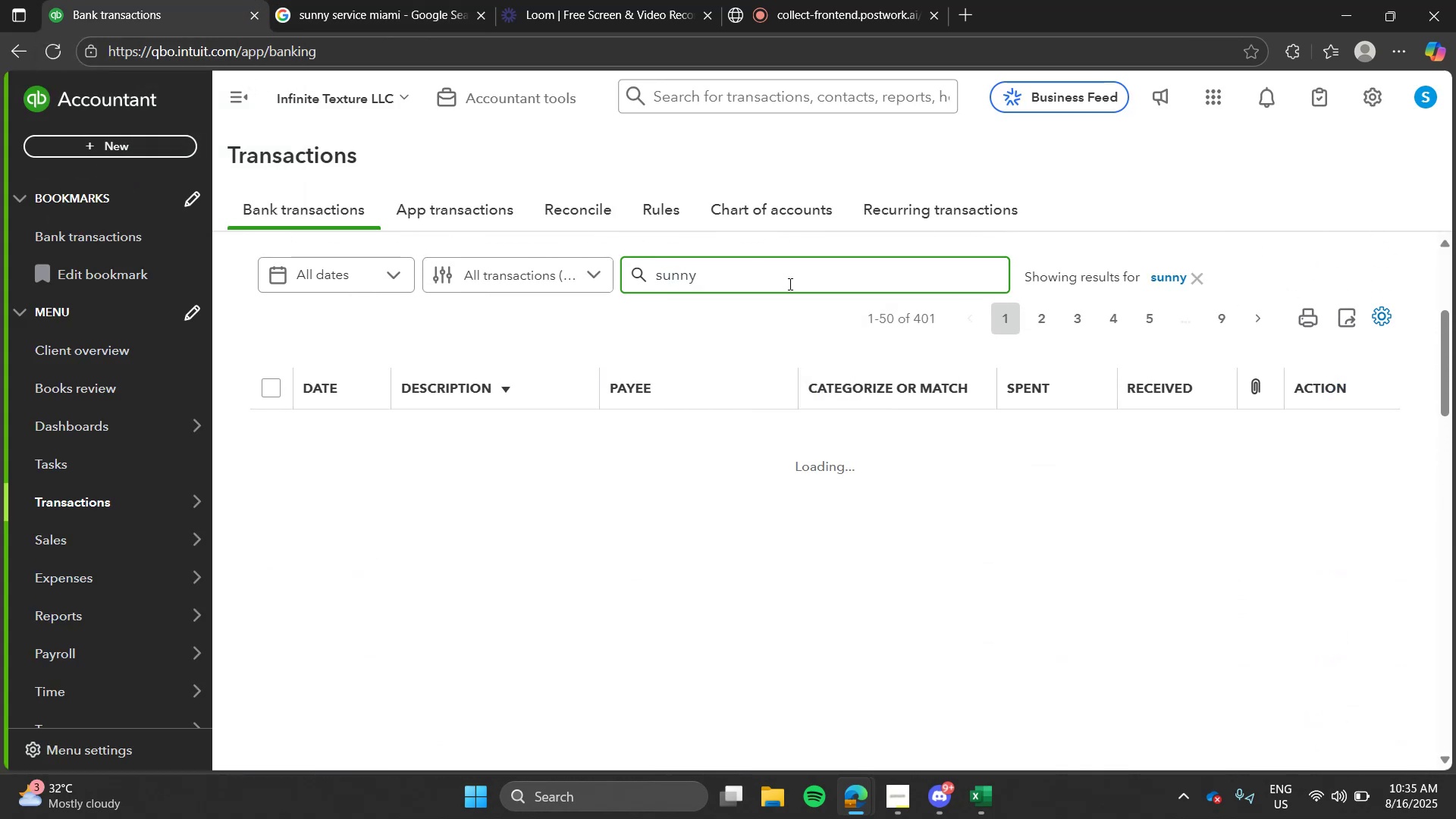 
mouse_move([612, 357])
 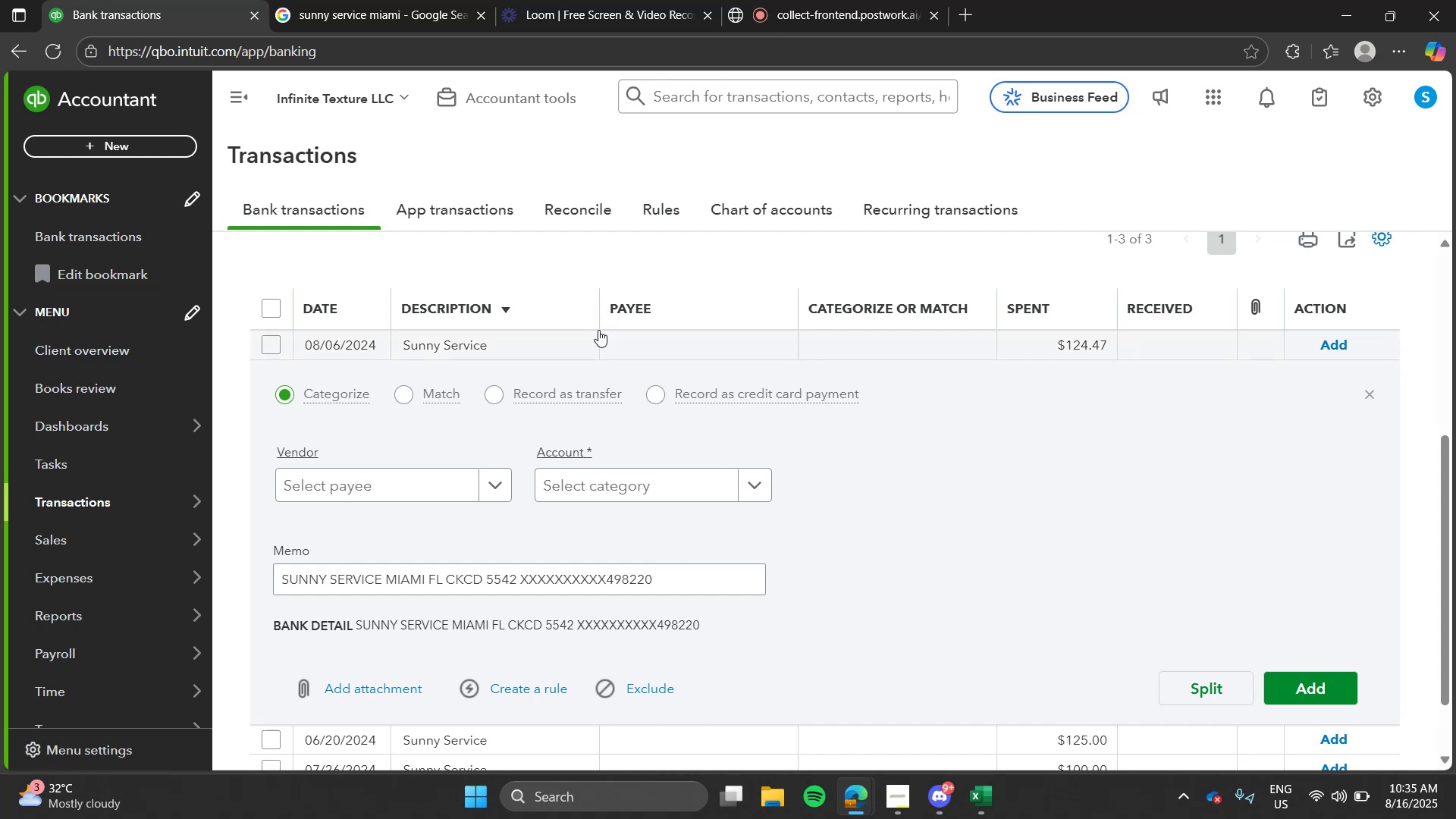 
left_click([598, 330])
 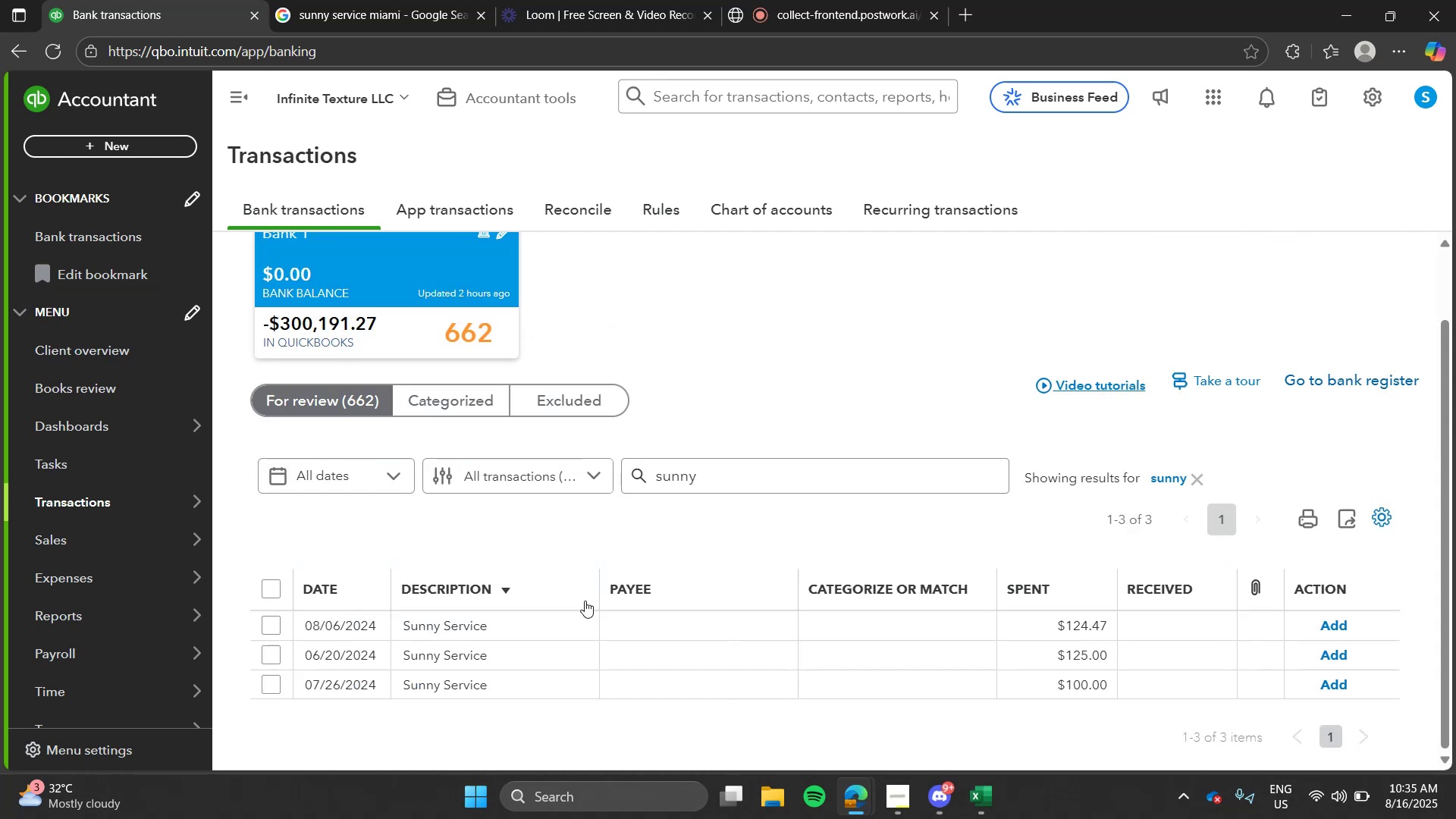 
left_click([586, 627])
 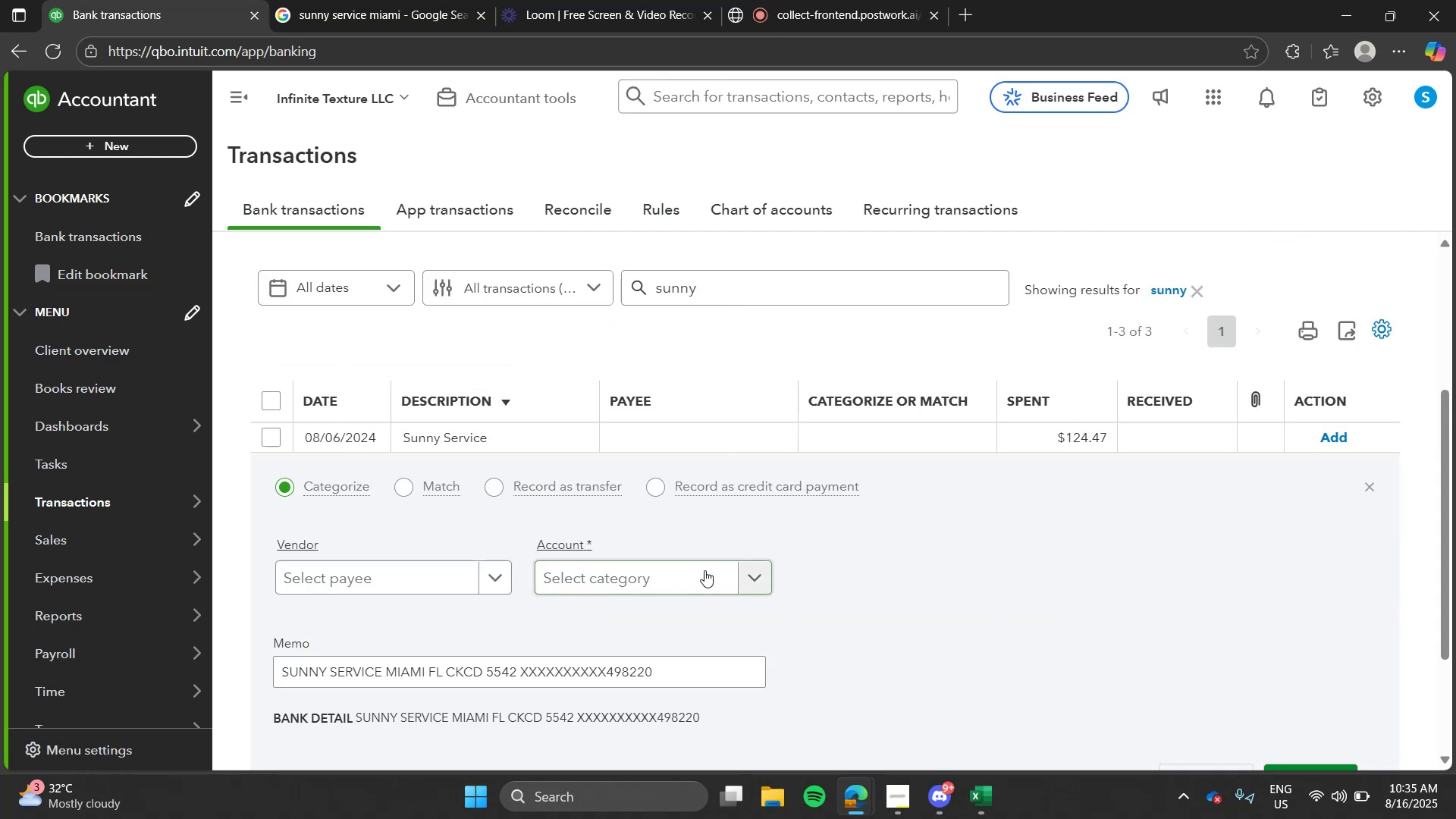 
left_click([704, 570])
 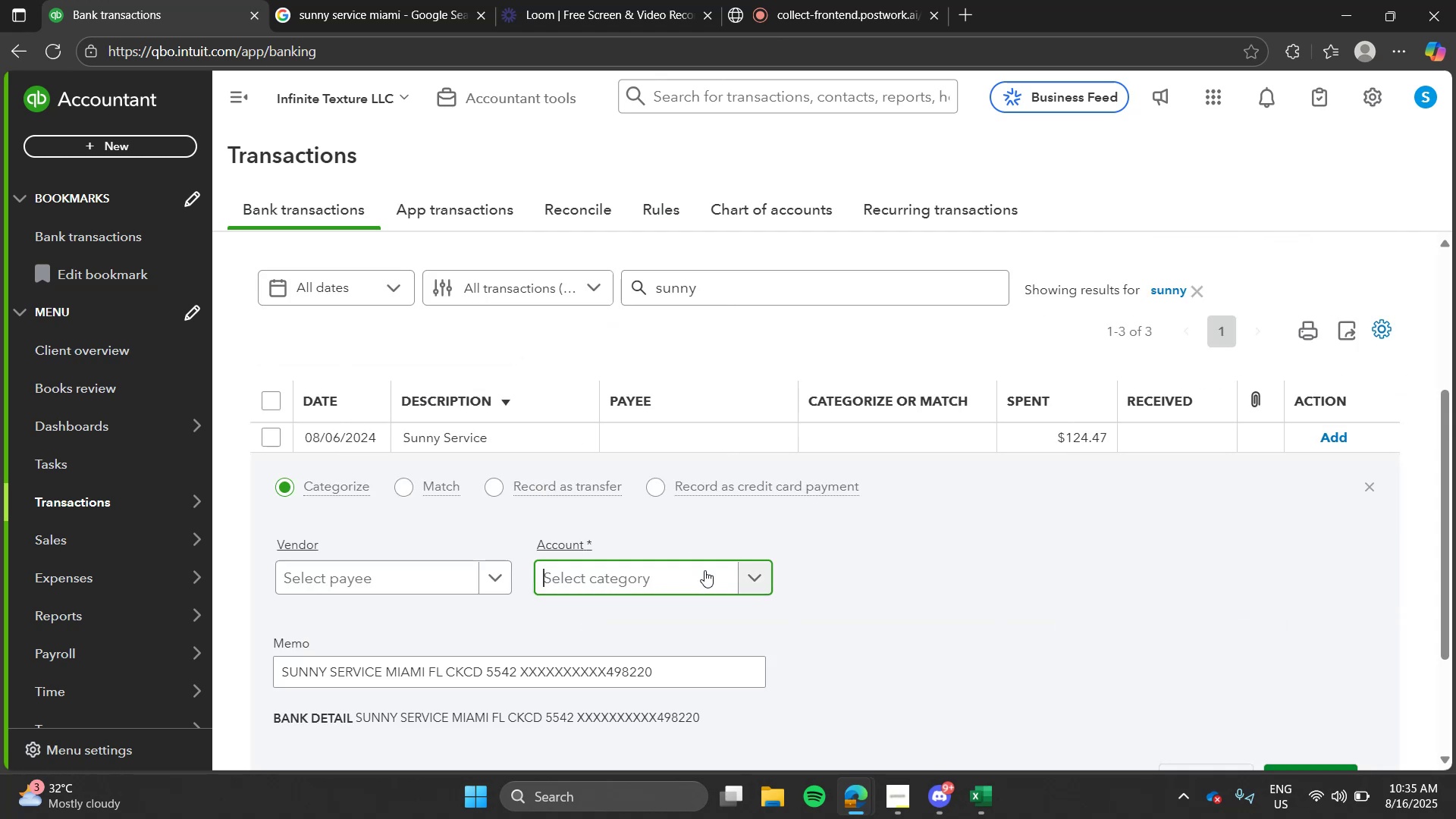 
type(subs)
 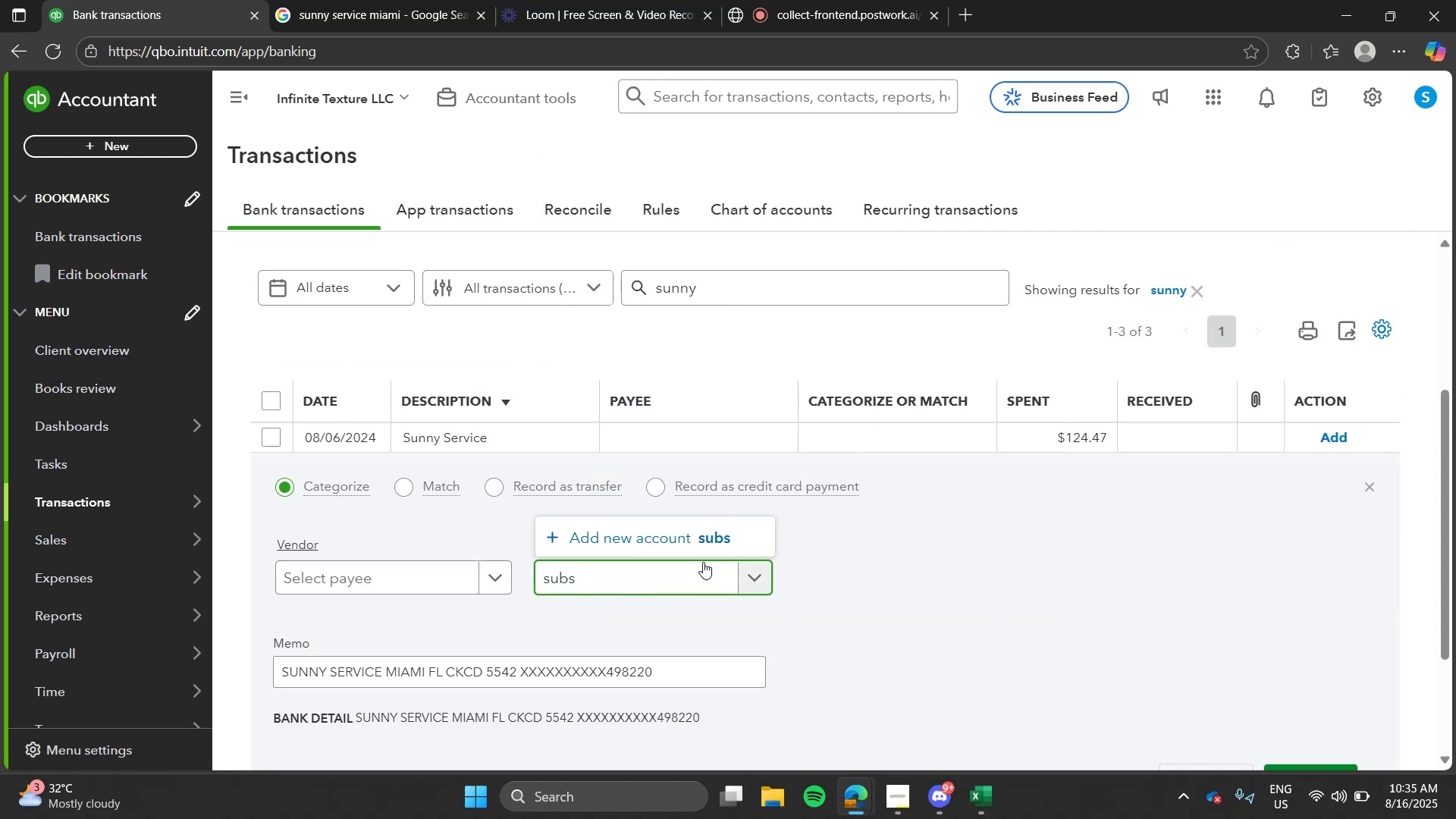 
left_click([698, 544])
 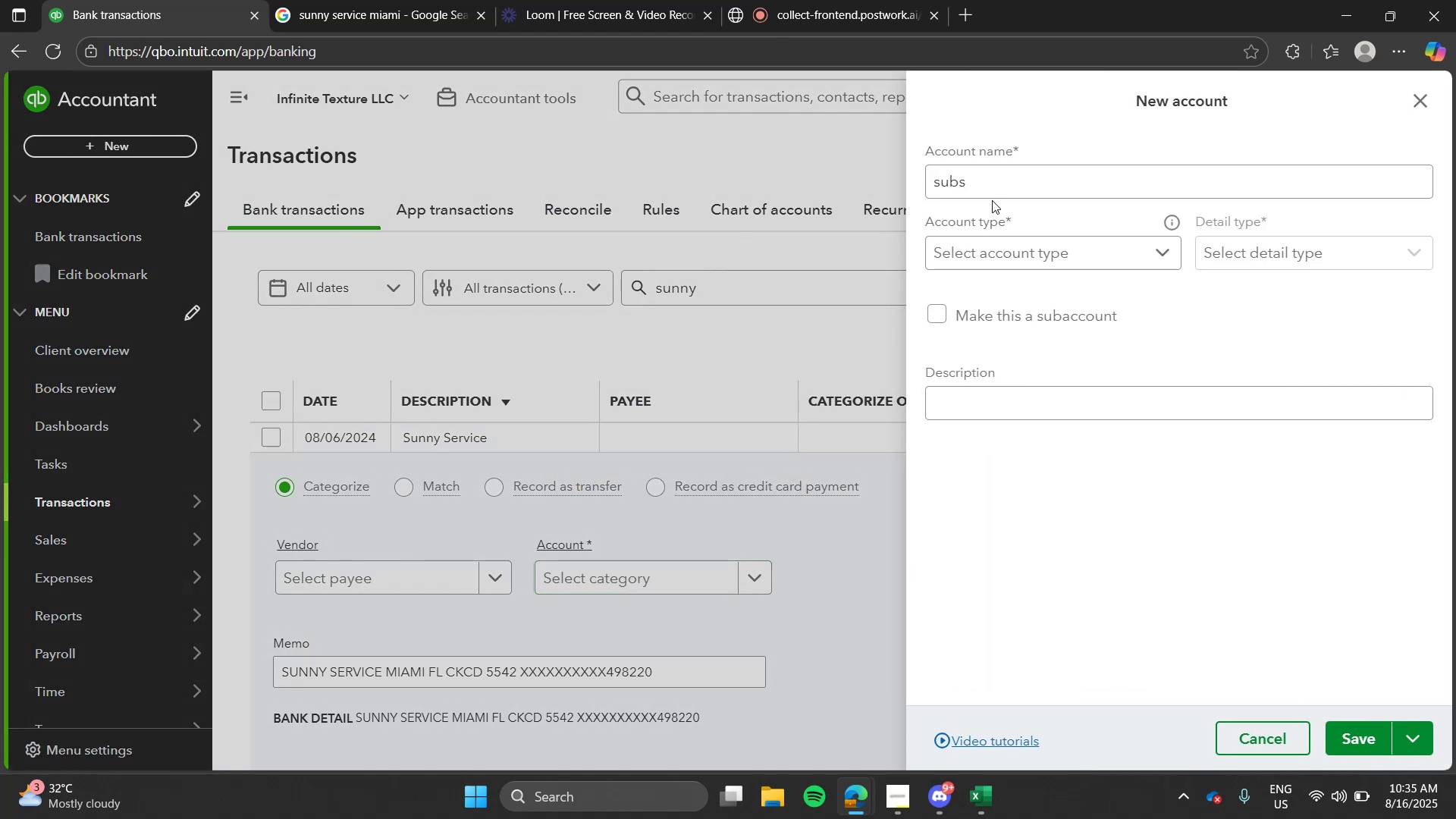 
left_click([1006, 186])
 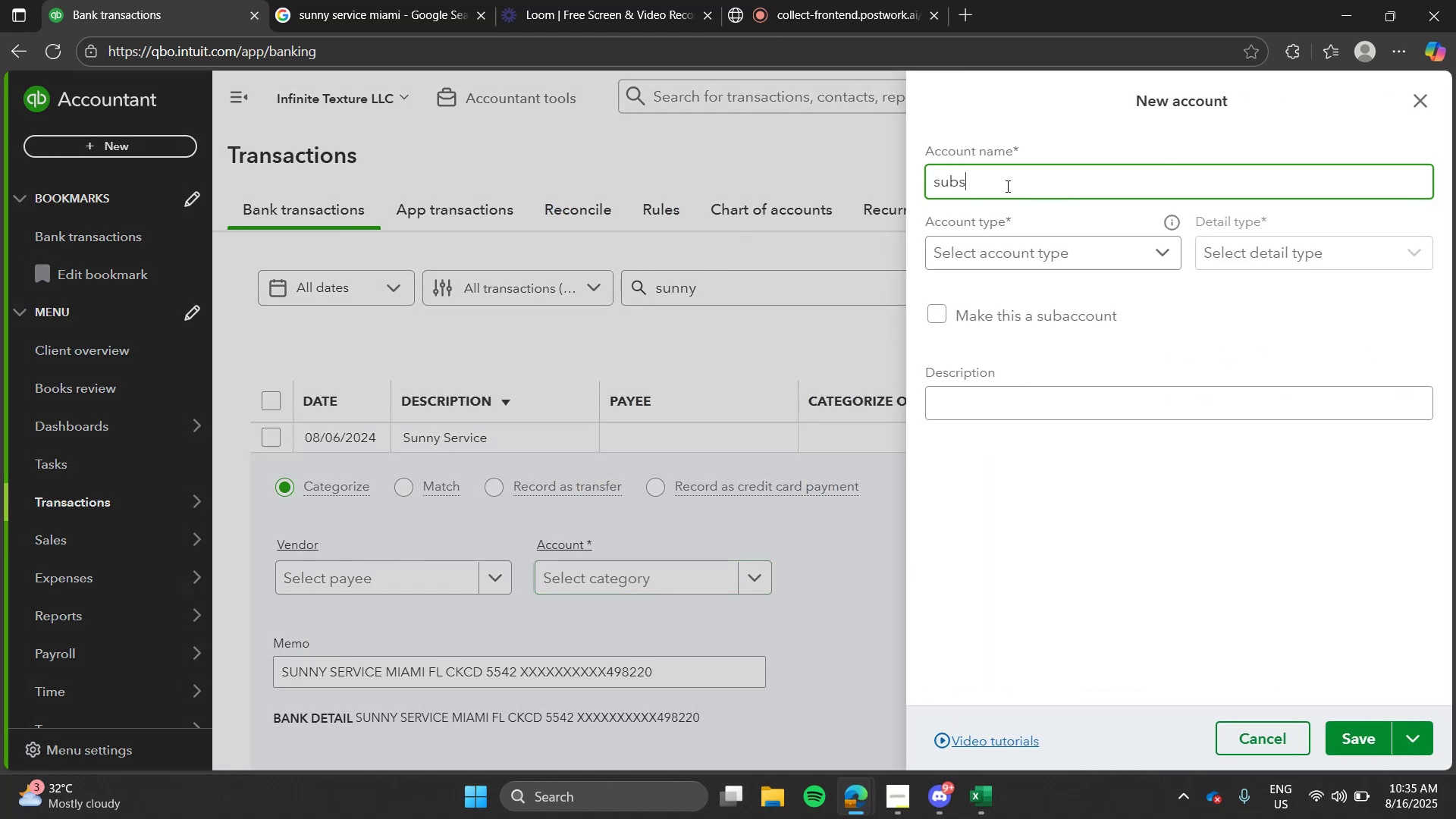 
key(Backspace)
key(Backspace)
key(Backspace)
key(Backspace)
type(Subscription)
 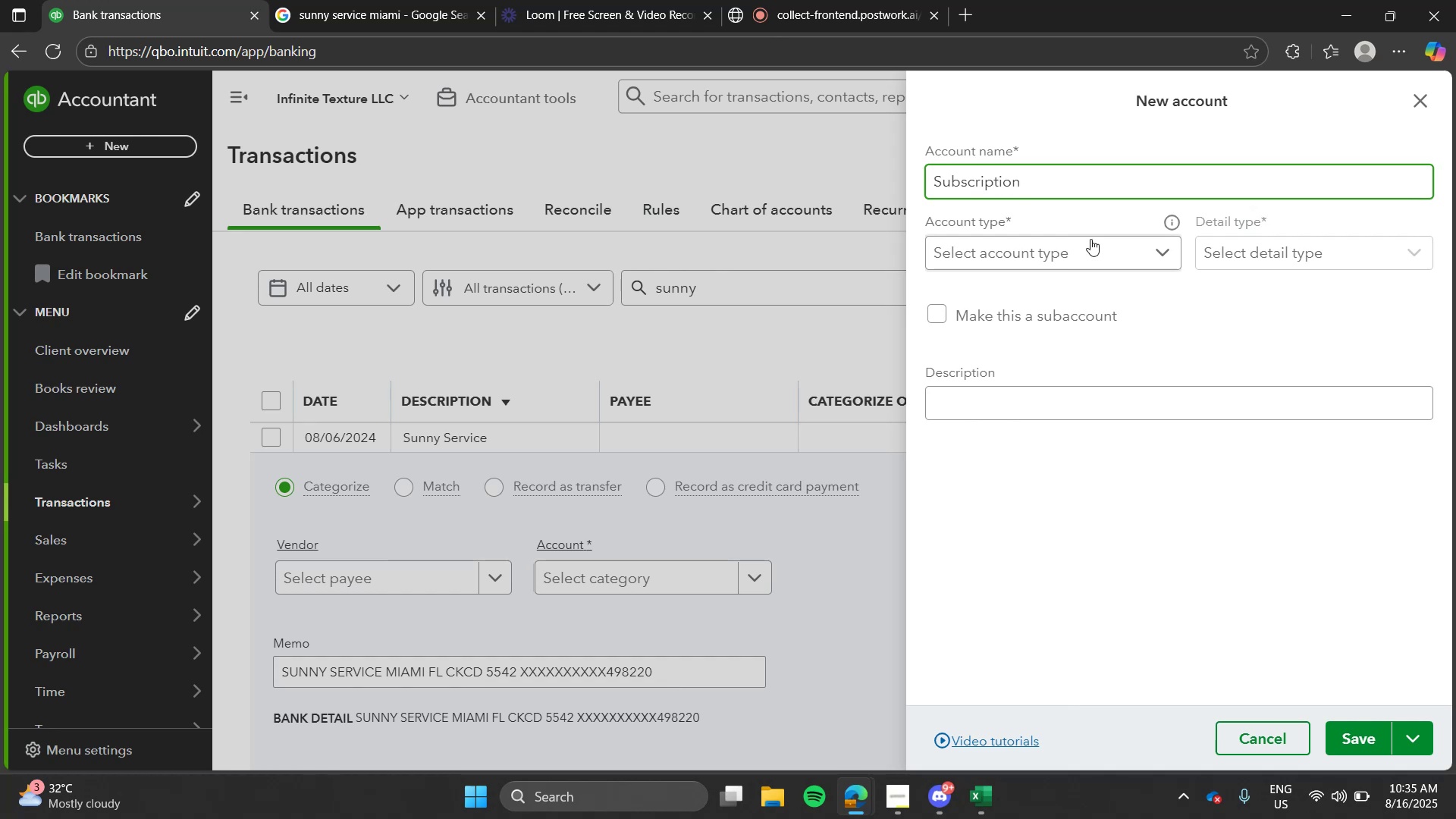 
left_click([1095, 245])
 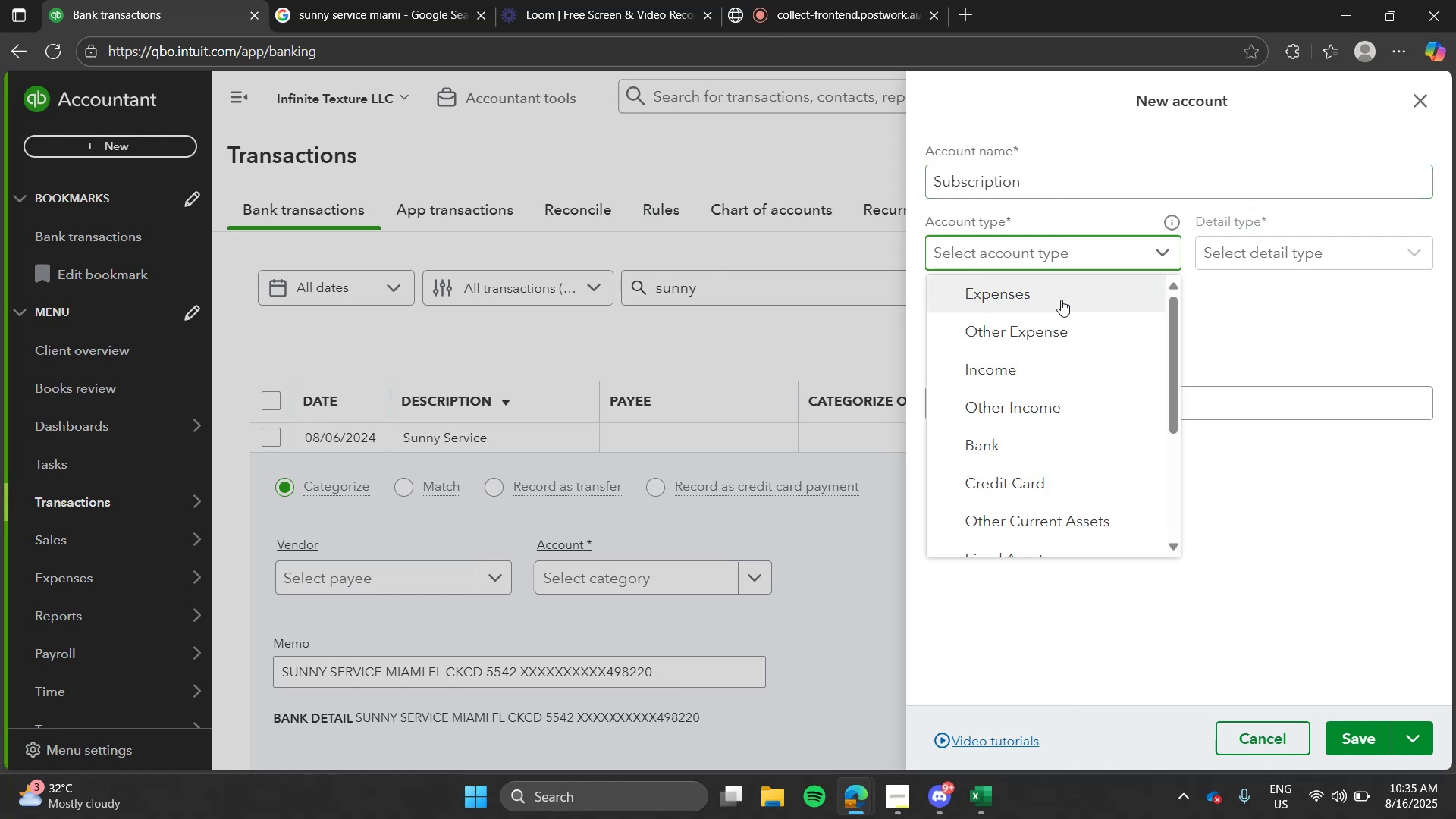 
left_click([1061, 300])
 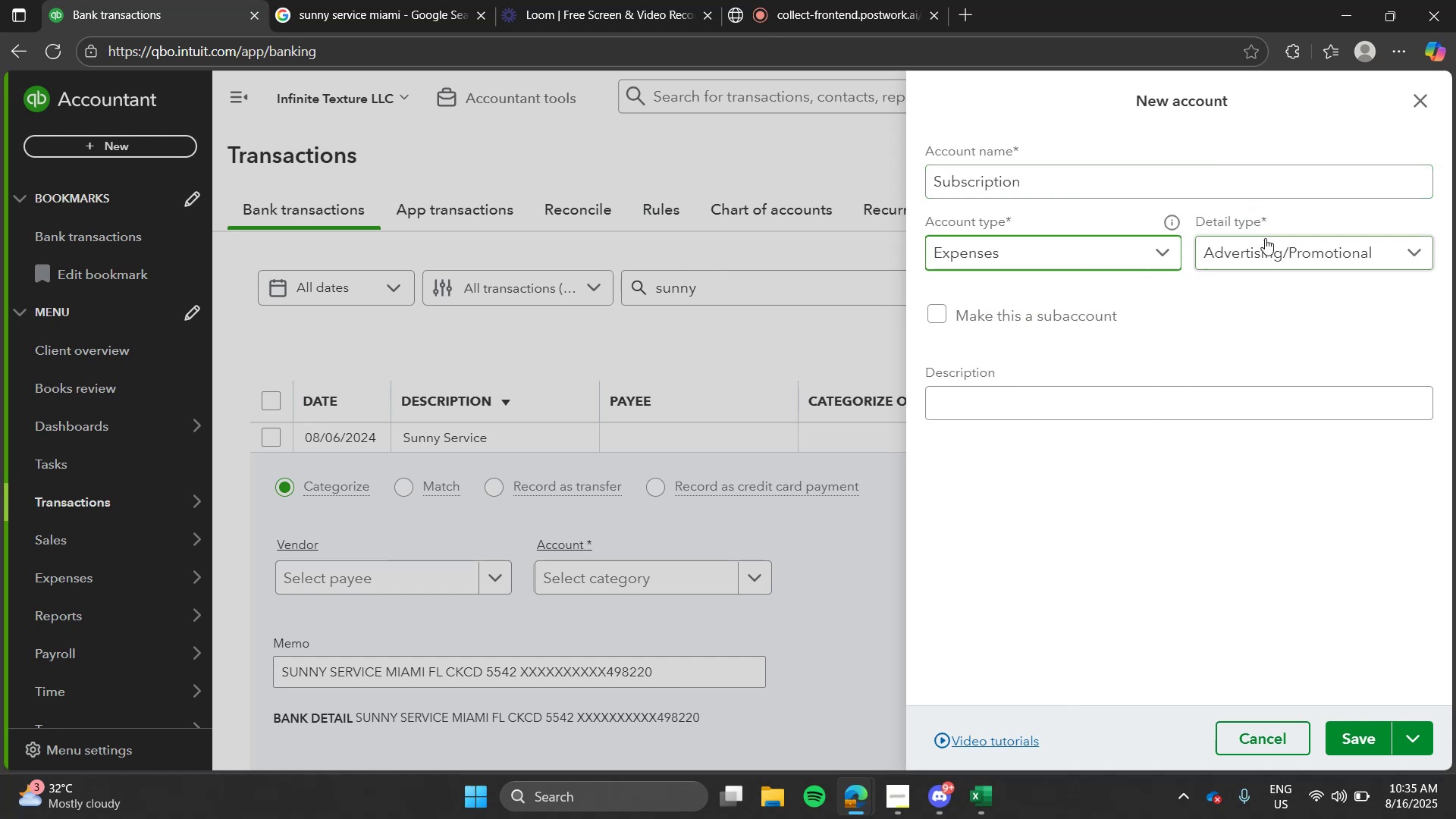 
left_click([1265, 238])
 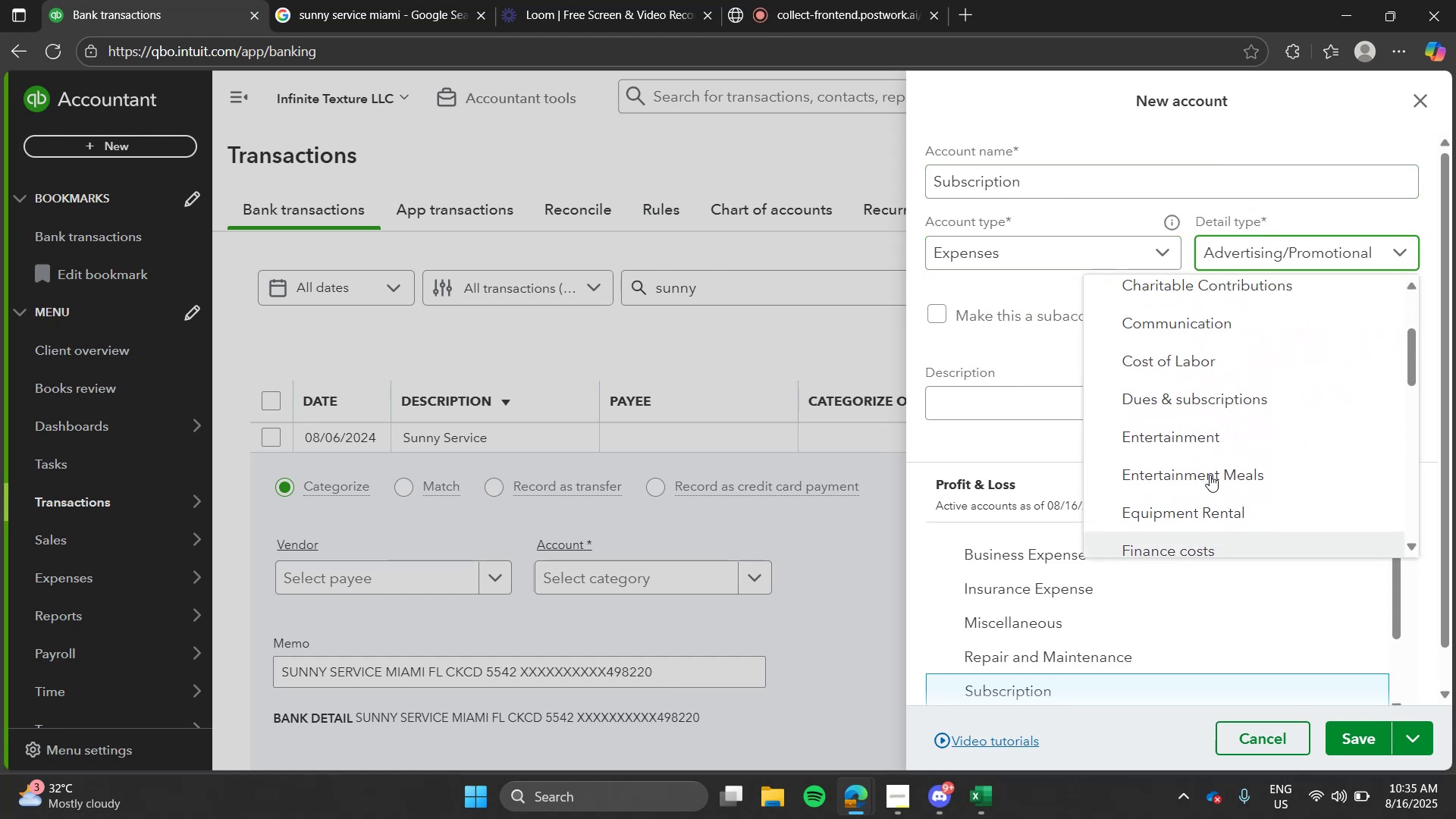 
left_click([1222, 428])
 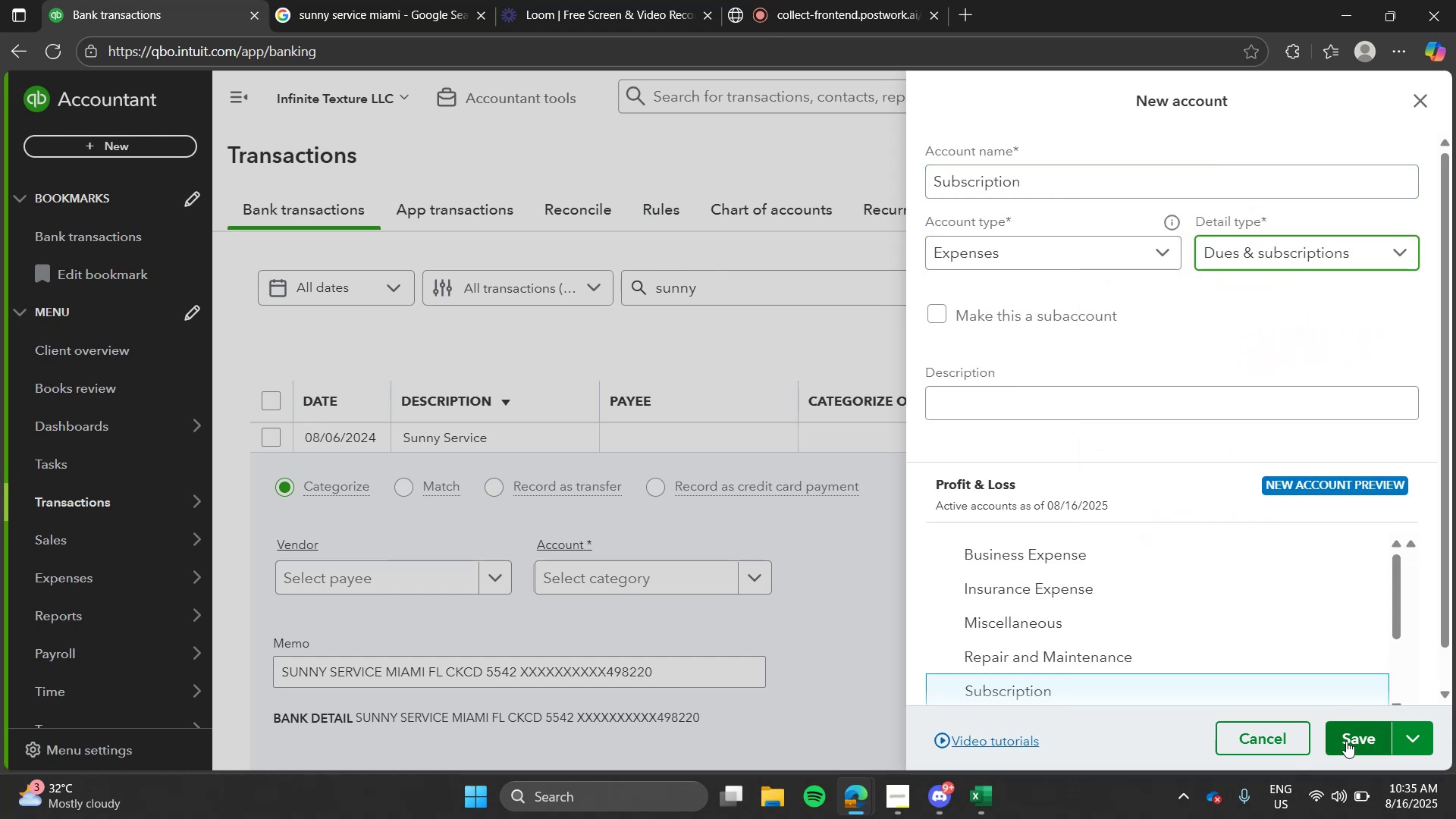 
left_click([1346, 741])
 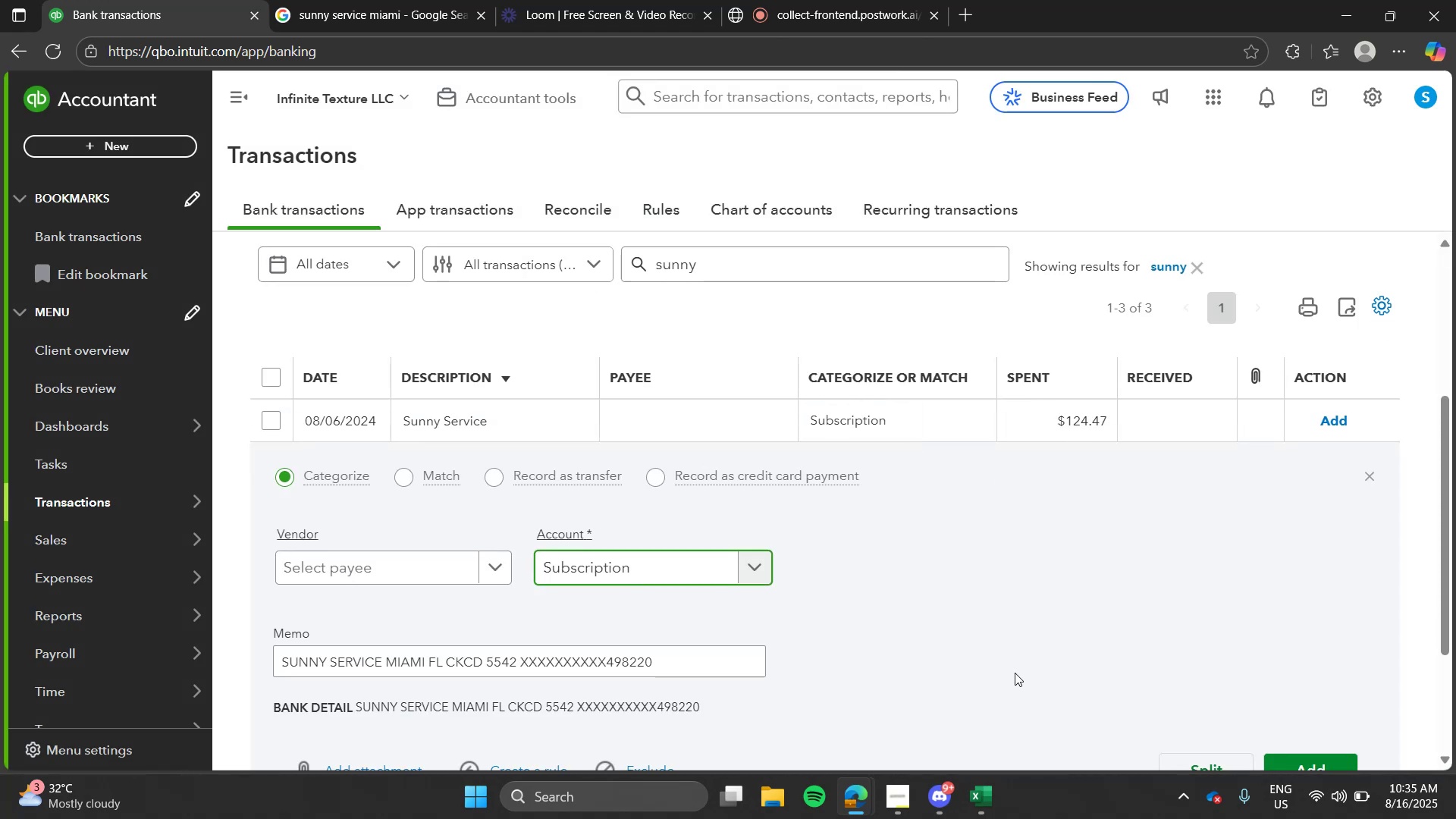 
left_click([1306, 767])
 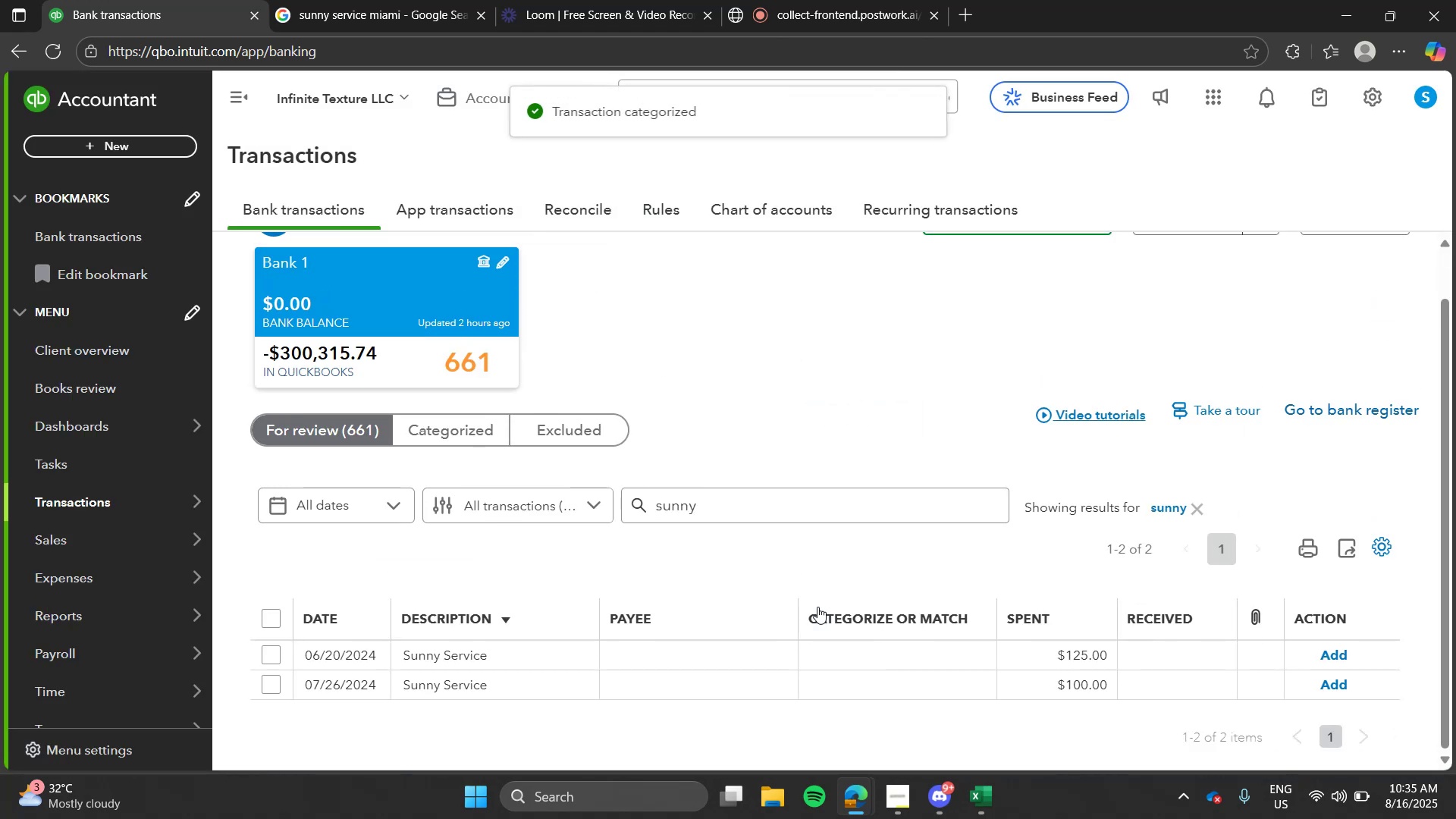 
left_click([762, 651])
 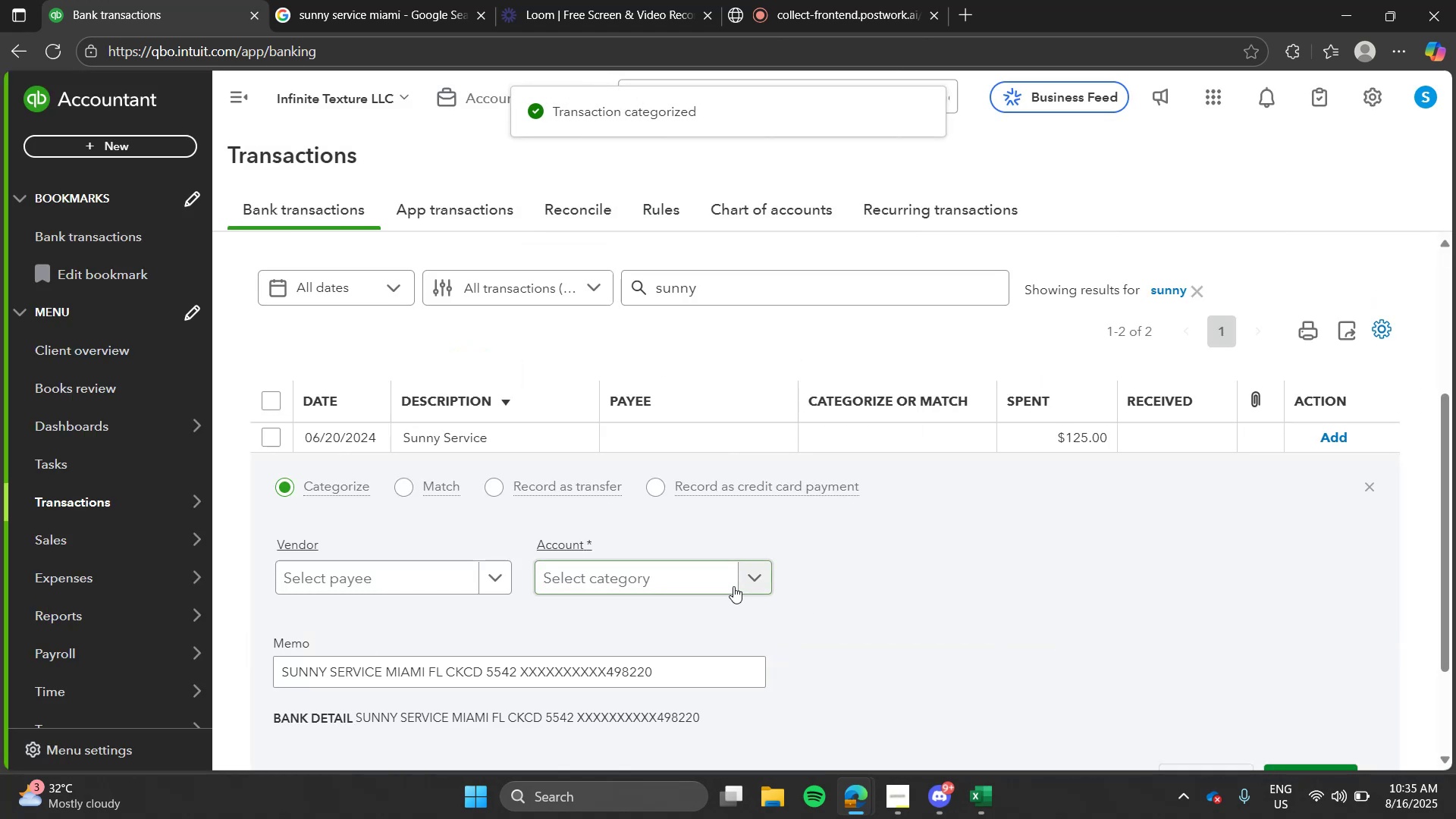 
left_click([733, 586])
 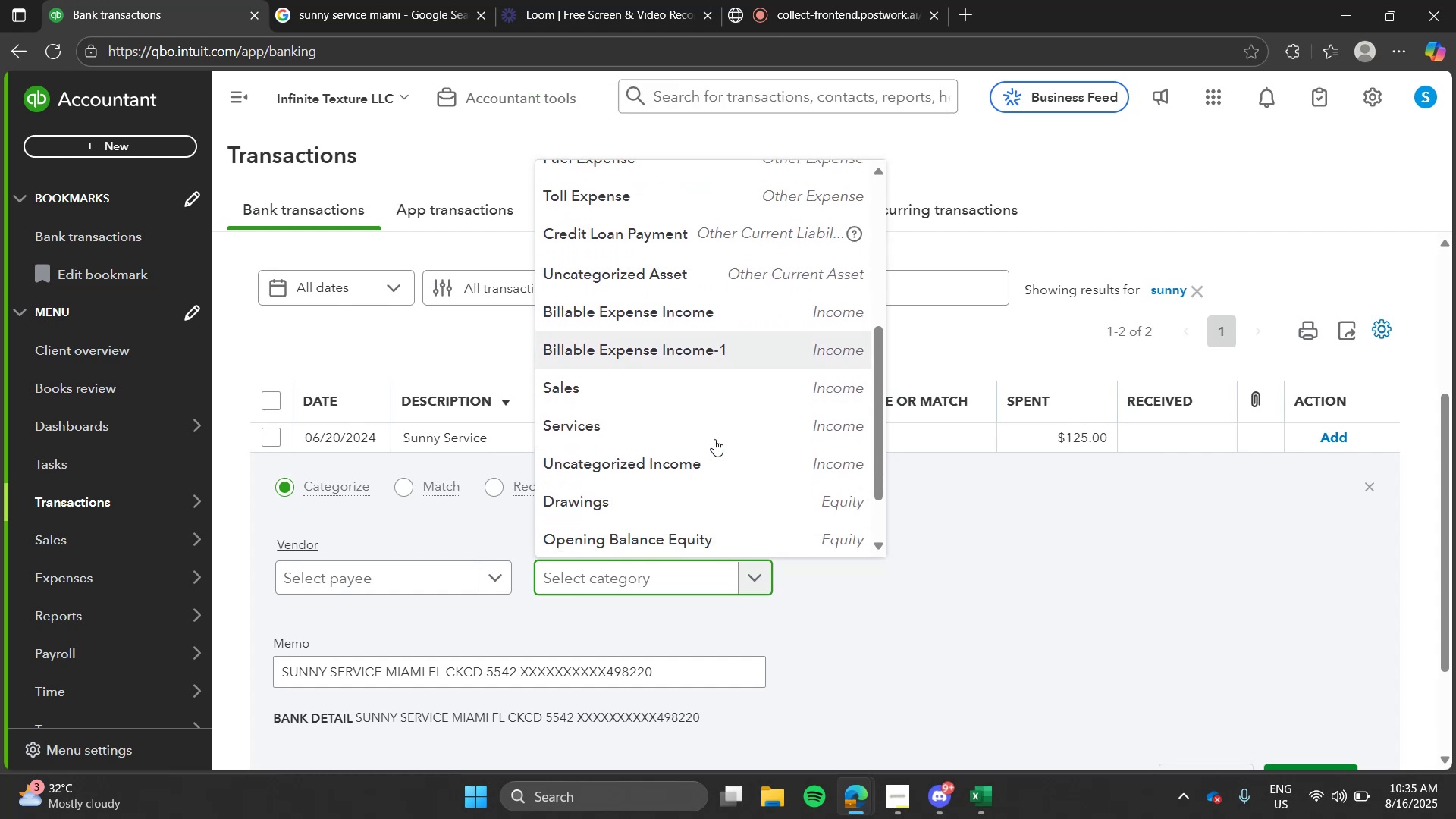 
type(sbs)
key(Backspace)
key(Backspace)
type(ubs)
key(Tab)
 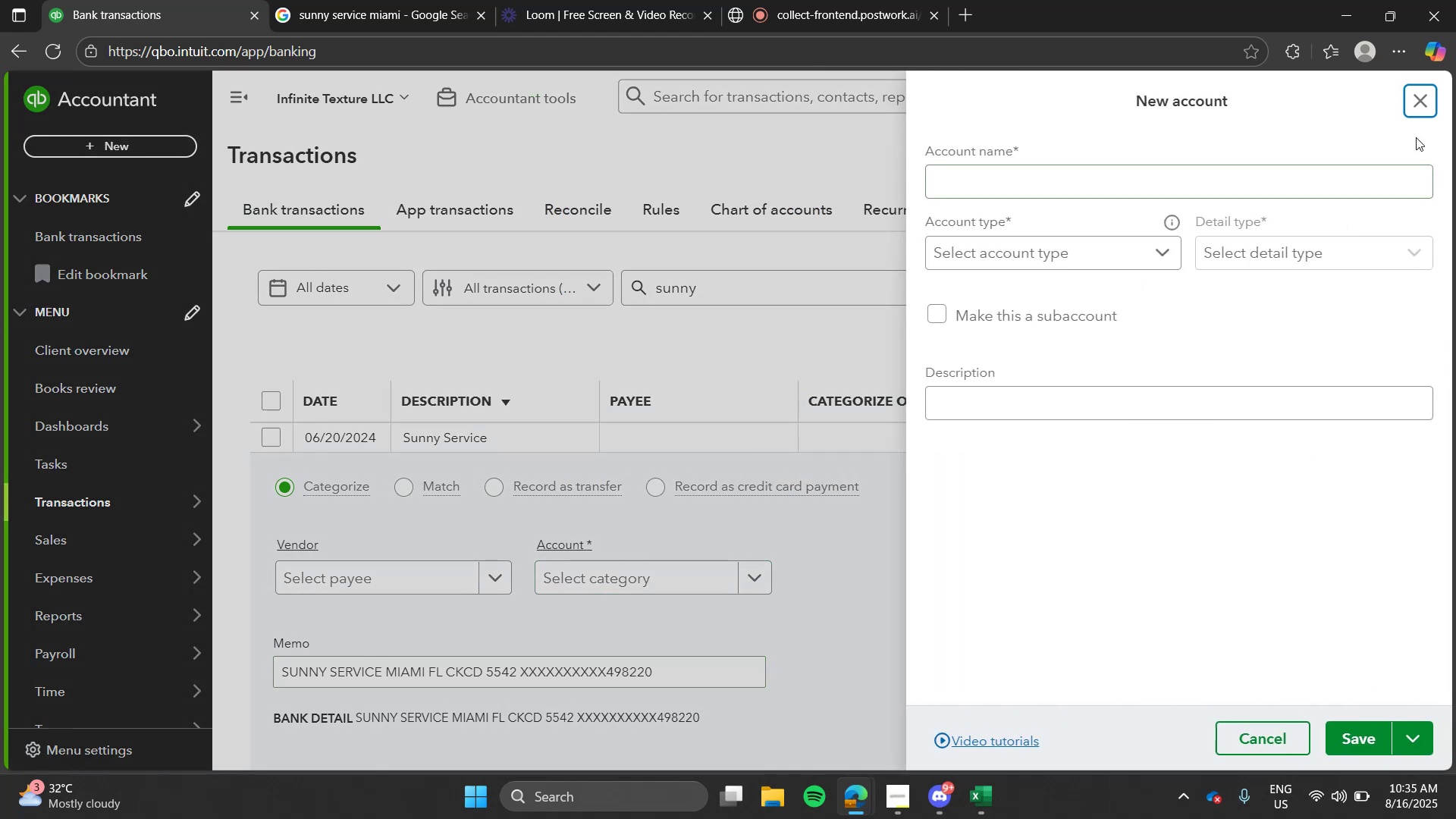 
left_click([1423, 111])
 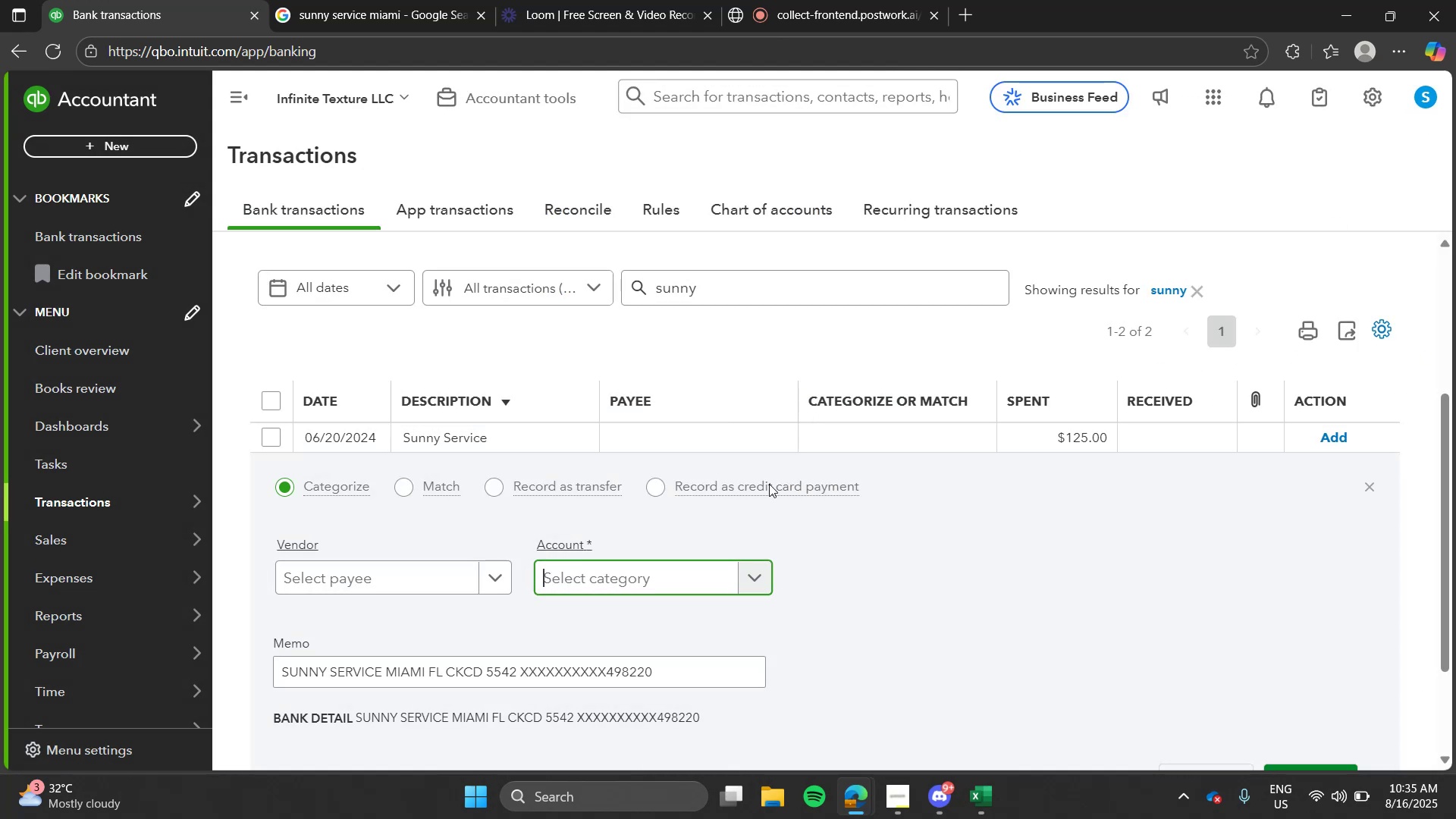 
type(sus)
key(Backspace)
type(bs)
key(Tab)
 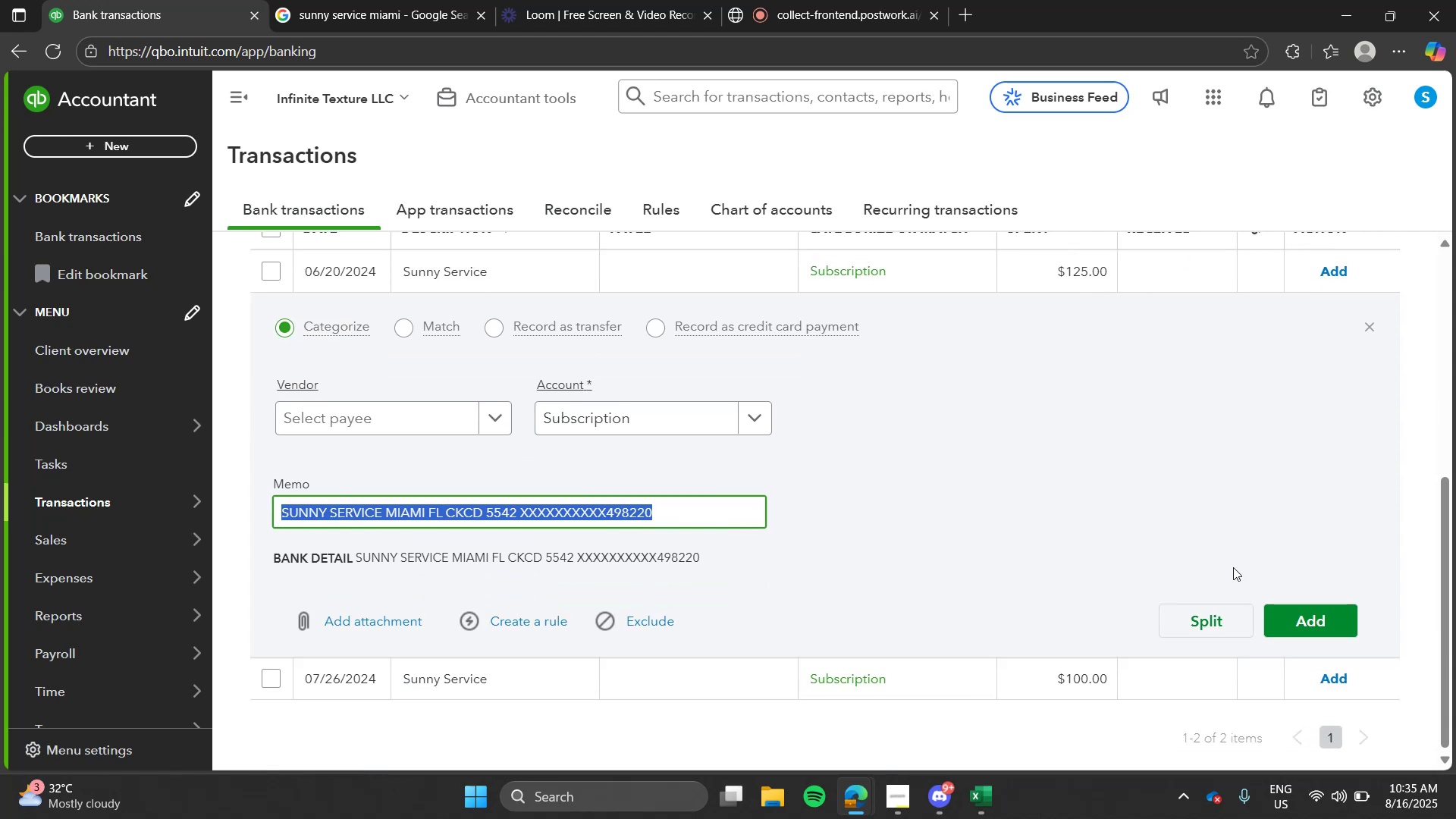 
left_click([1276, 608])
 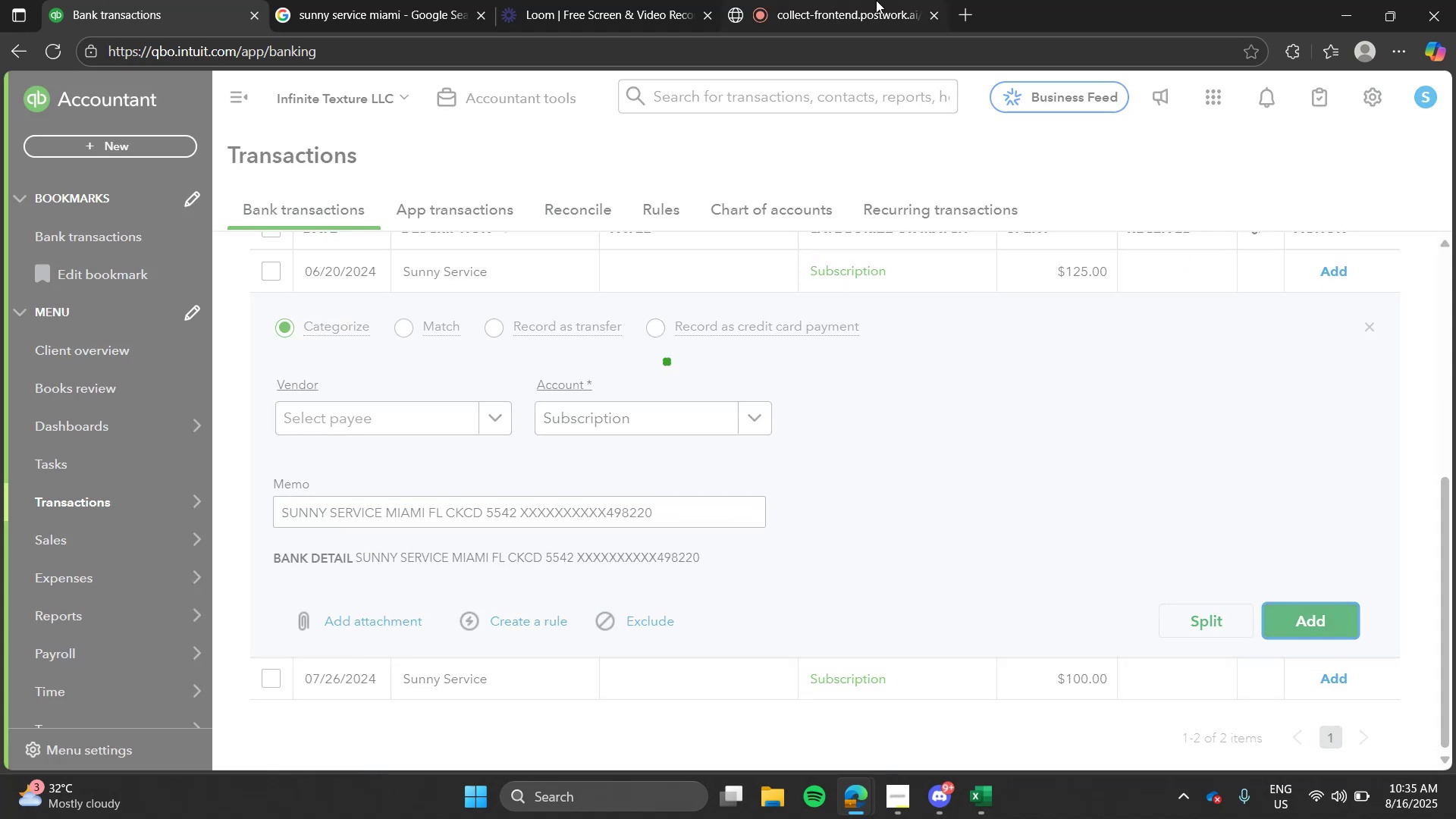 
left_click([876, 0])
 